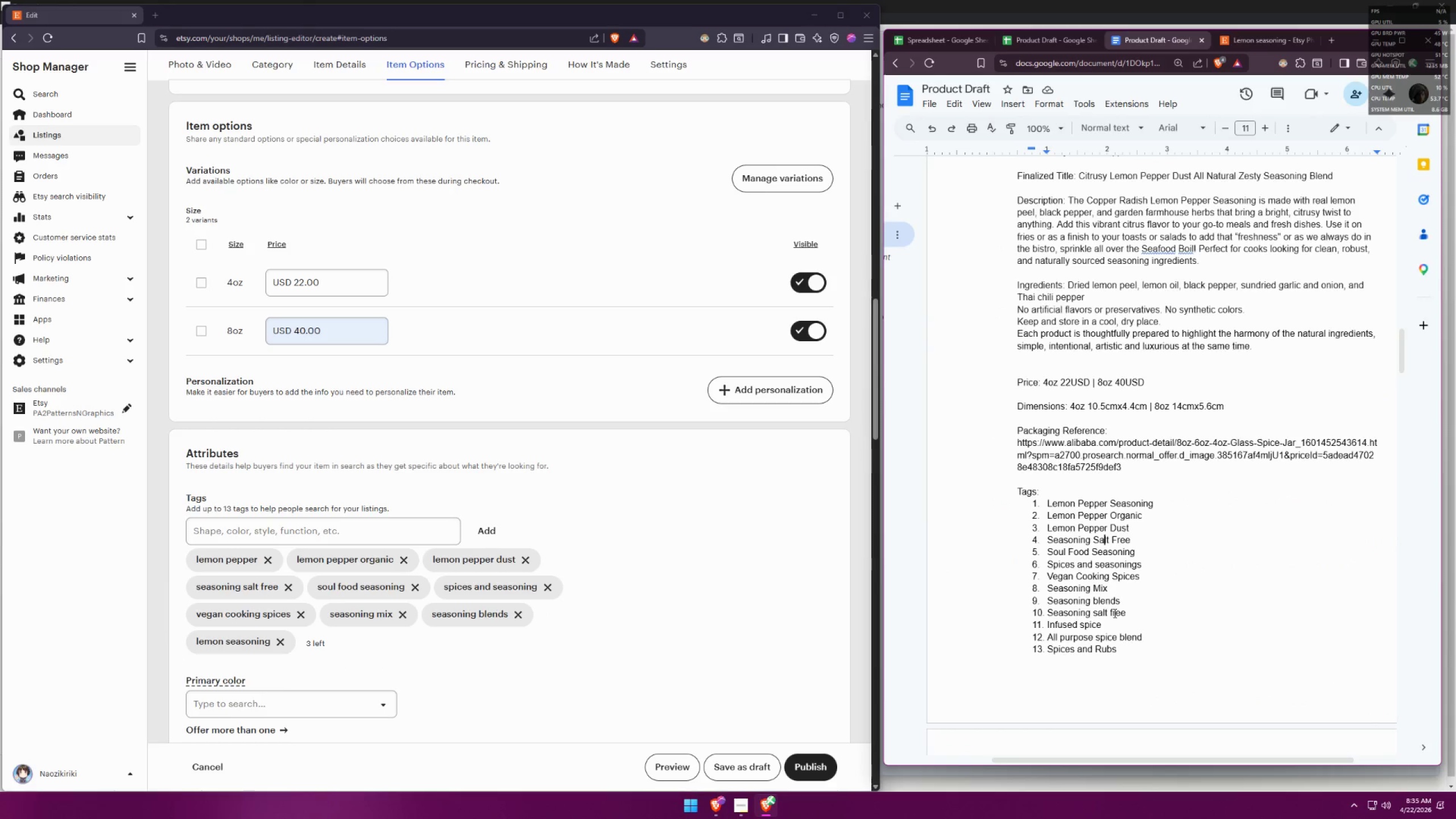 
left_click([1114, 618])
 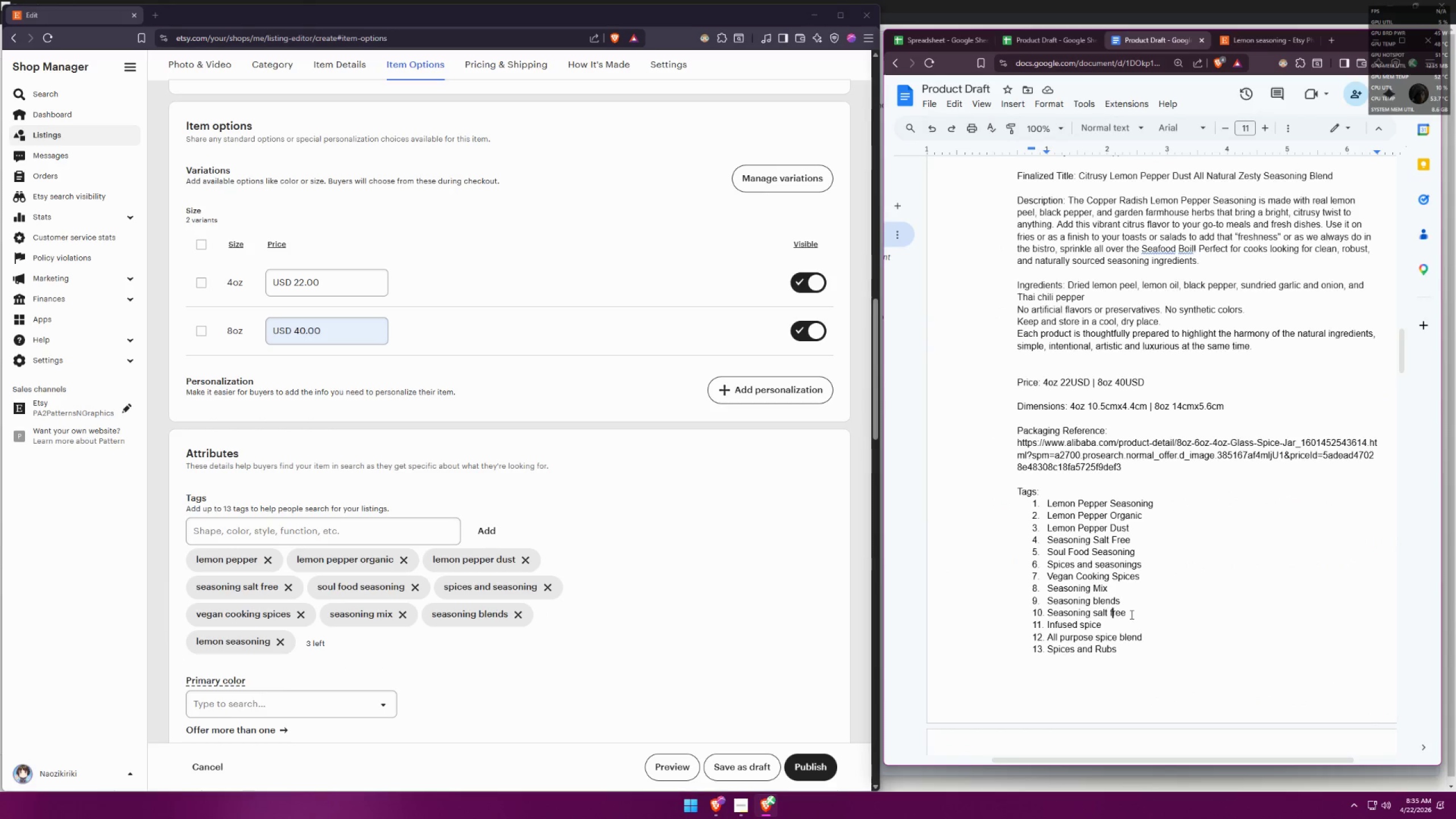 
left_click_drag(start_coordinate=[1131, 614], to_coordinate=[1043, 612])
 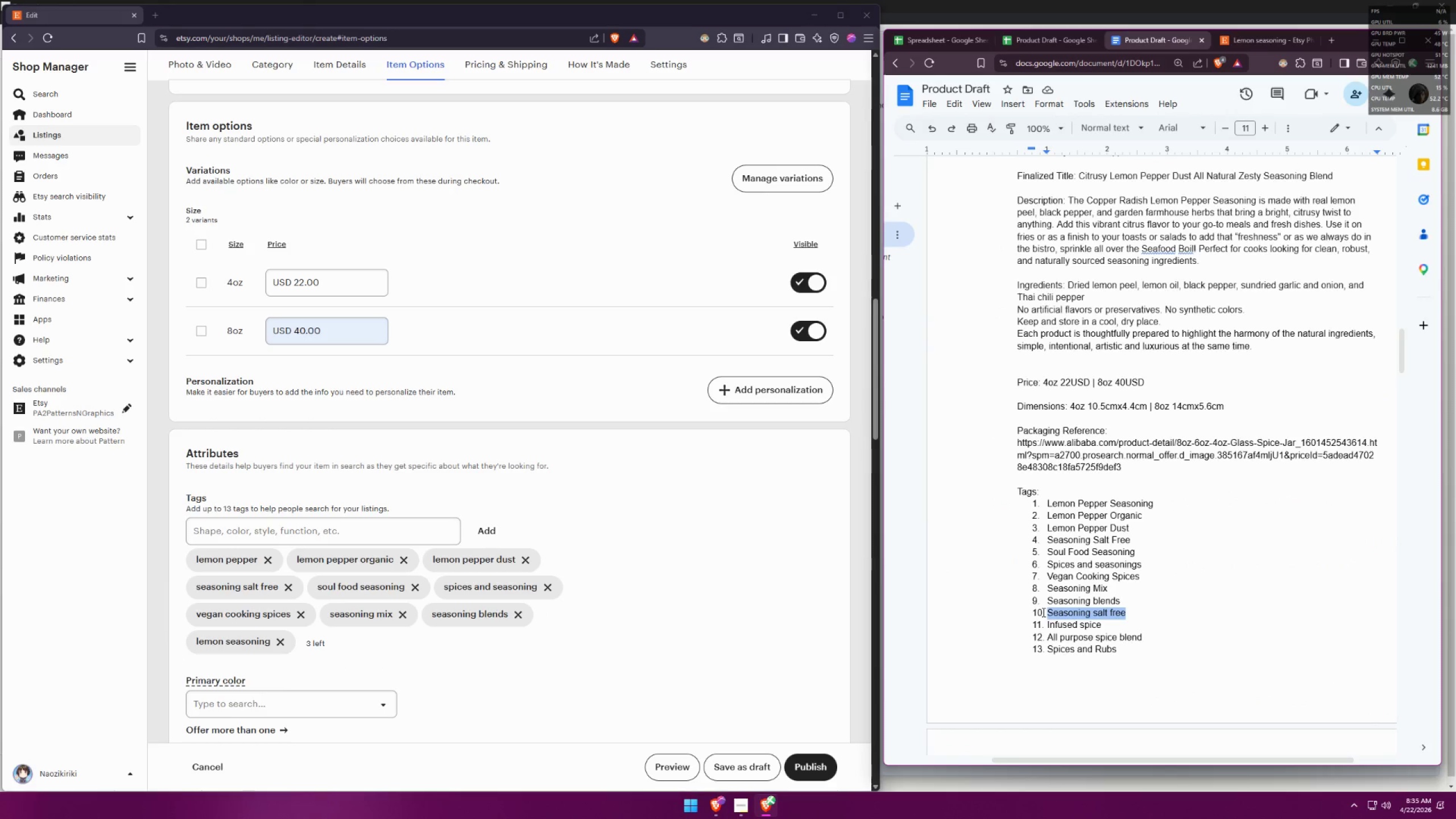 
type(lemon seasoning)
 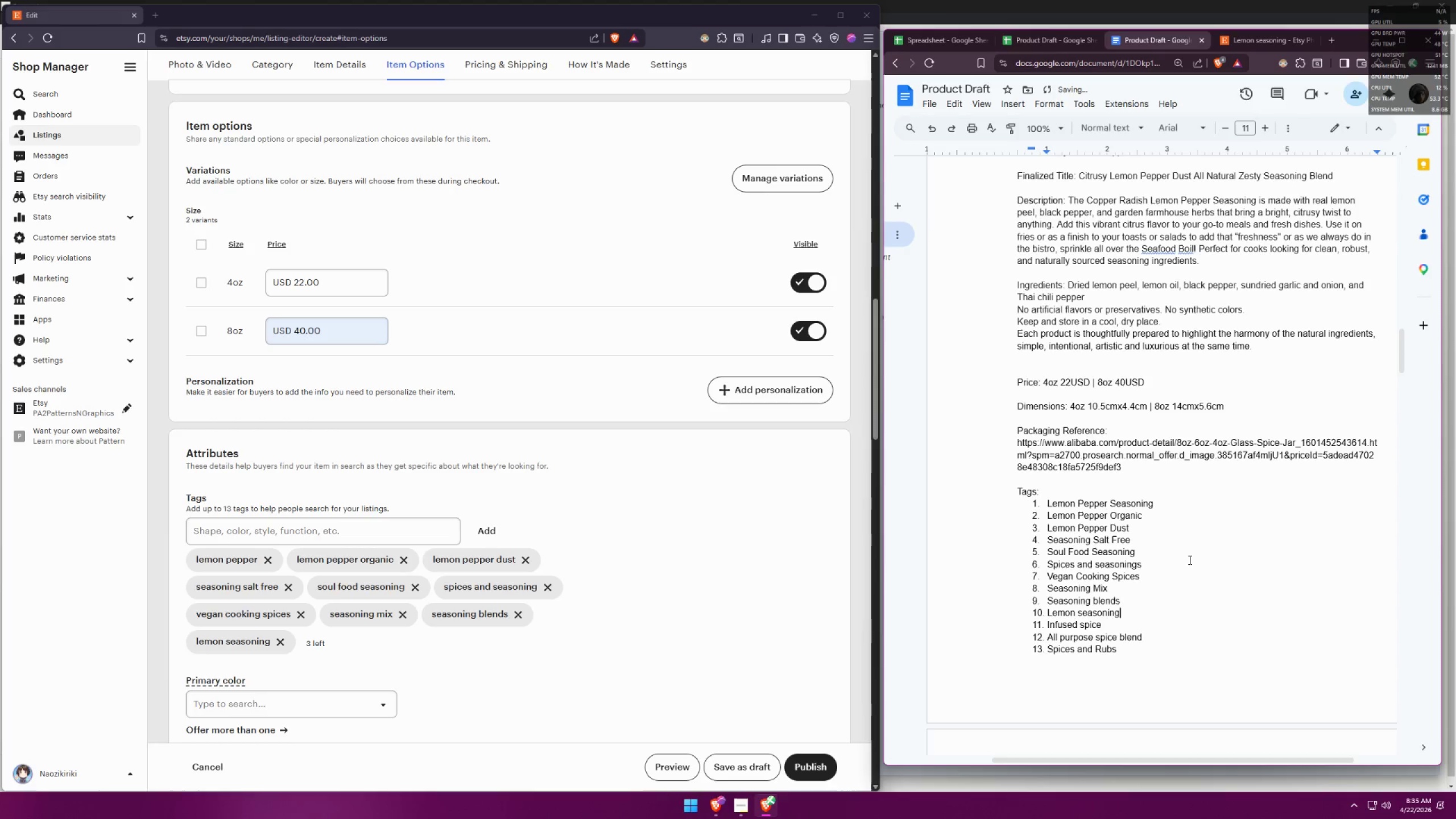 
left_click([1280, 483])
 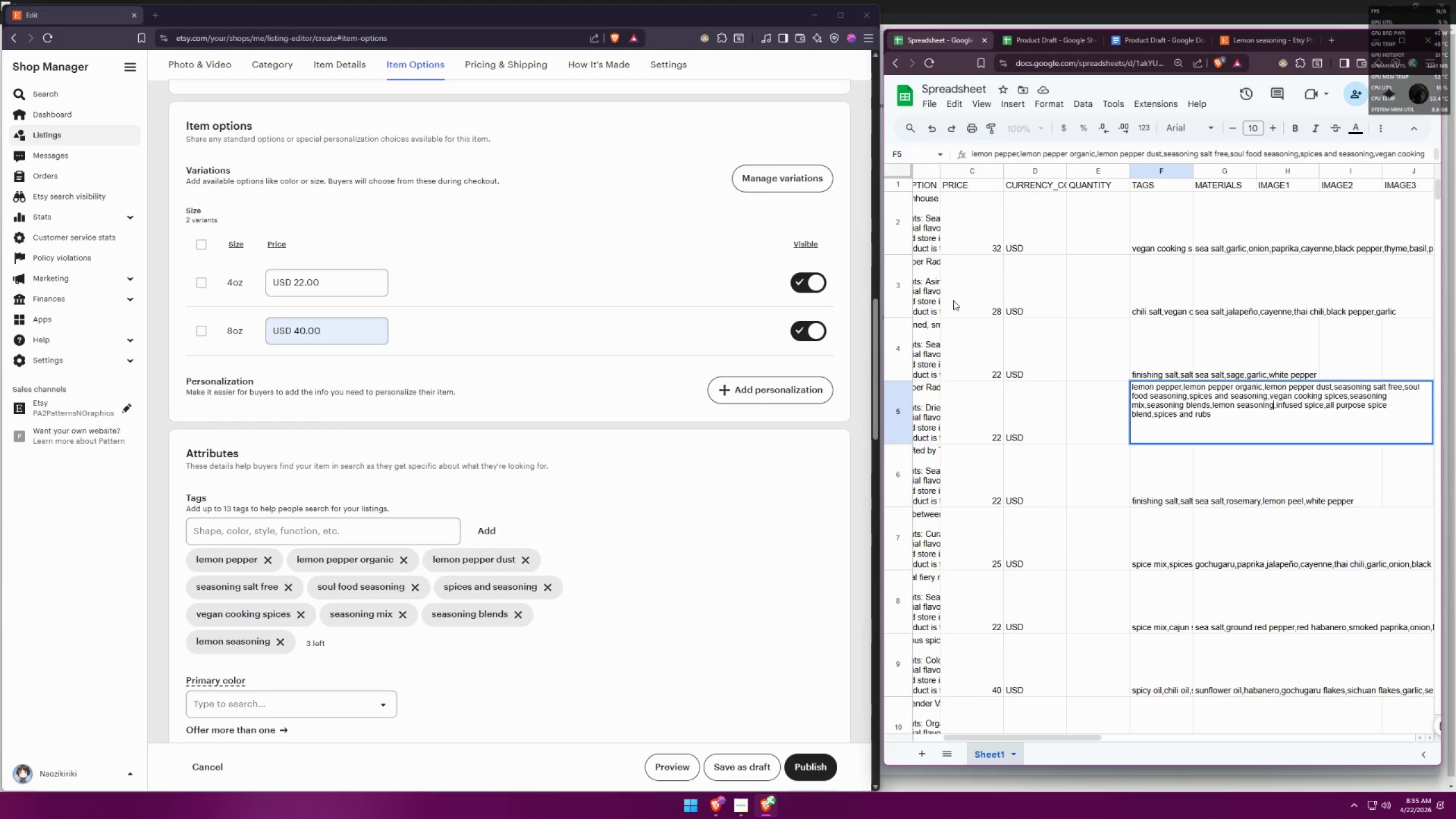 
left_click([346, 531])
 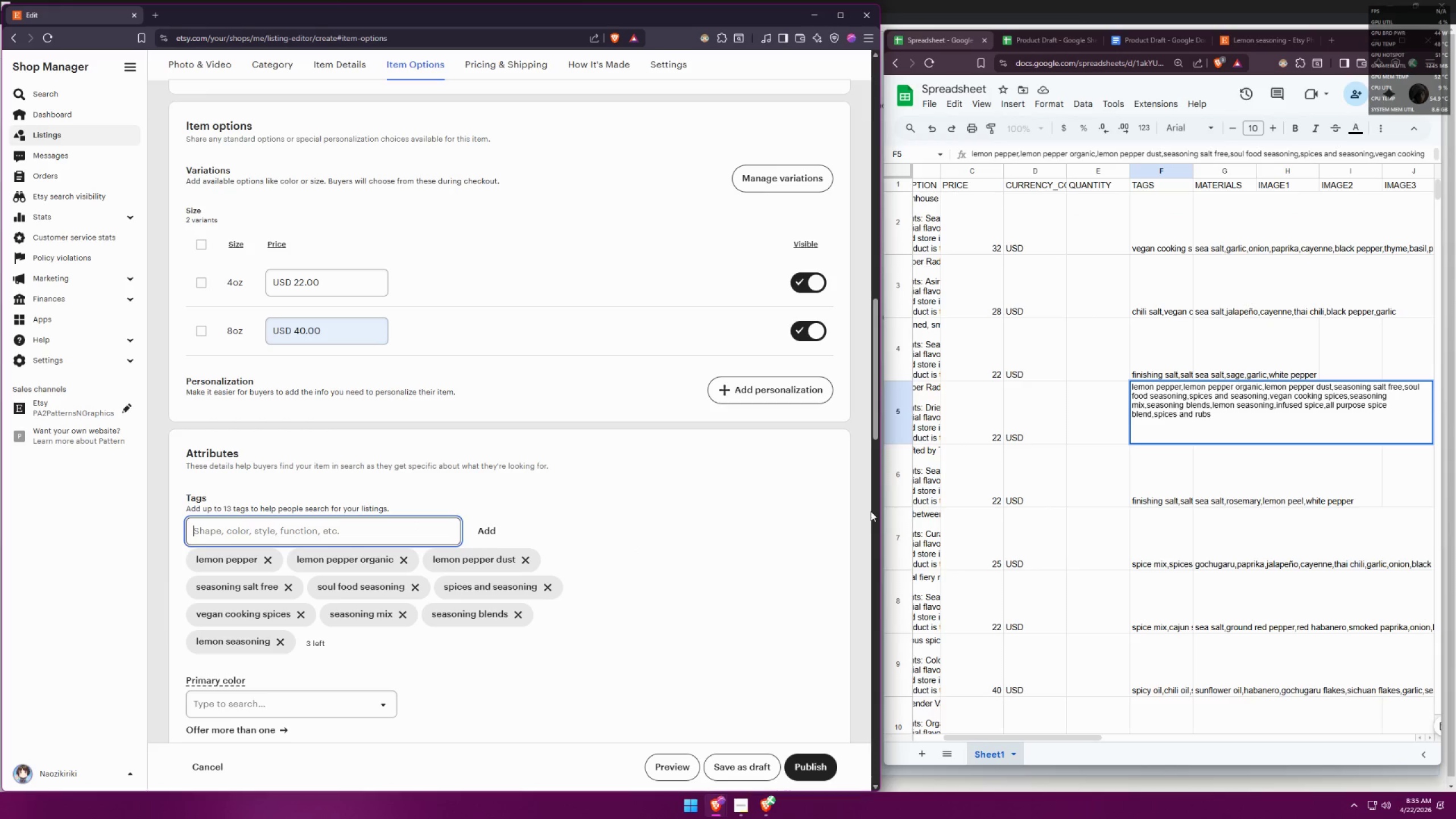 
wait(6.02)
 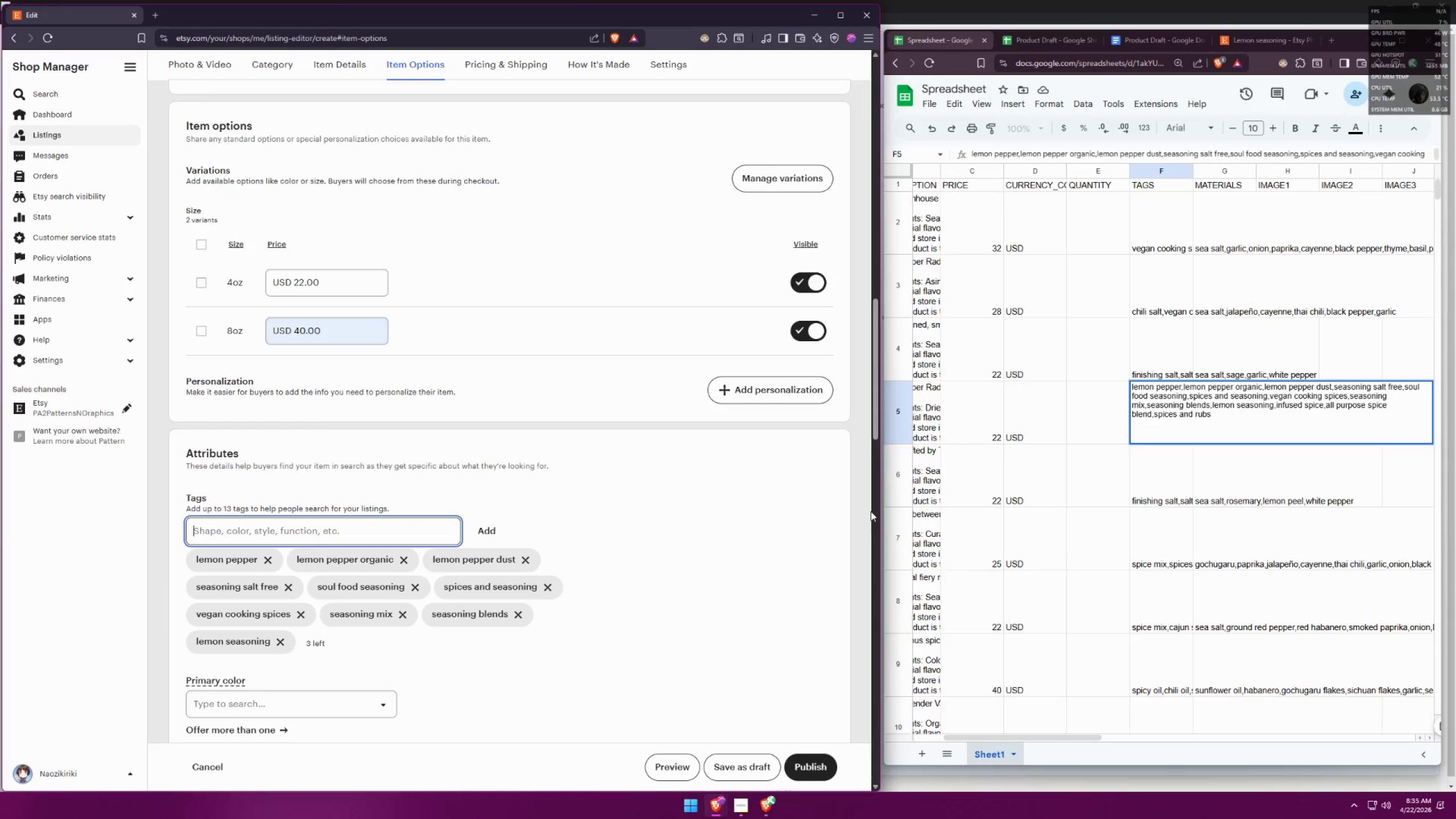 
type(infused spice)
 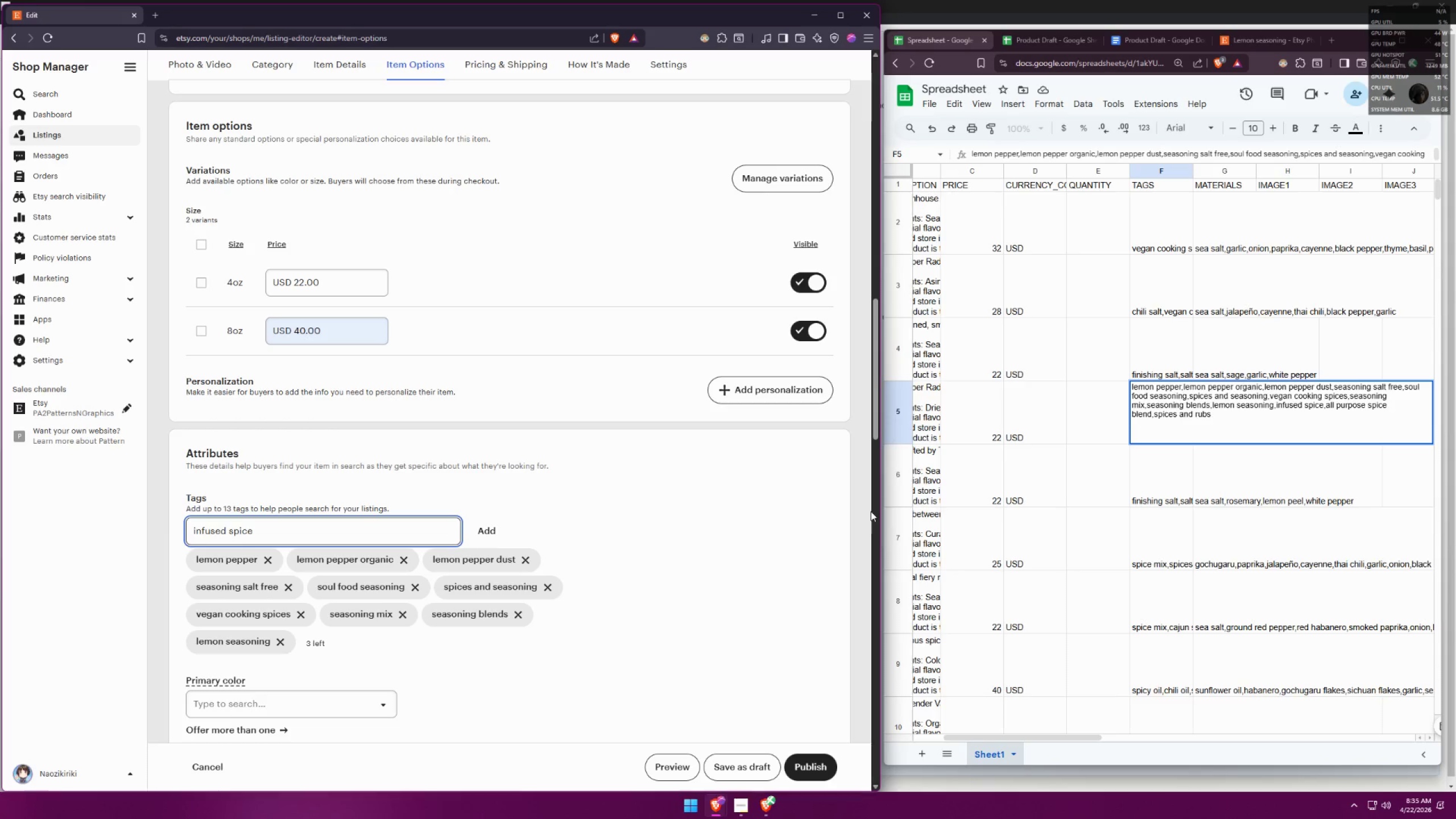 
key(Enter)
 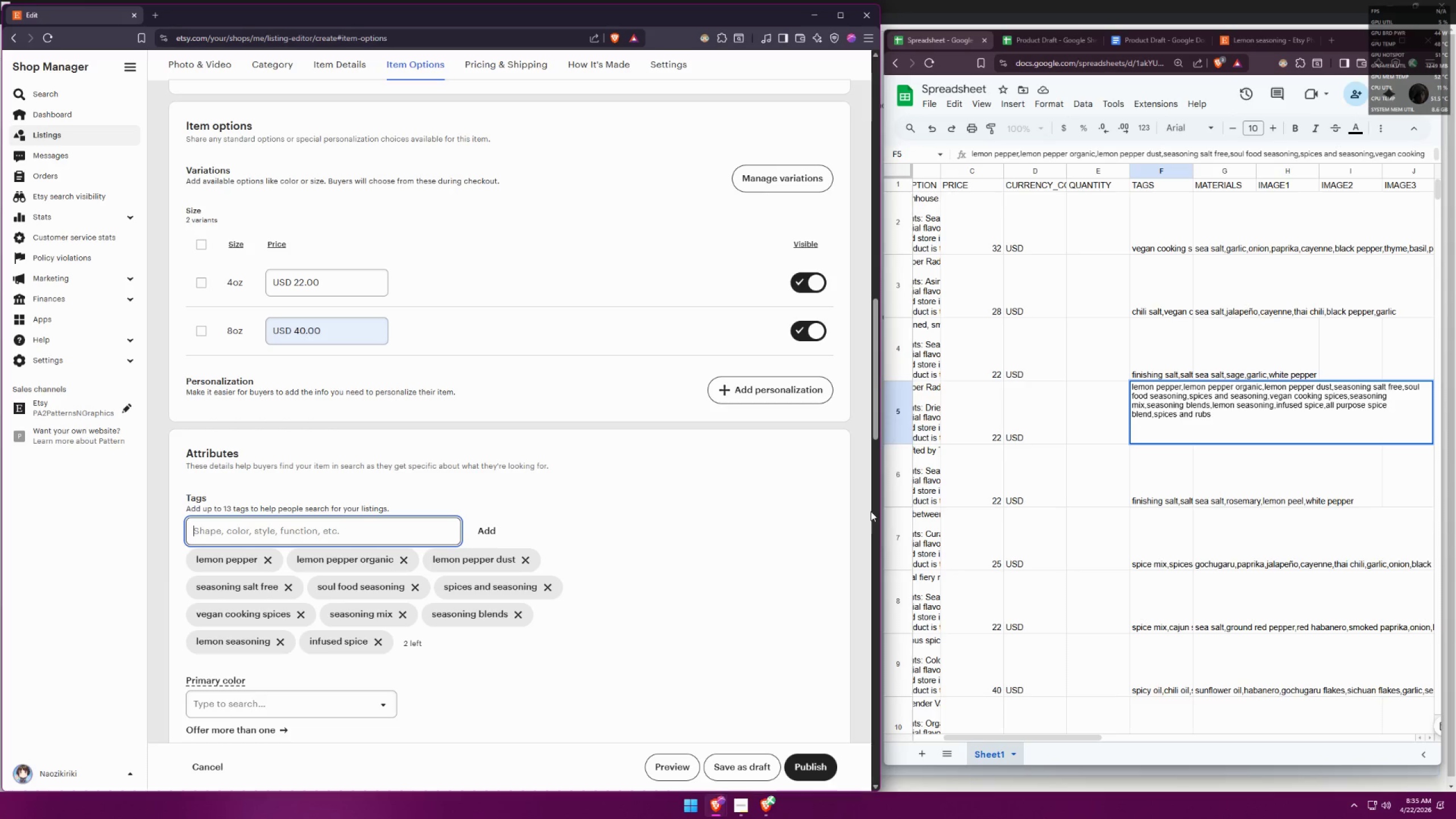 
type(all purpose spice)
 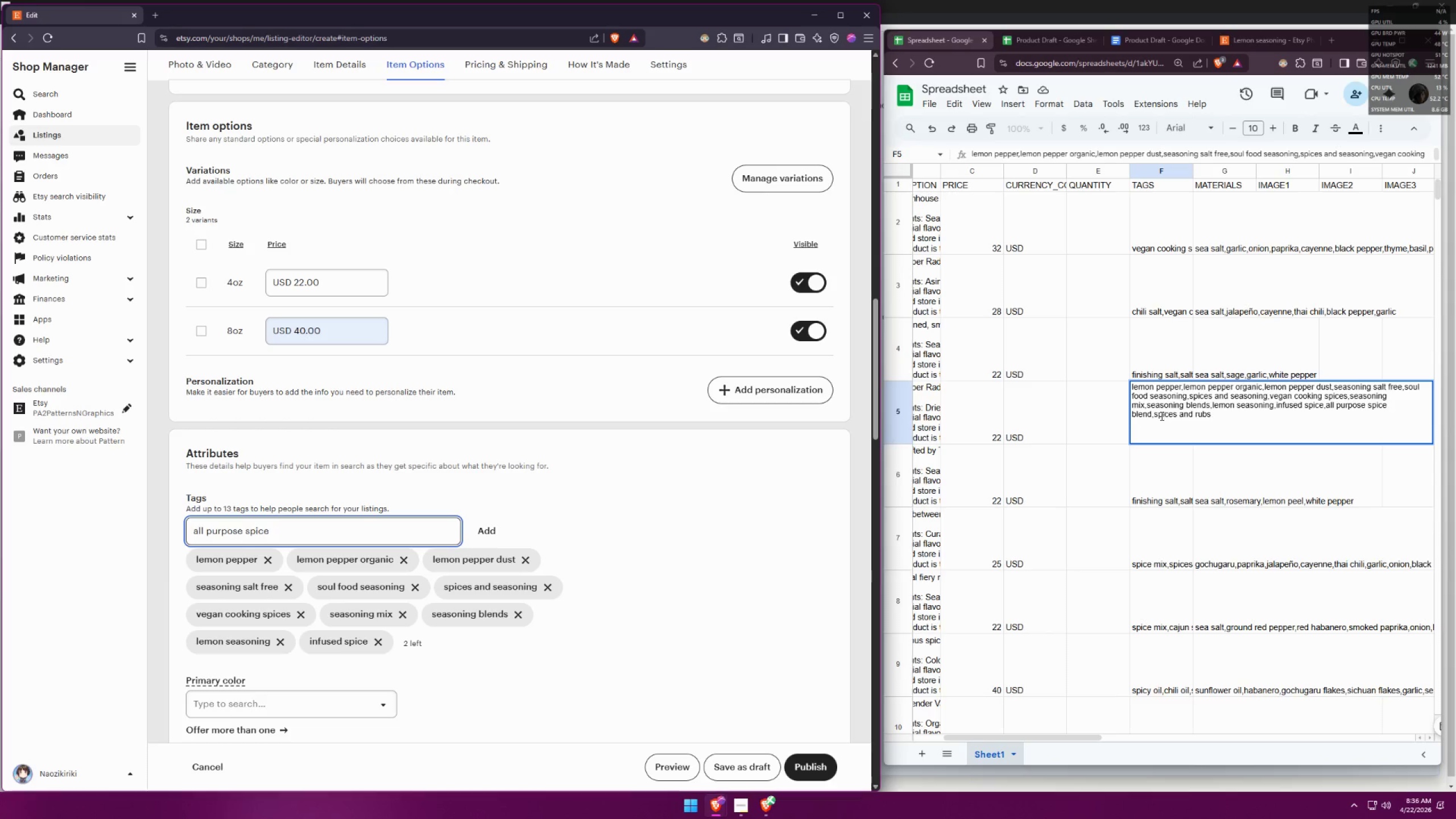 
left_click_drag(start_coordinate=[1152, 413], to_coordinate=[1387, 406])
 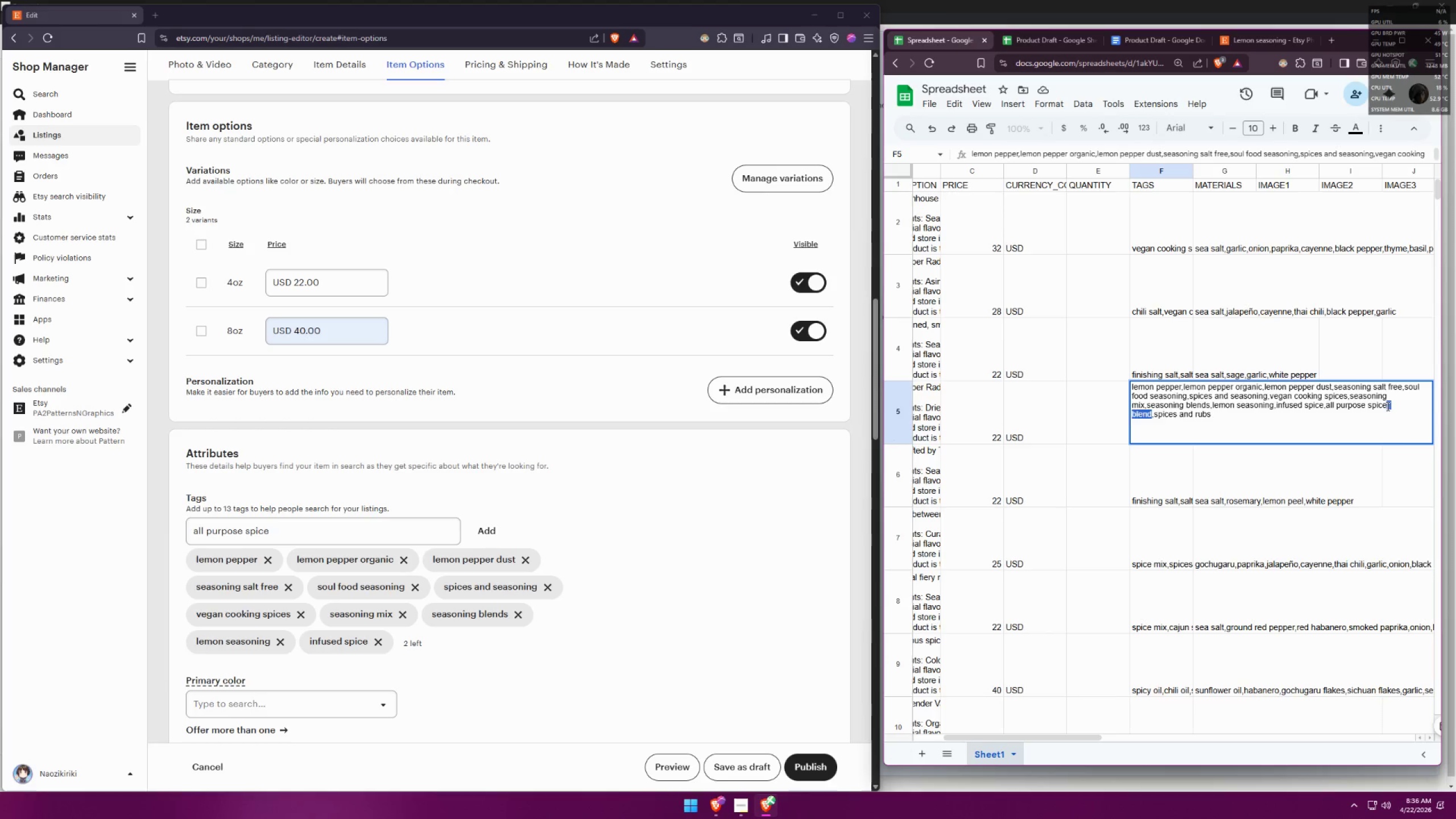 
key(Backspace)
 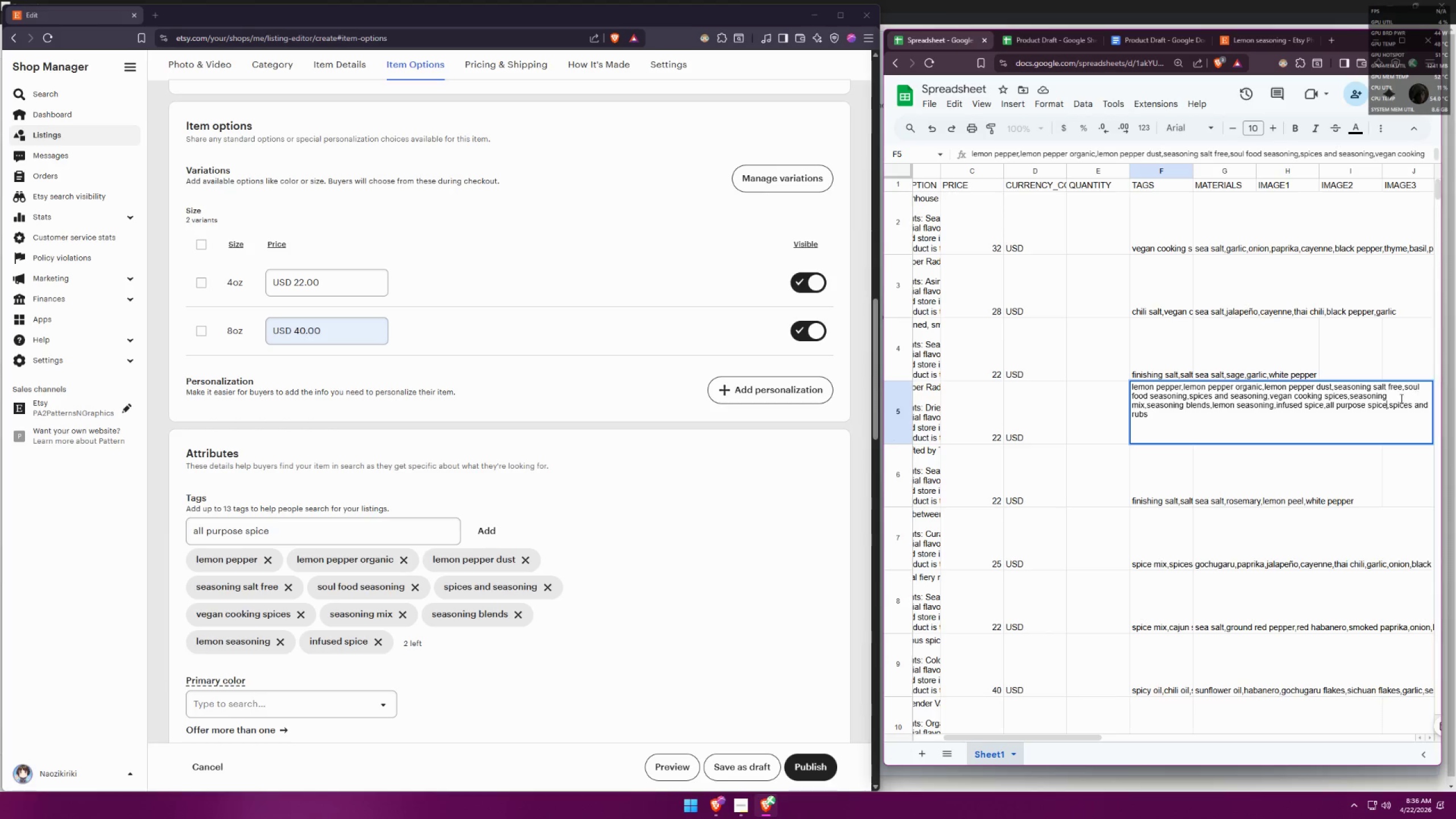 
left_click([1388, 409])
 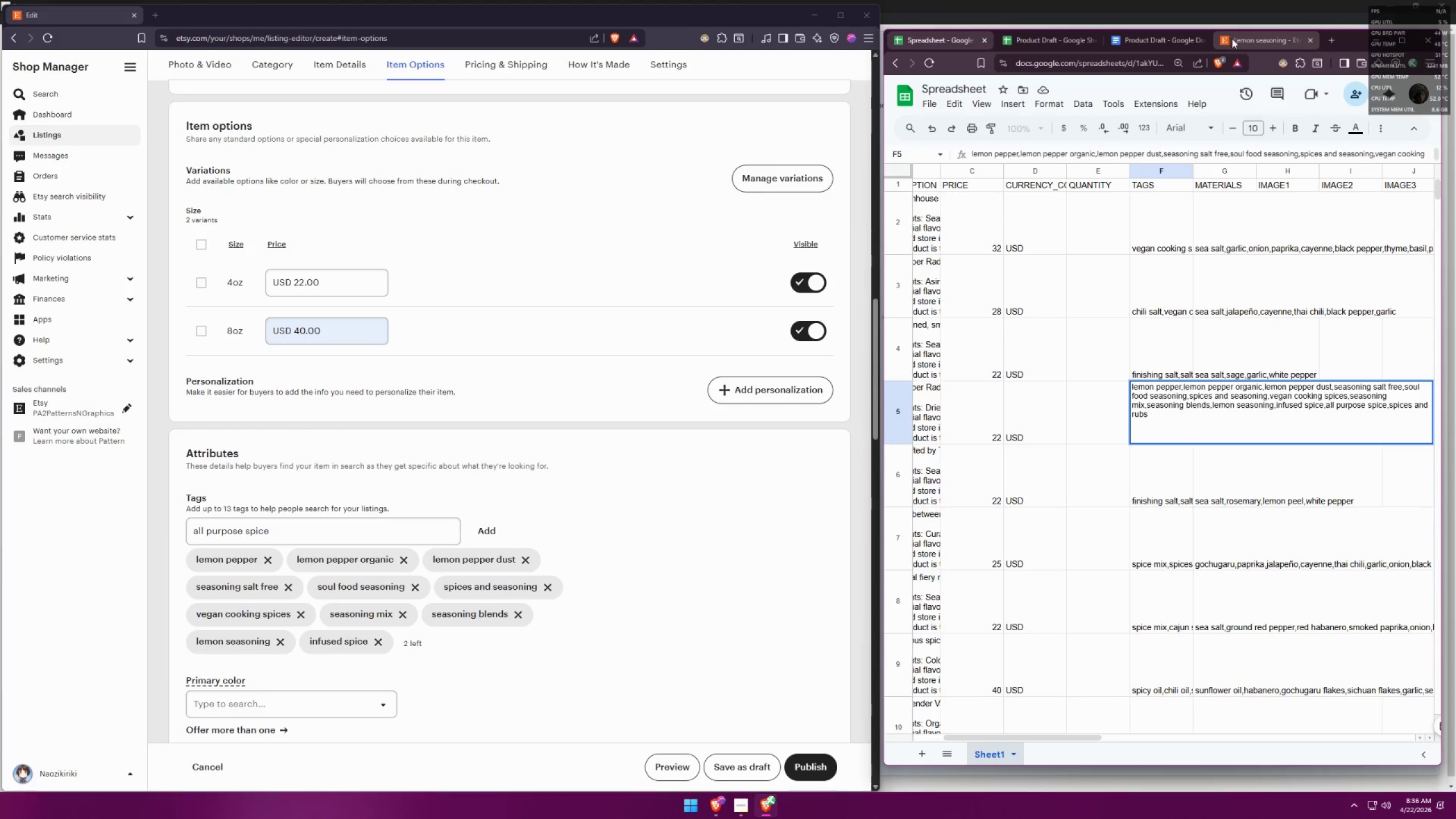 
left_click([1251, 44])
 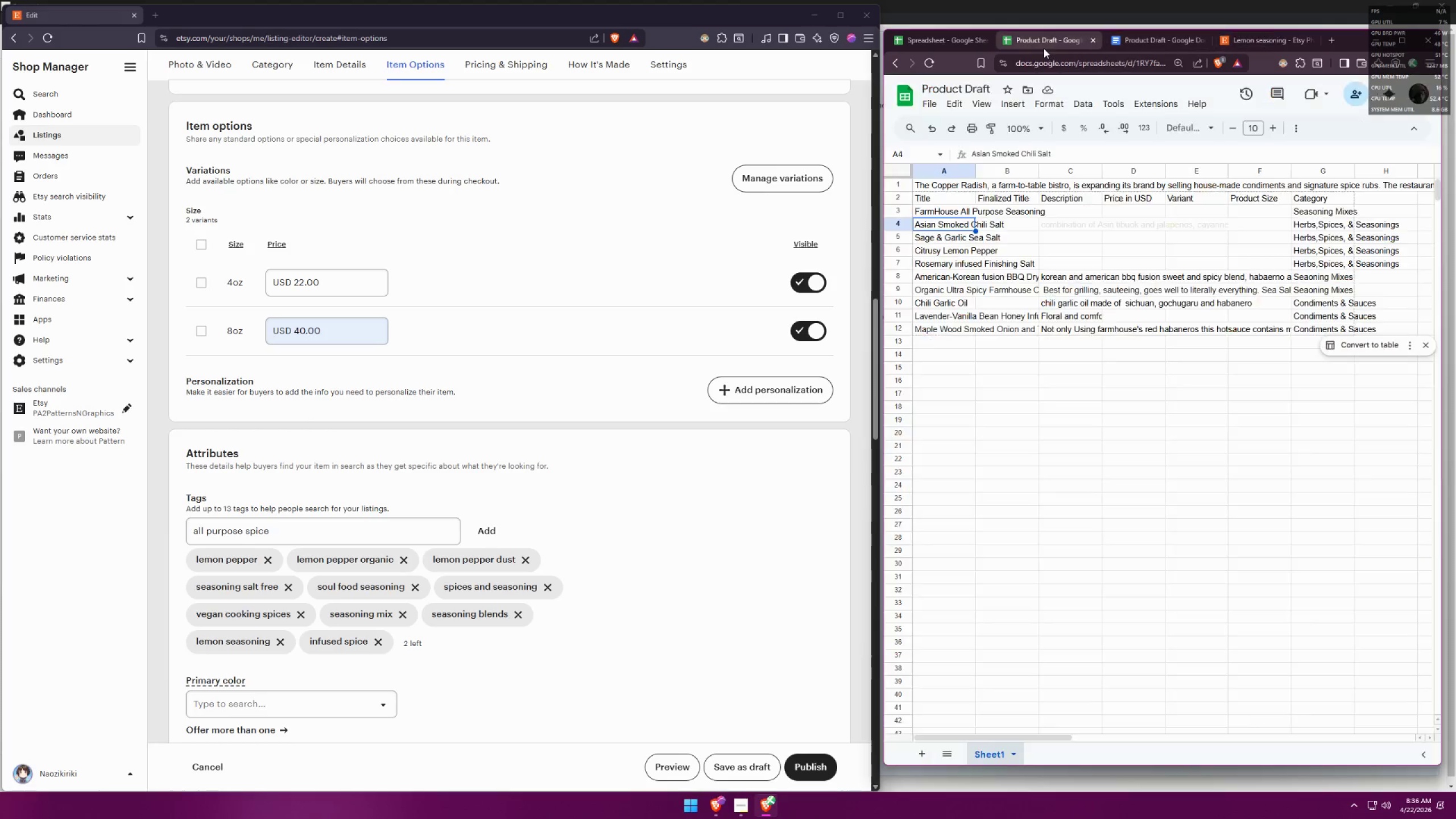 
double_click([1120, 39])
 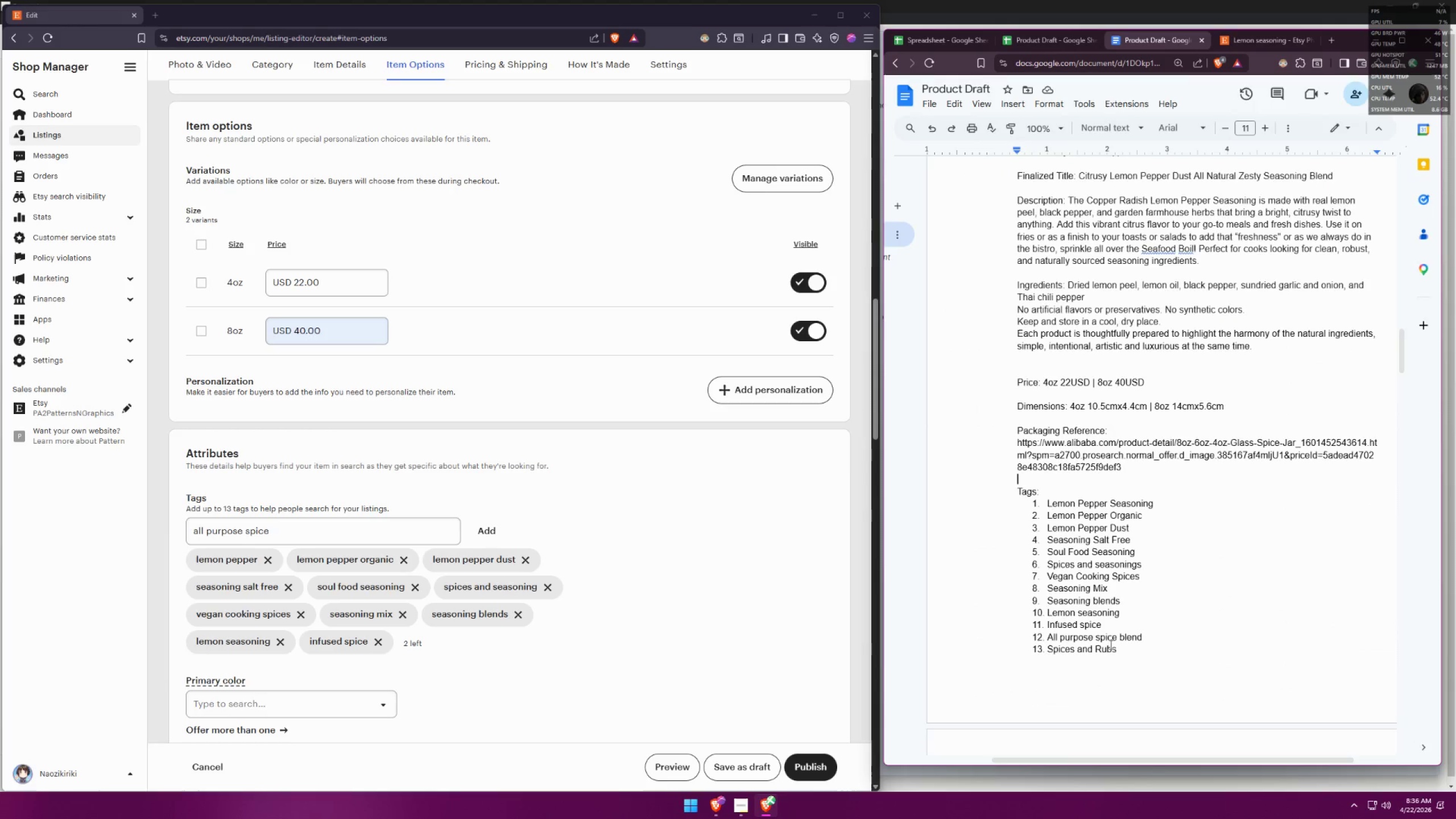 
left_click_drag(start_coordinate=[1142, 635], to_coordinate=[1116, 634])
 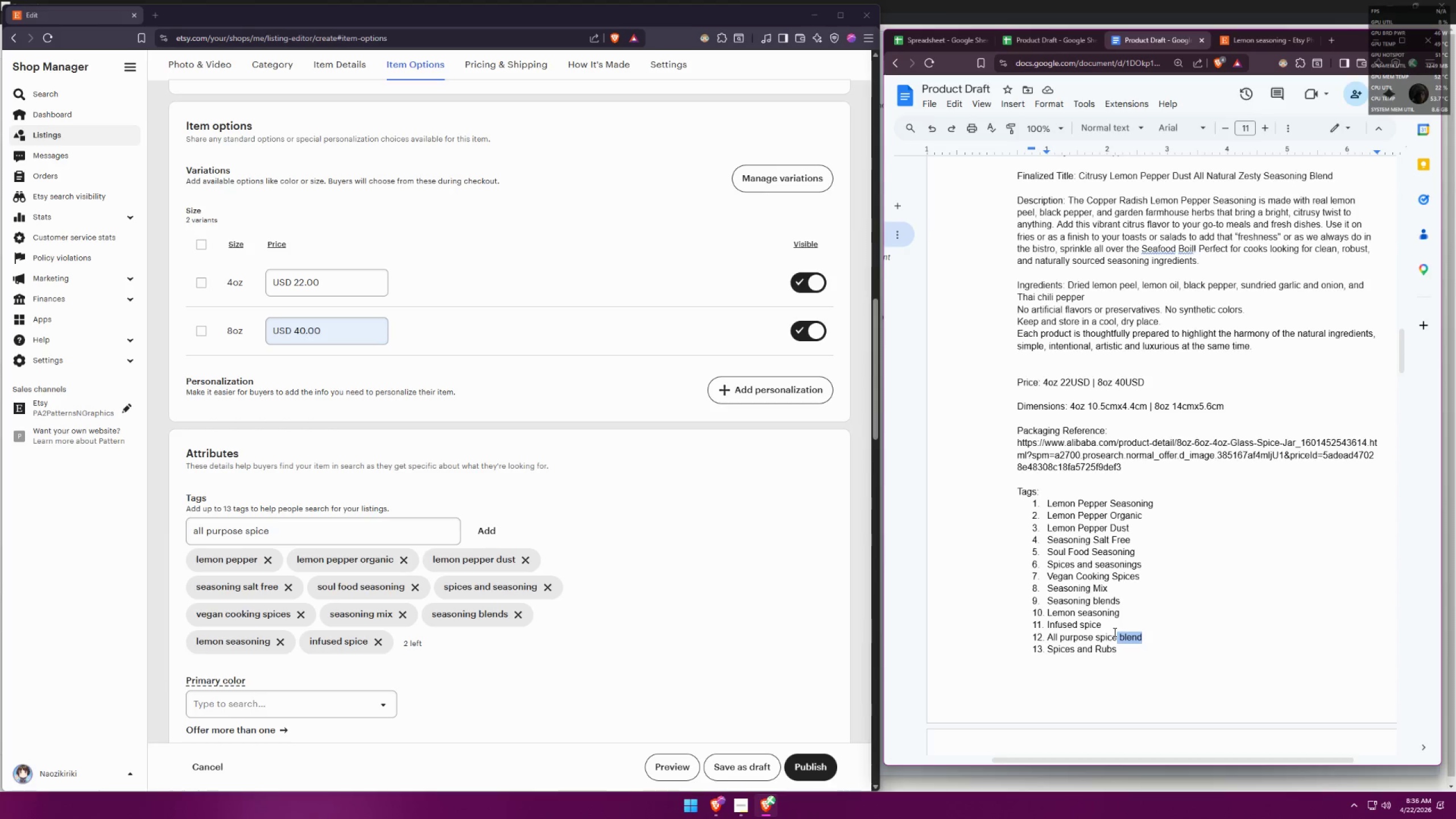 
key(Backspace)
 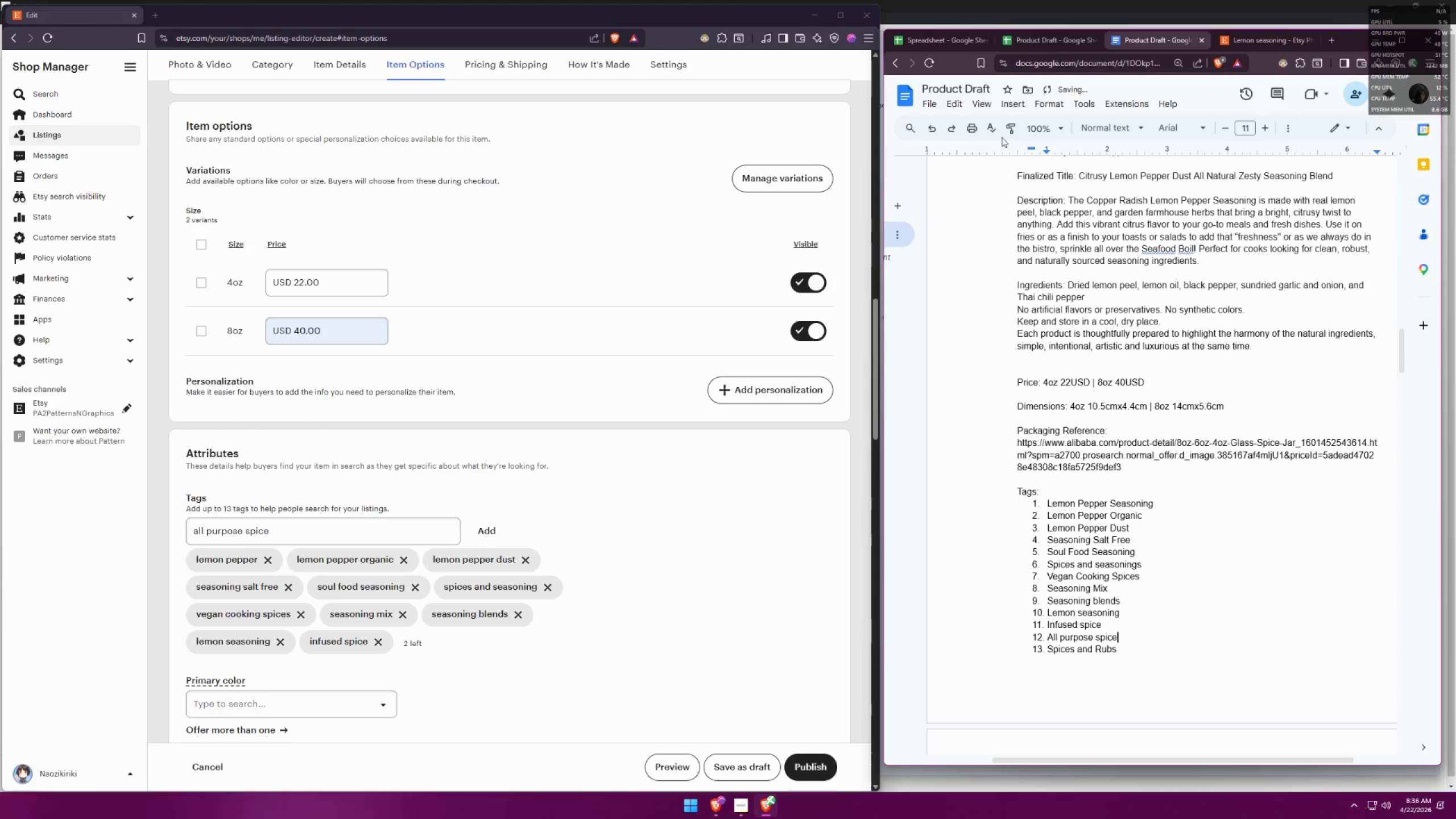 
left_click([929, 48])
 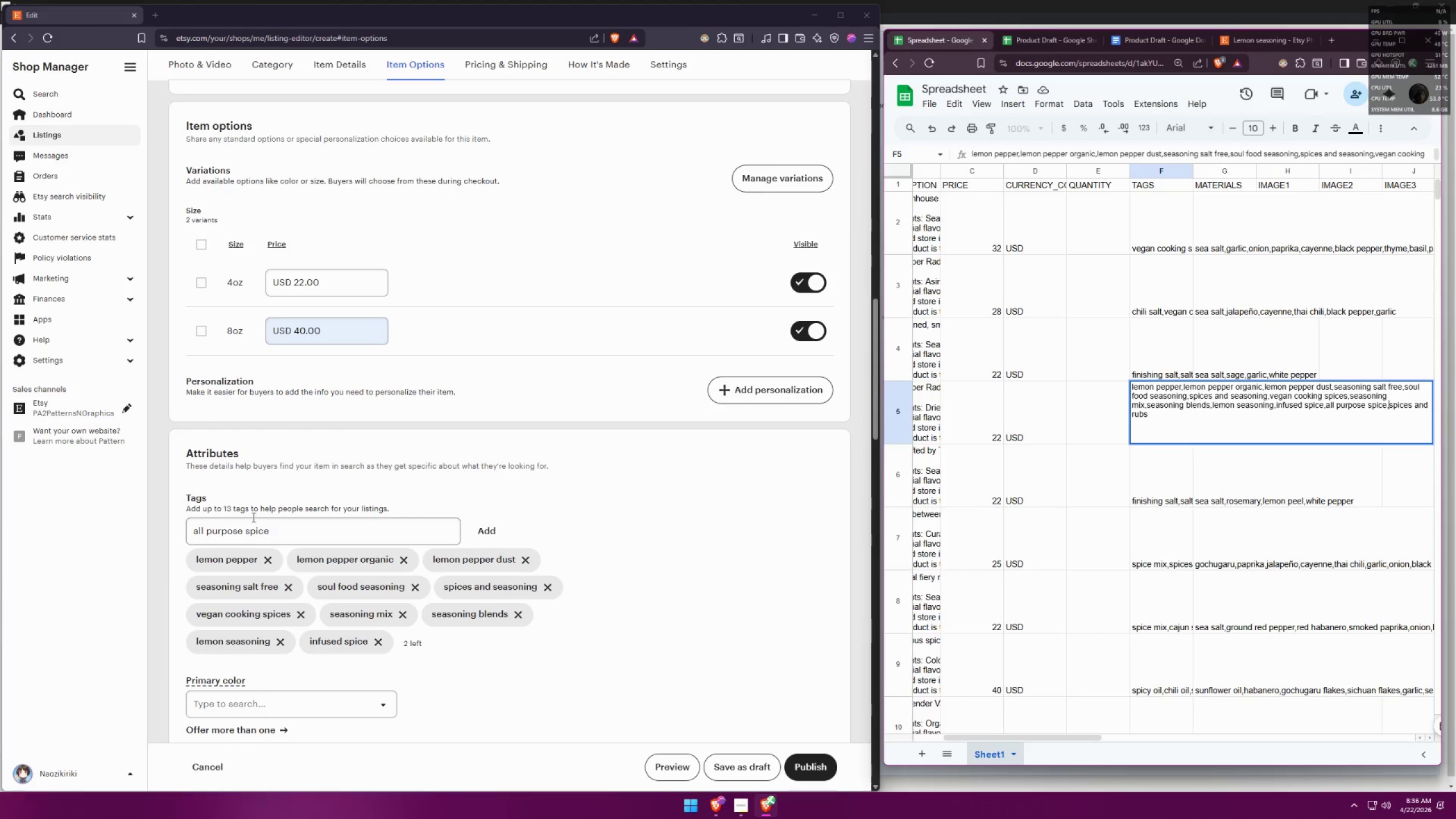 
double_click([270, 527])
 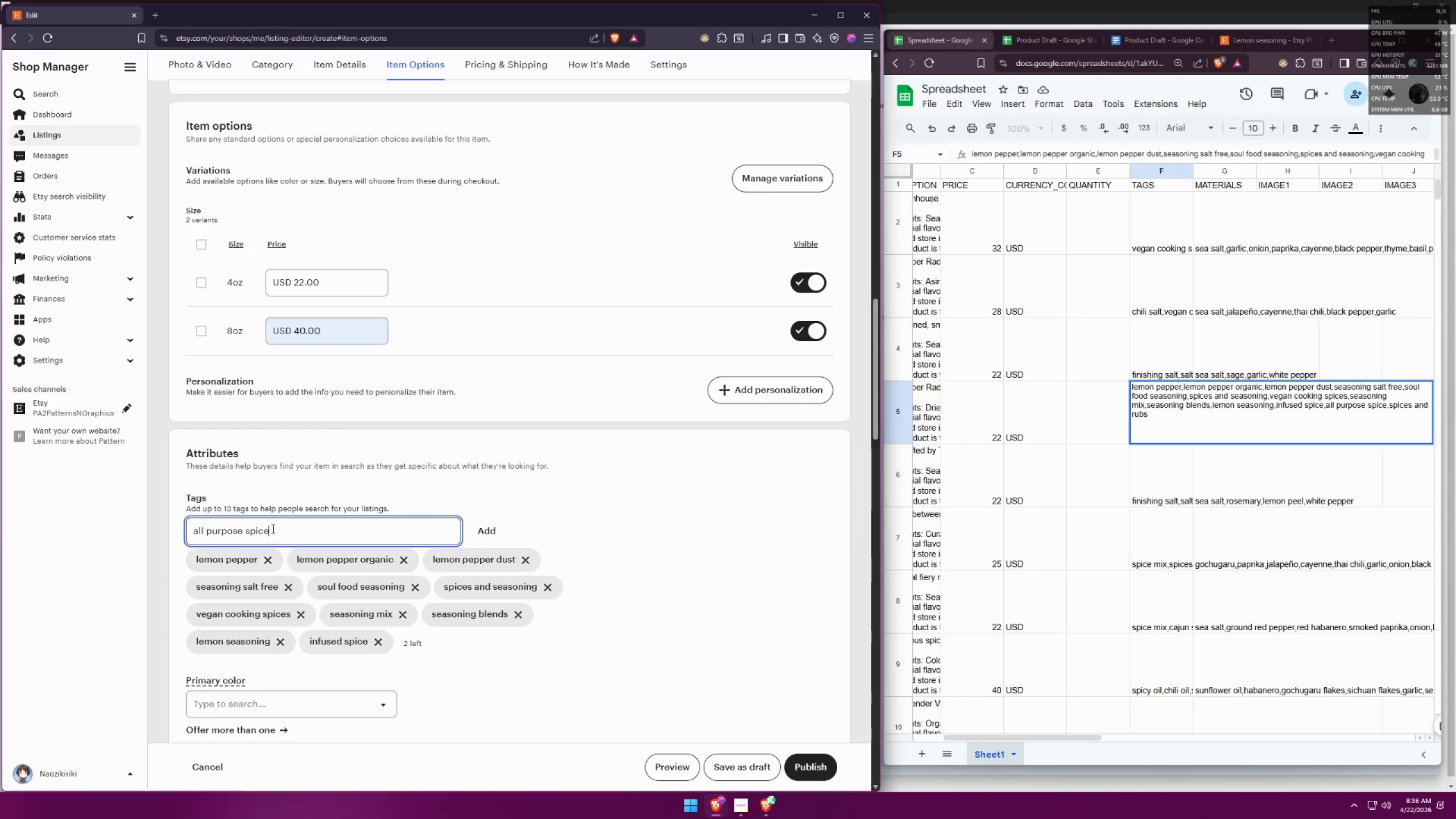 
key(Enter)
 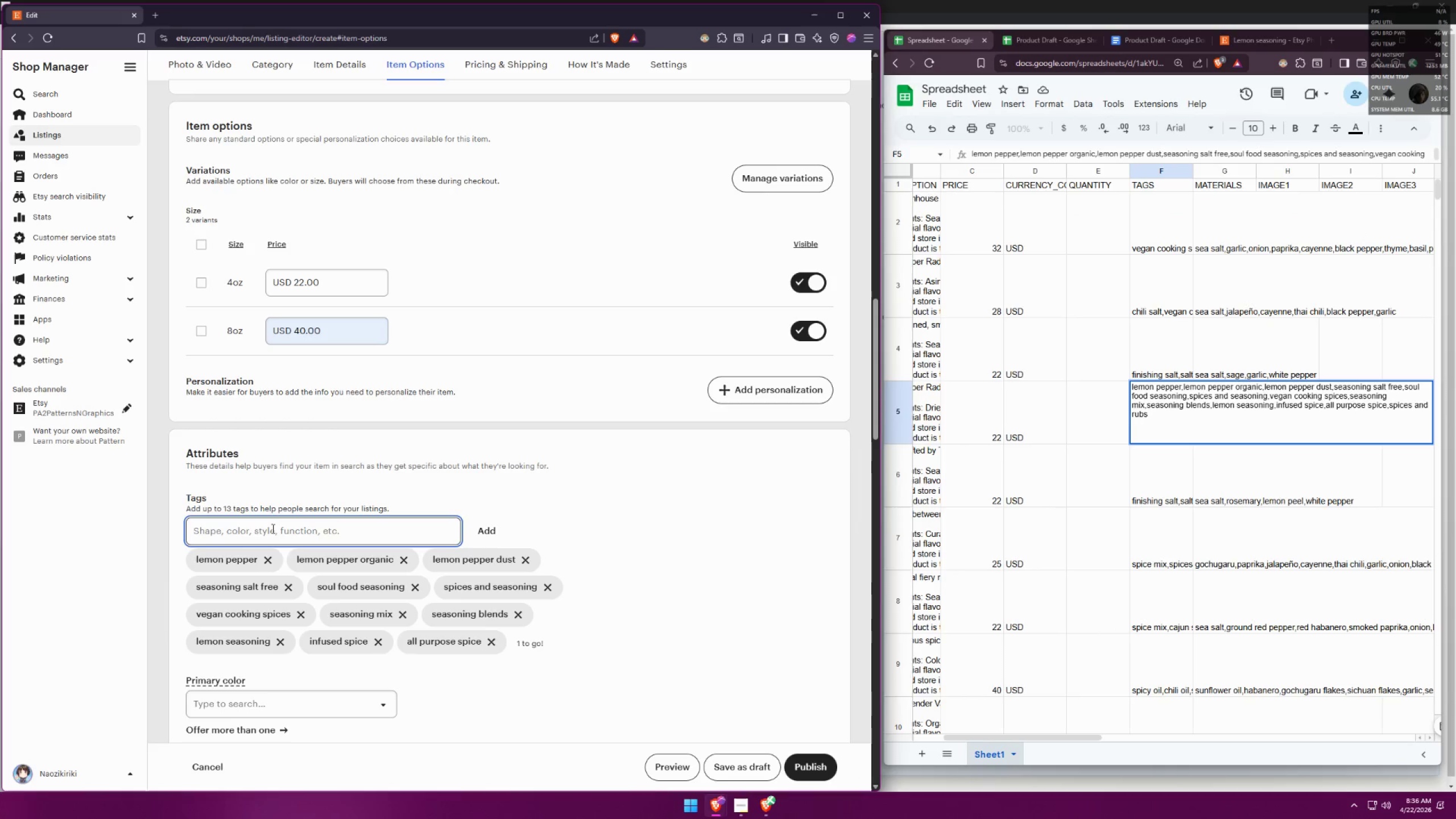 
type(spices and s)
key(Backspace)
type(rubs)
 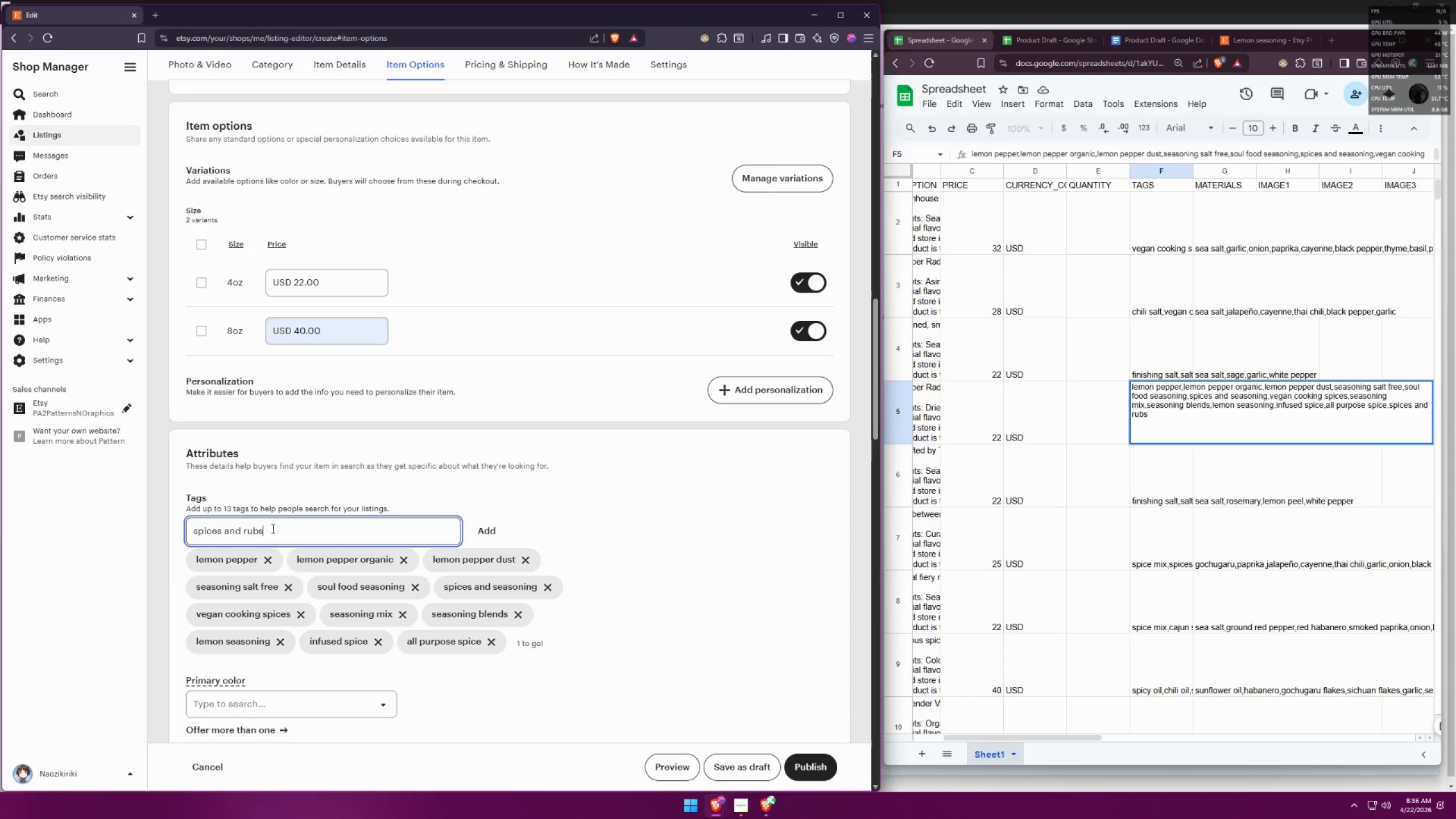 
key(Enter)
 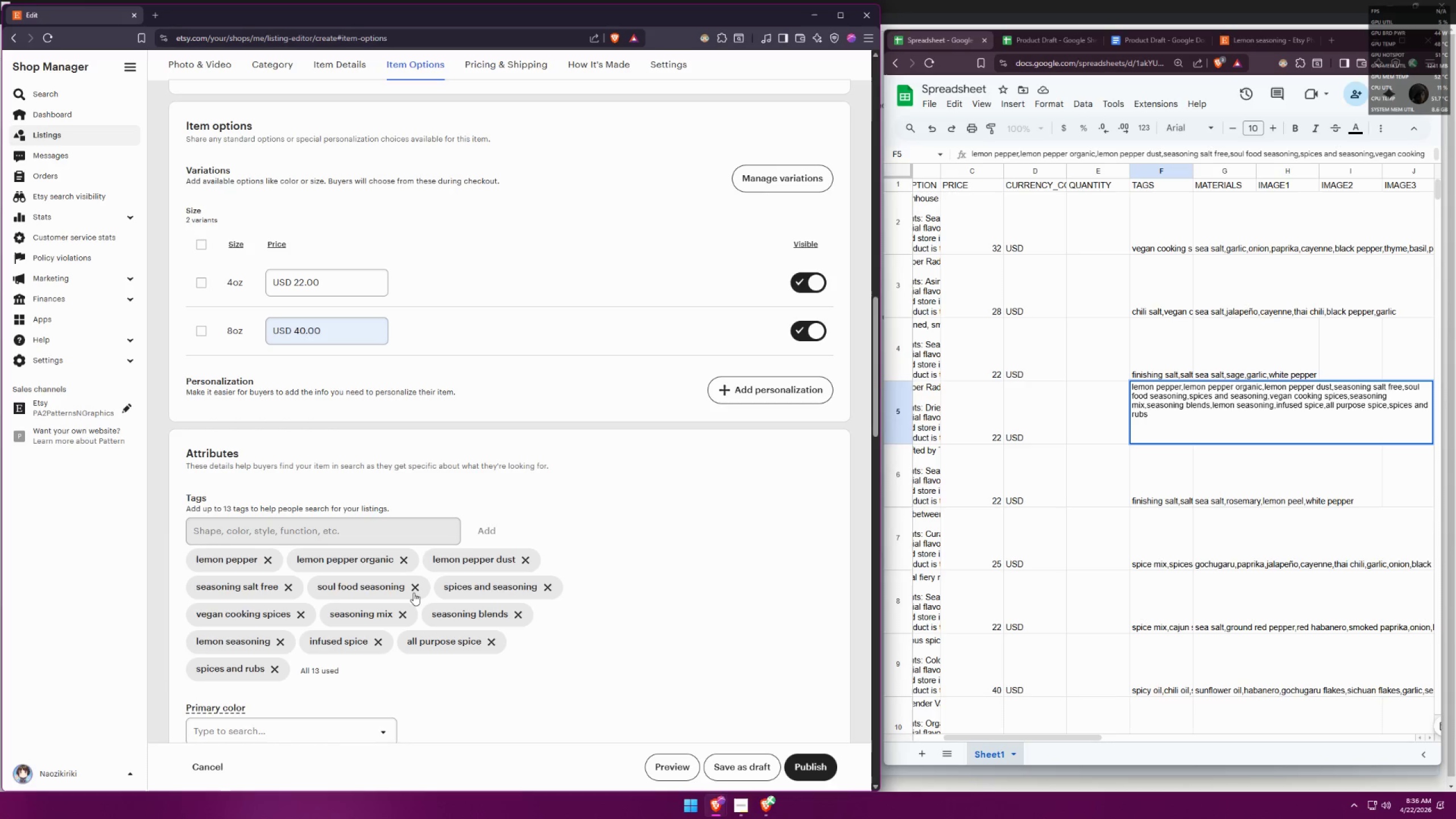 
left_click([587, 548])
 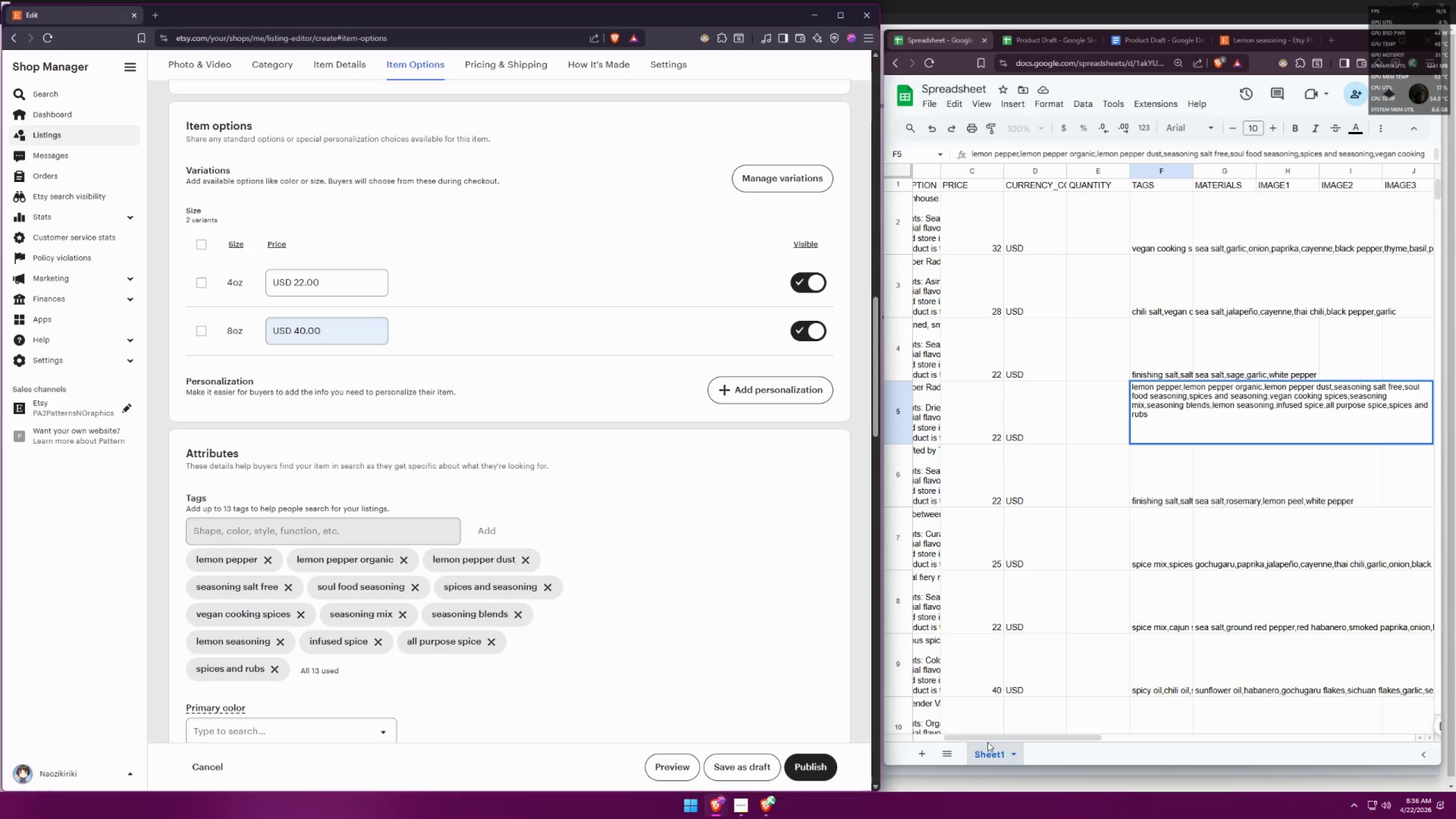 
wait(5.17)
 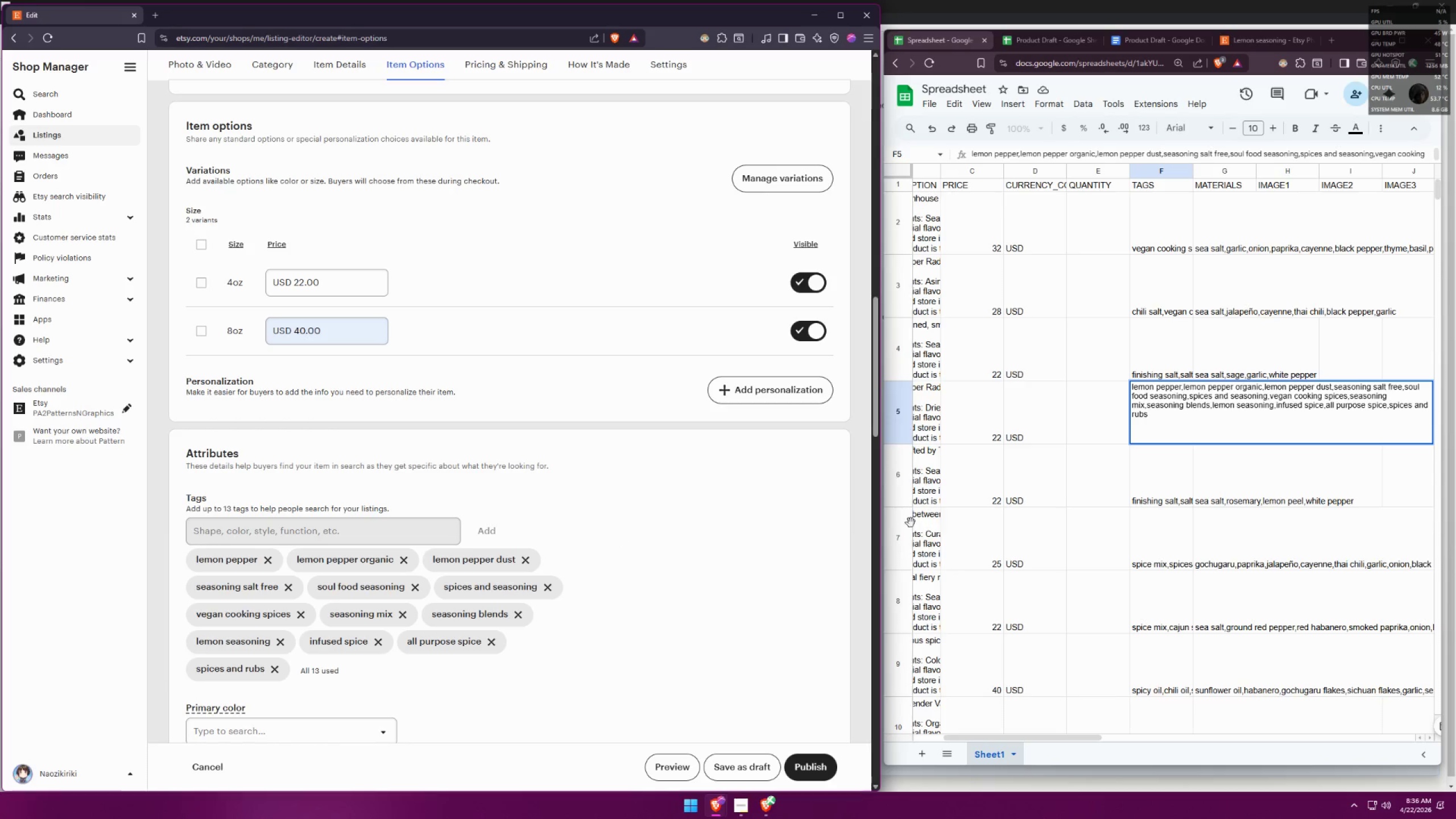 
scroll: coordinate [247, 536], scroll_direction: down, amount: 7.0
 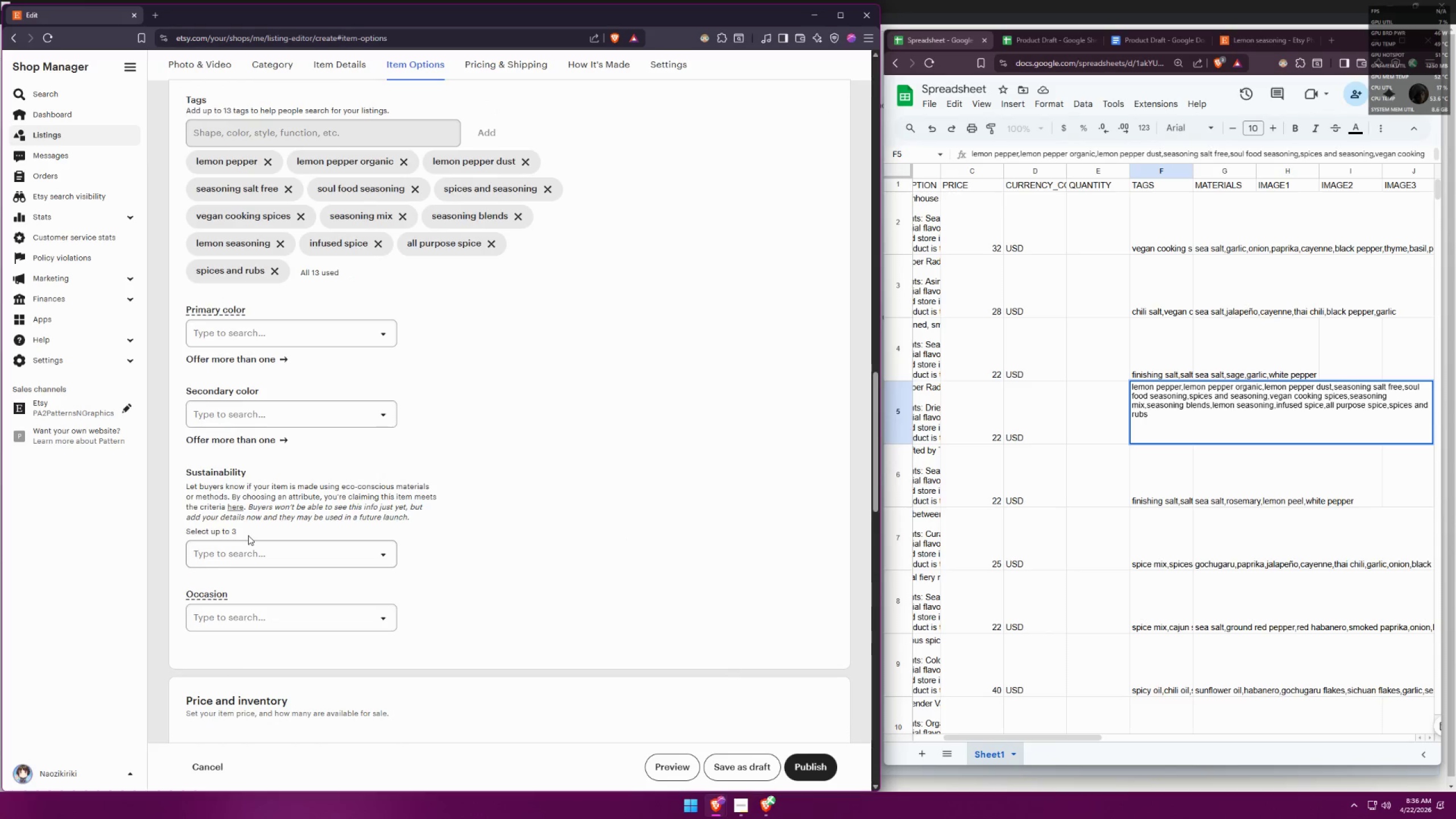 
left_click([248, 549])
 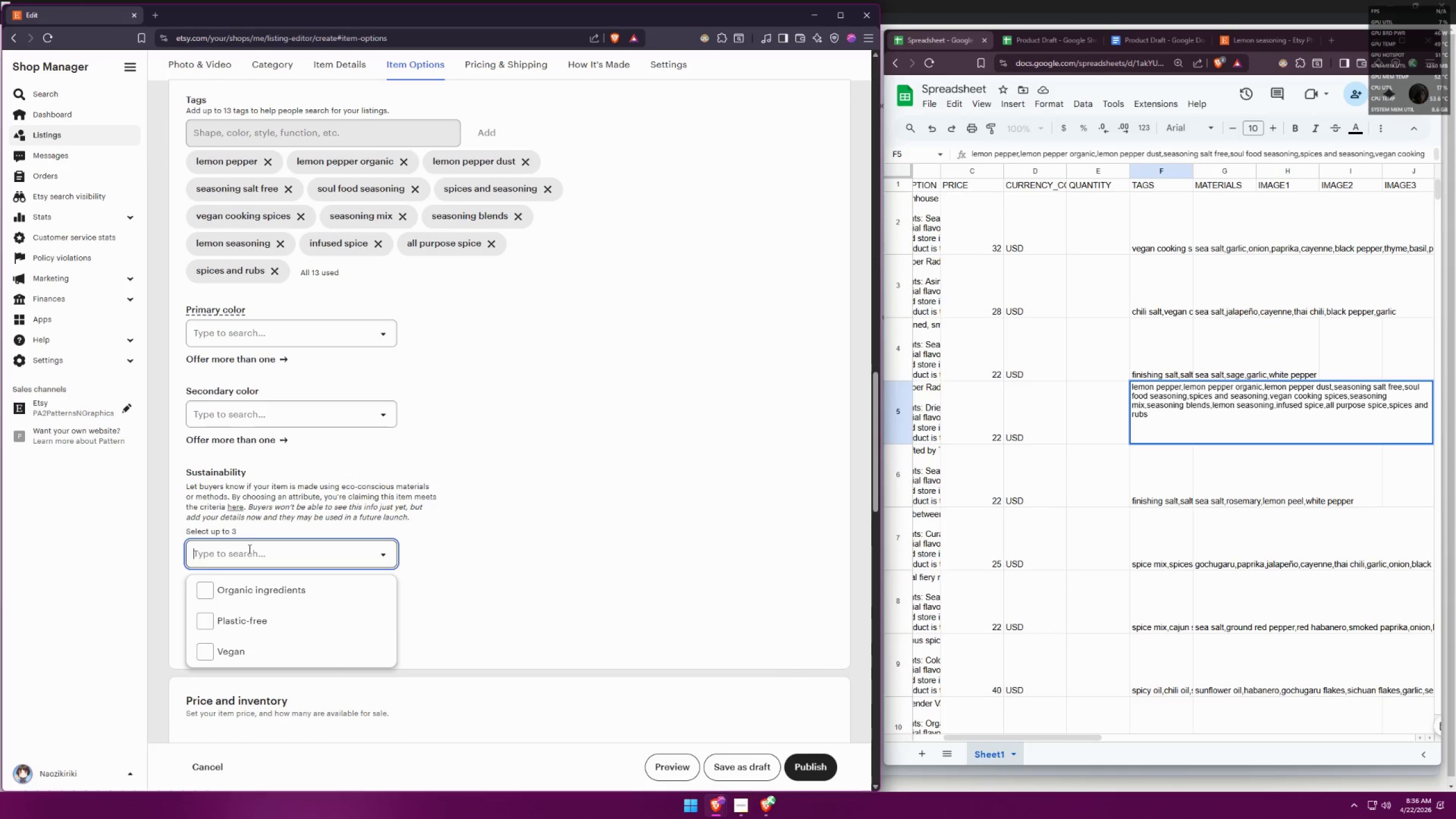 
left_click([249, 549])
 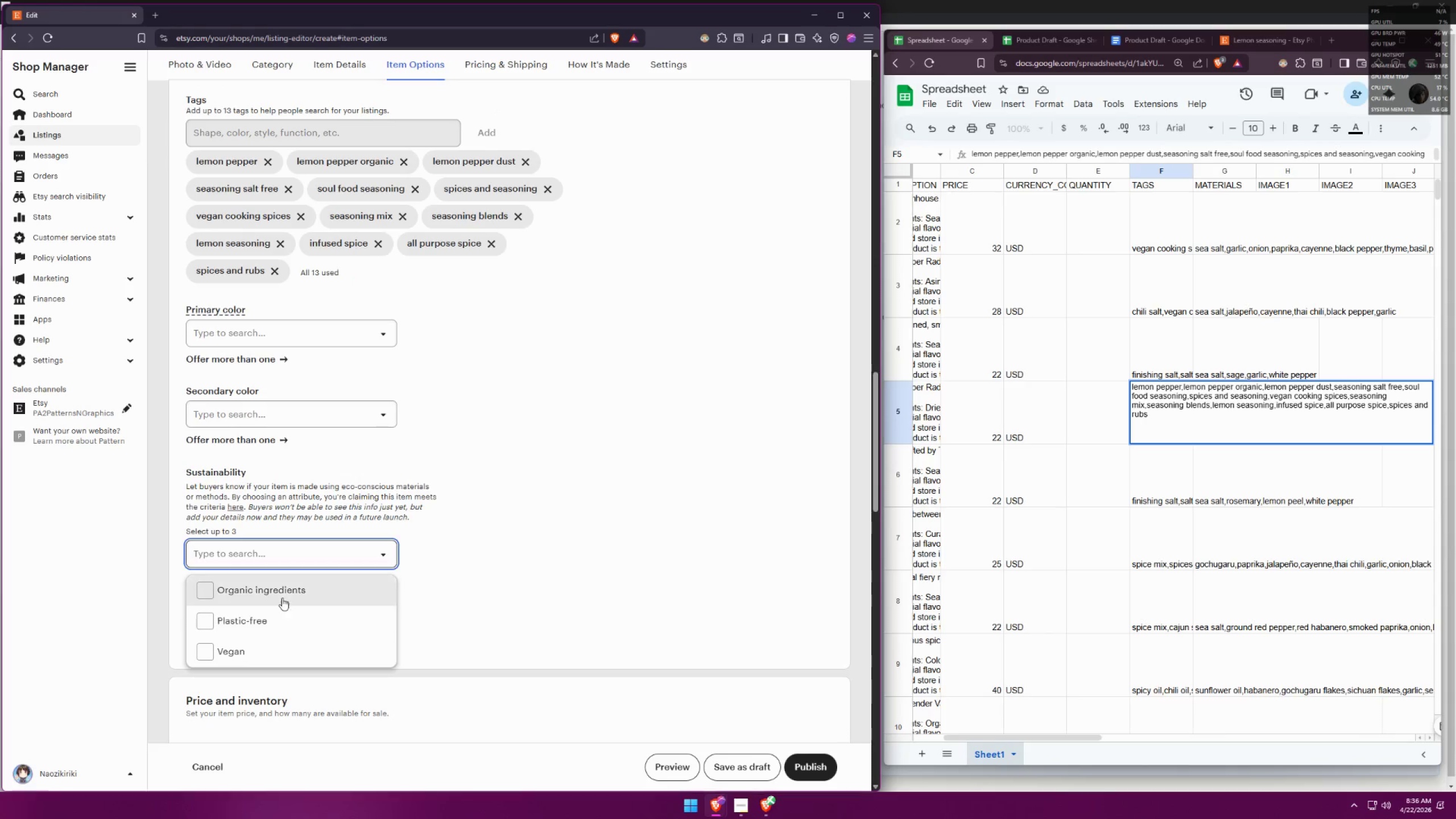 
double_click([270, 651])
 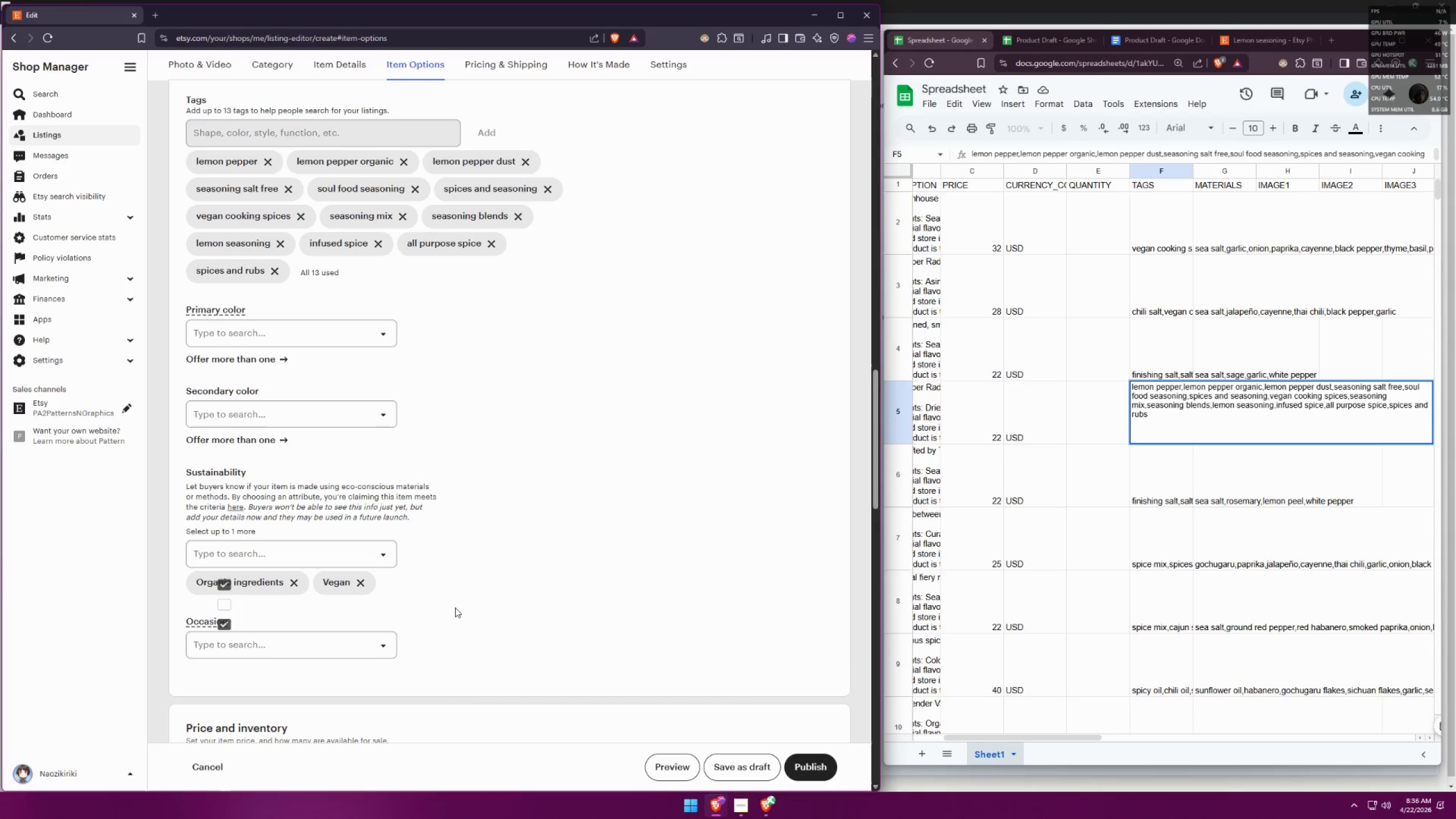 
scroll: coordinate [283, 569], scroll_direction: down, amount: 7.0
 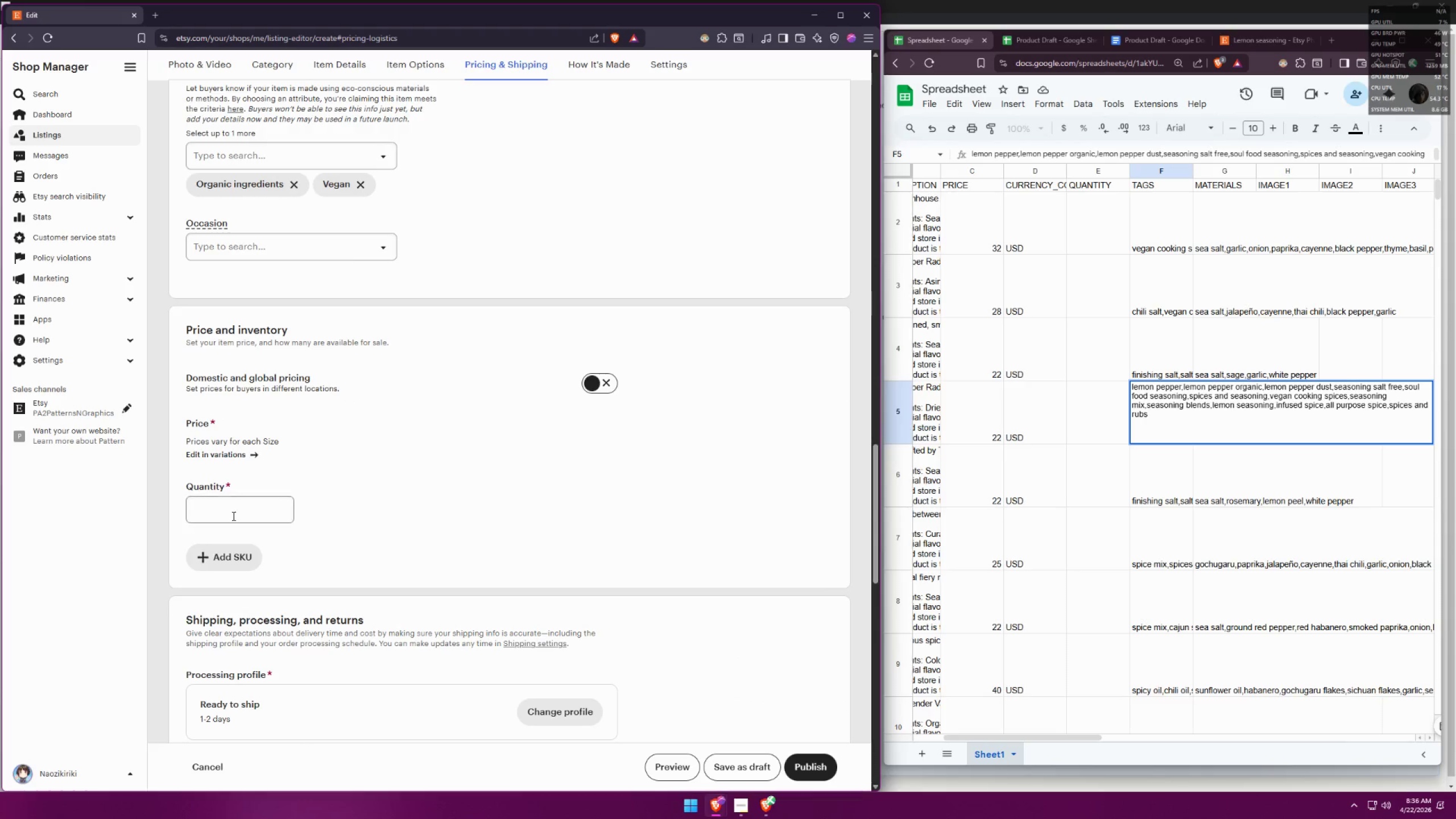 
double_click([265, 539])
 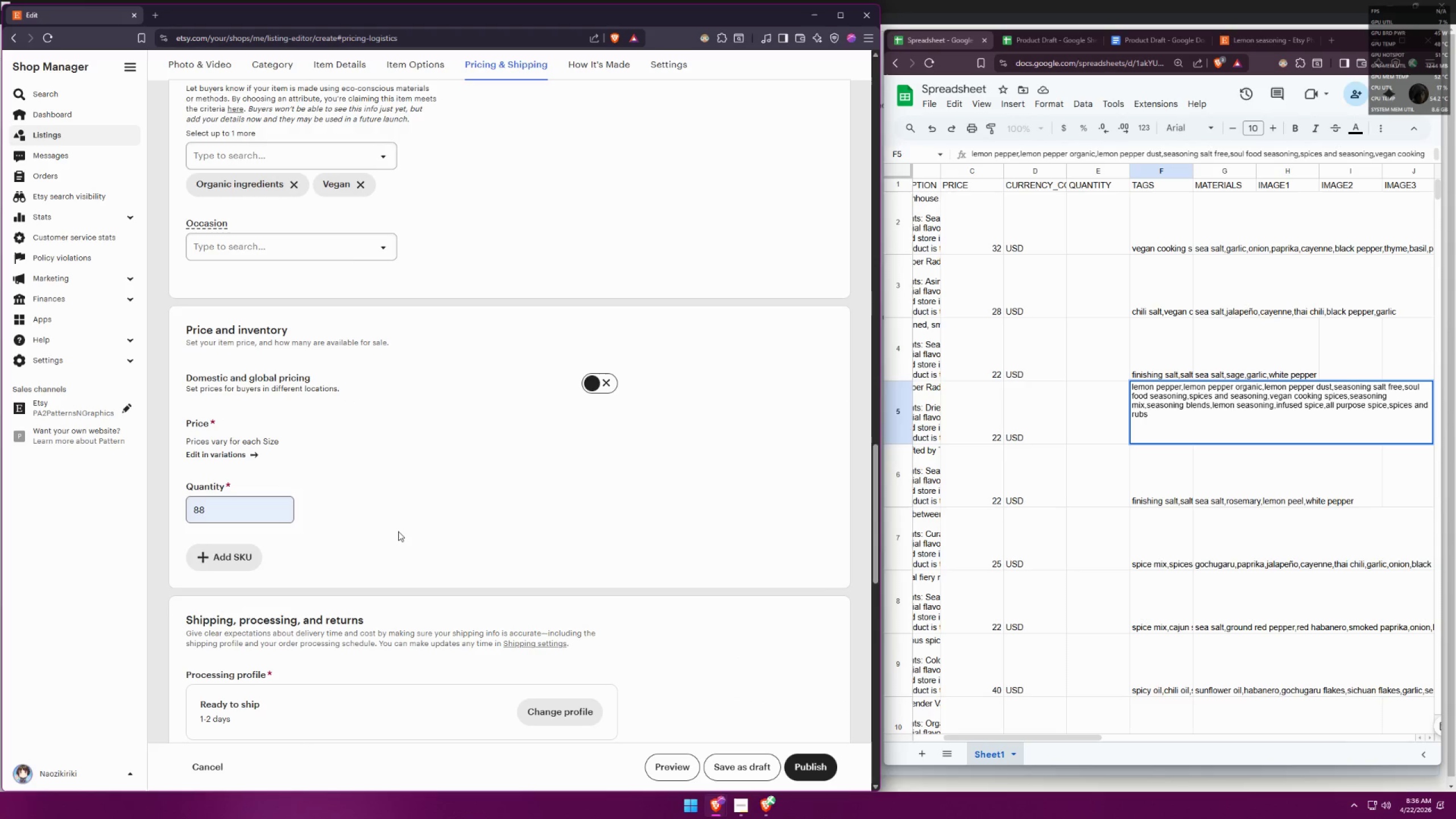 
scroll: coordinate [400, 530], scroll_direction: down, amount: 3.0
 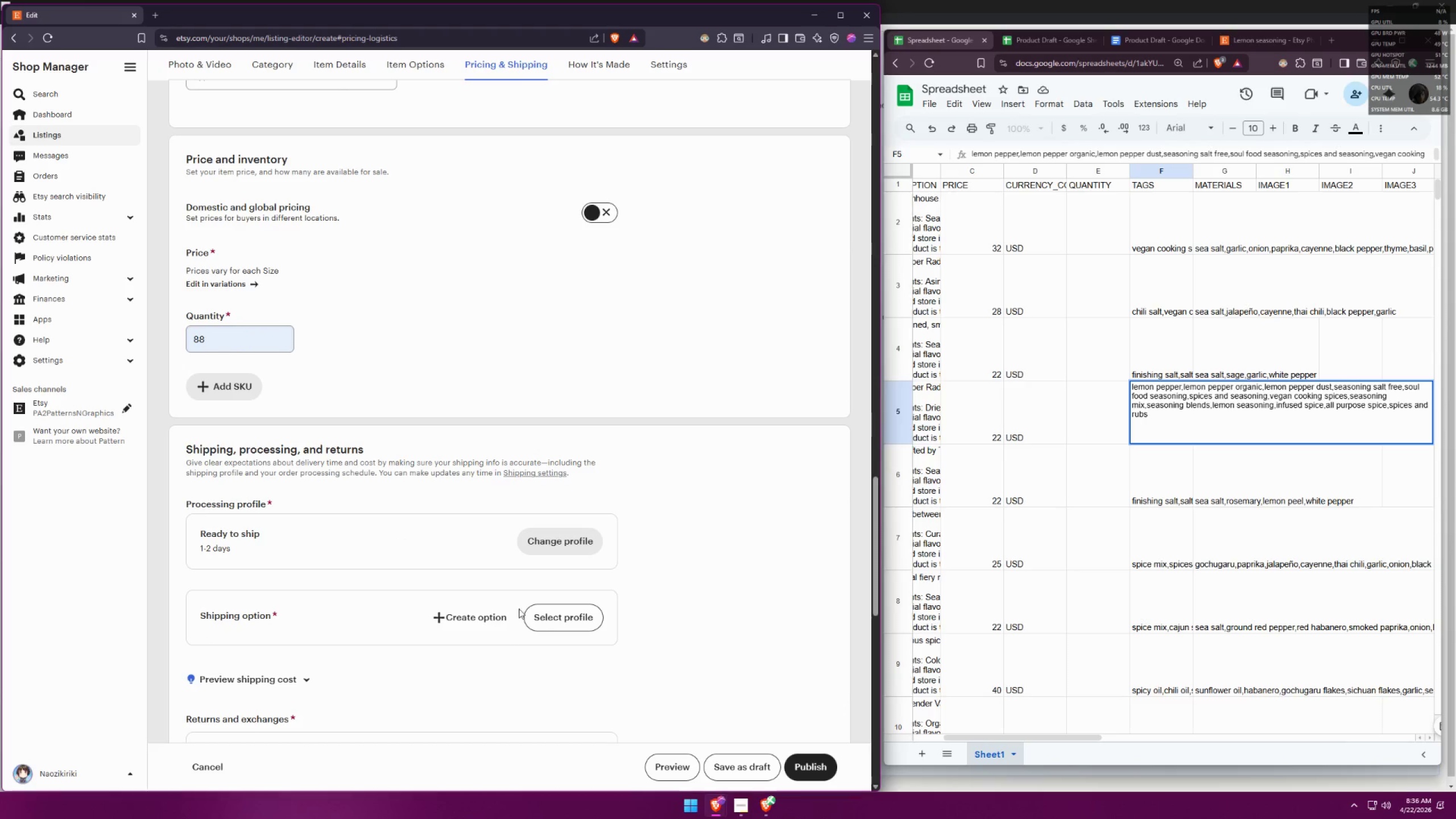 
left_click([550, 617])
 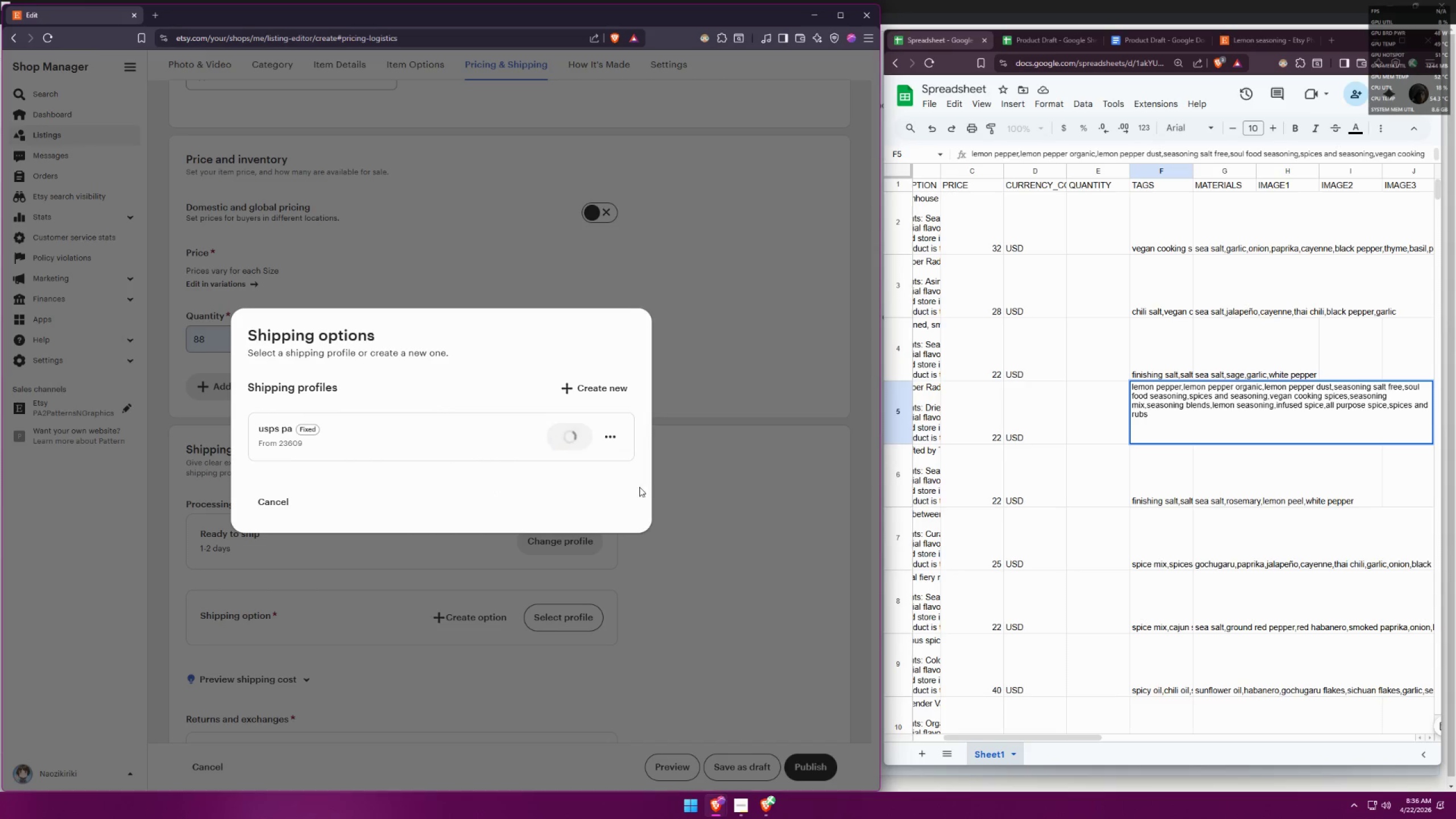 
left_click([687, 524])
 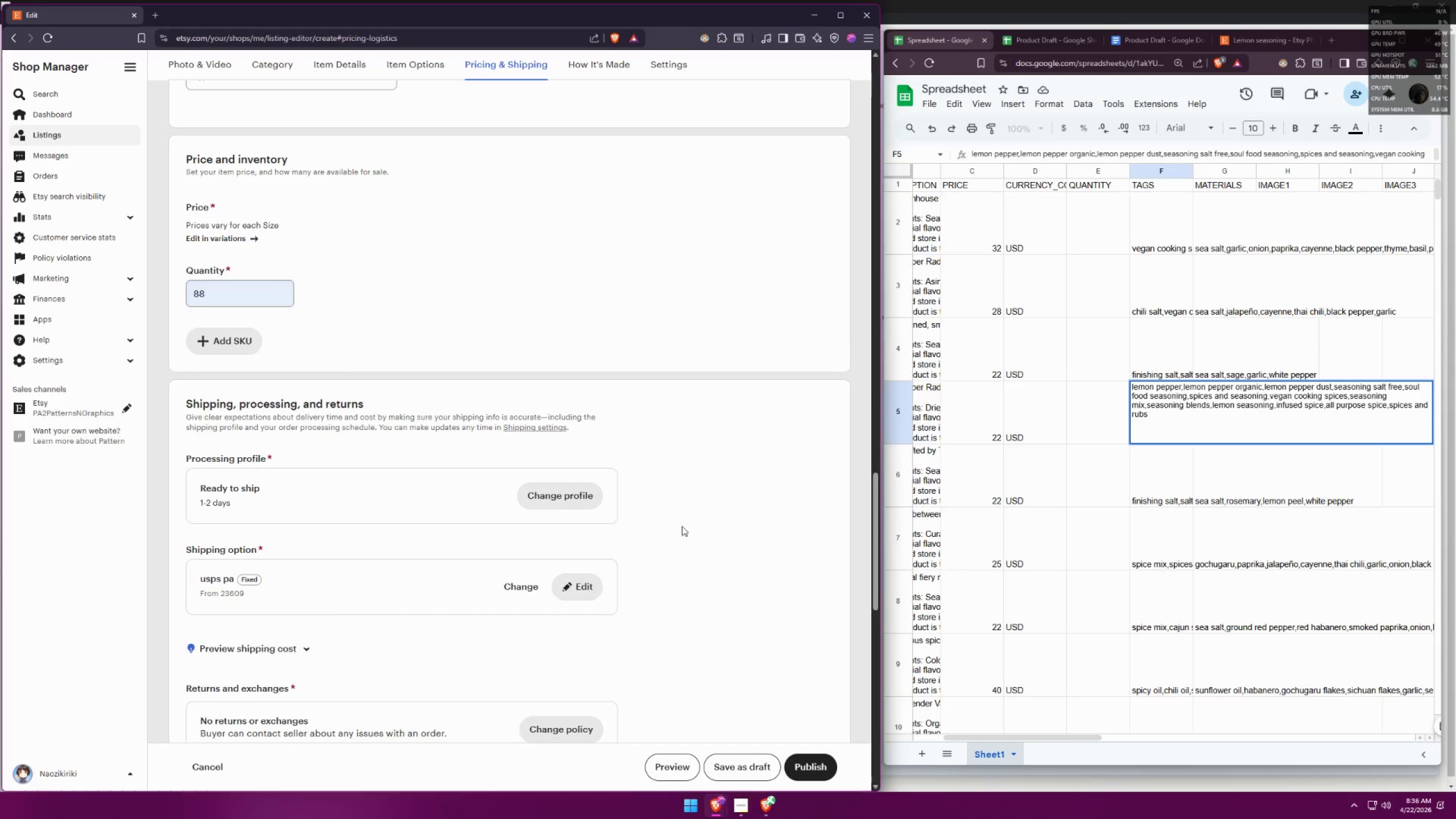 
scroll: coordinate [680, 527], scroll_direction: down, amount: 3.0
 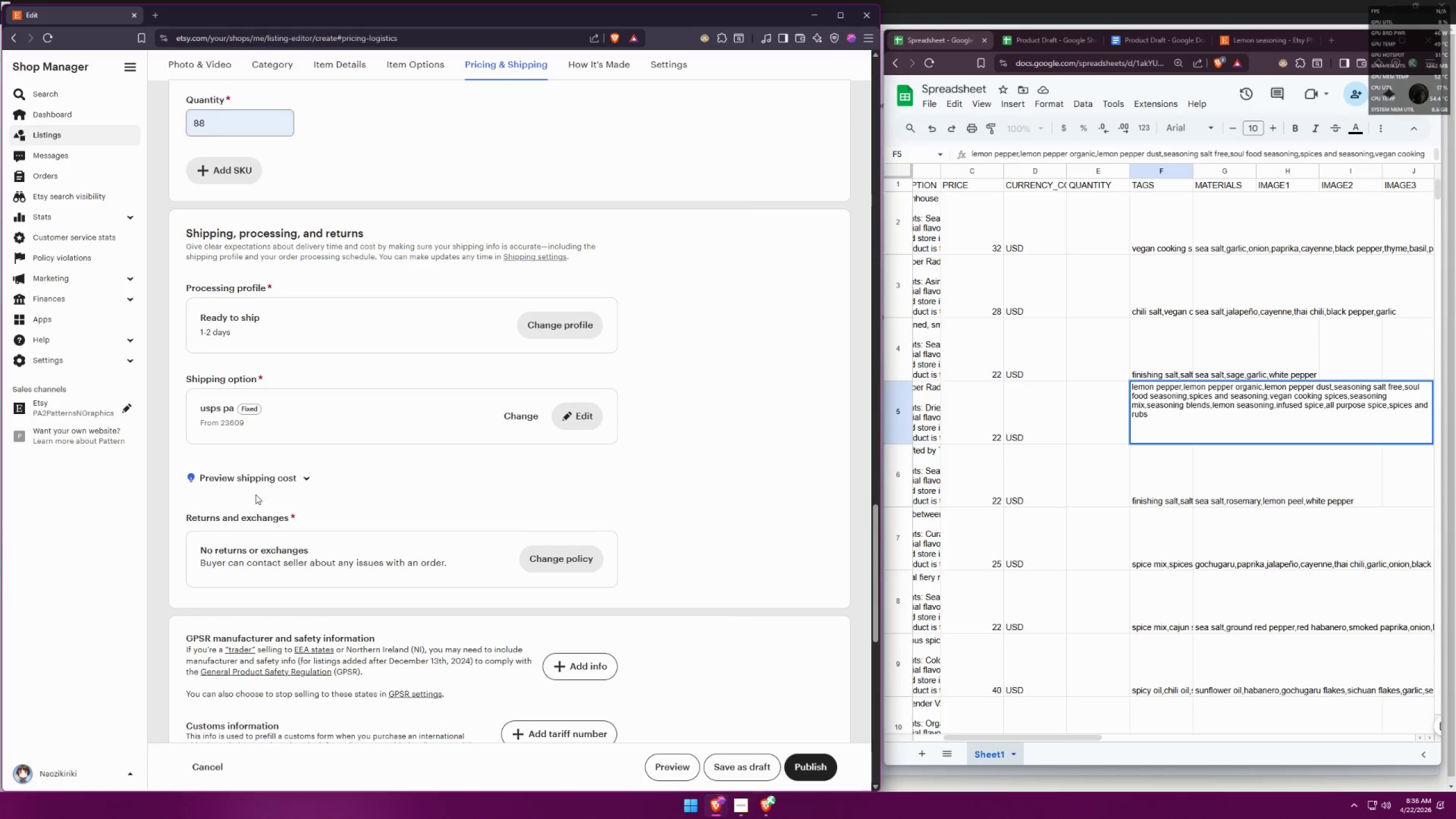 
left_click([271, 483])
 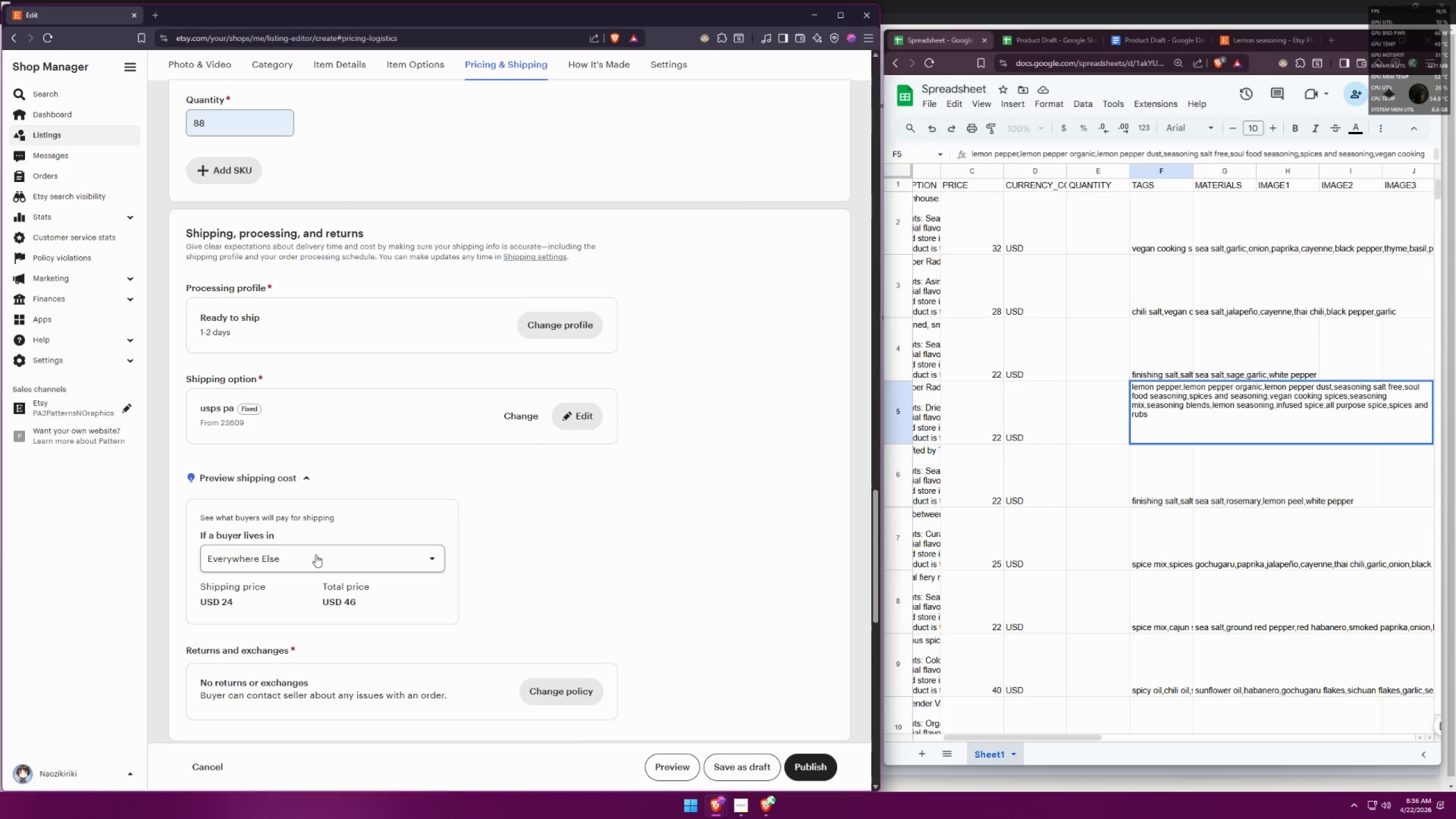 
double_click([312, 586])
 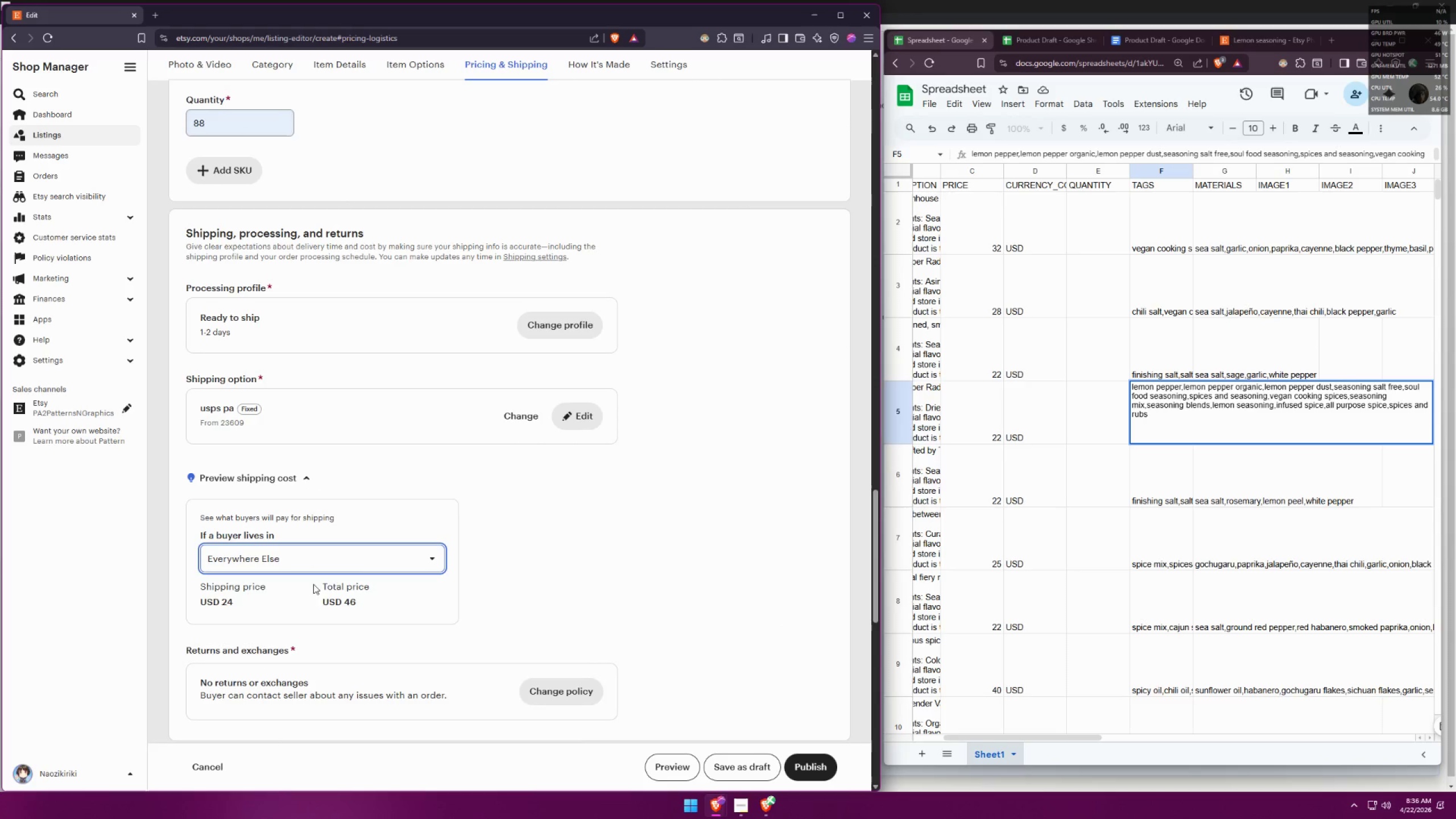 
triple_click([318, 562])
 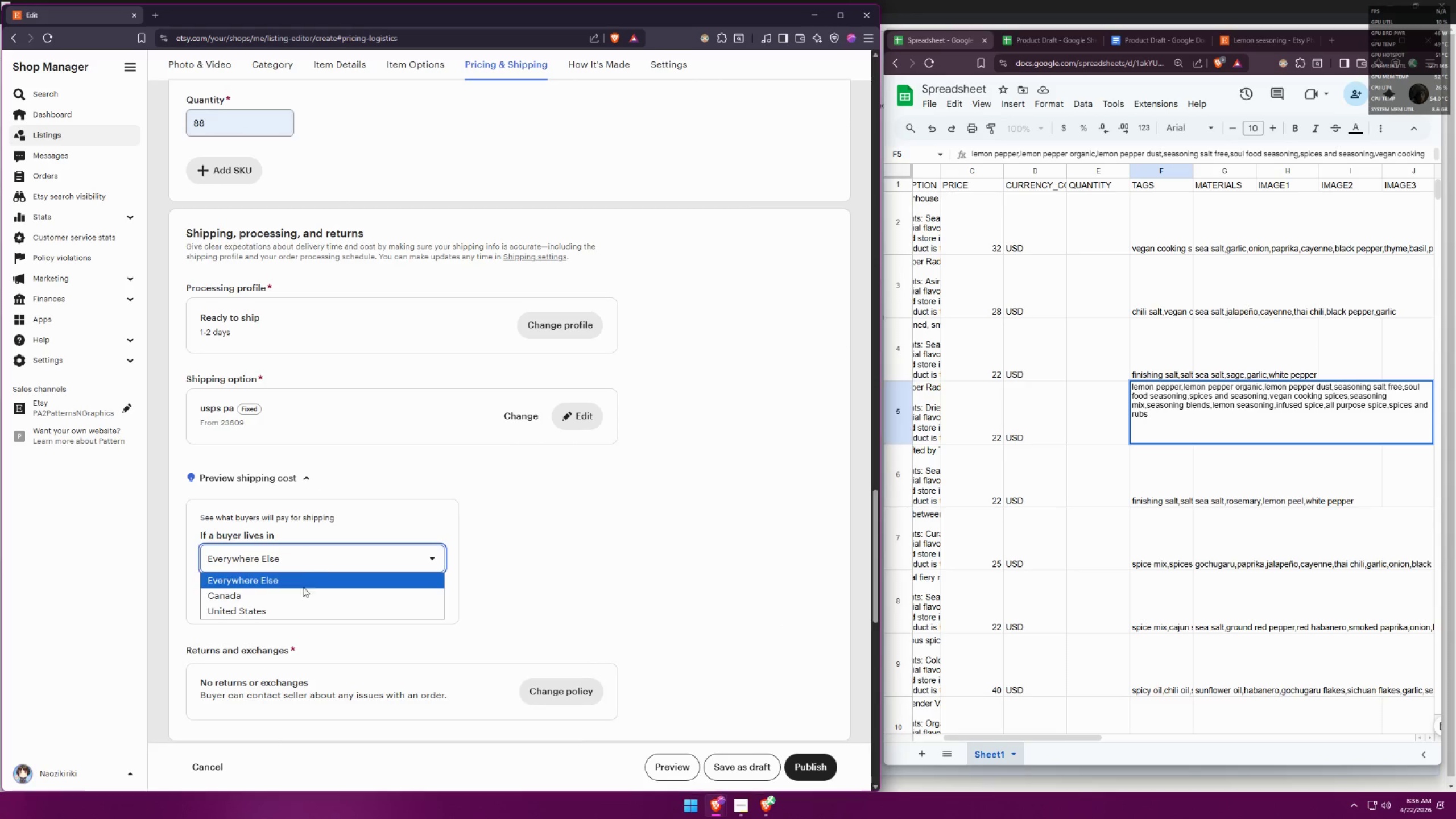 
triple_click([300, 592])
 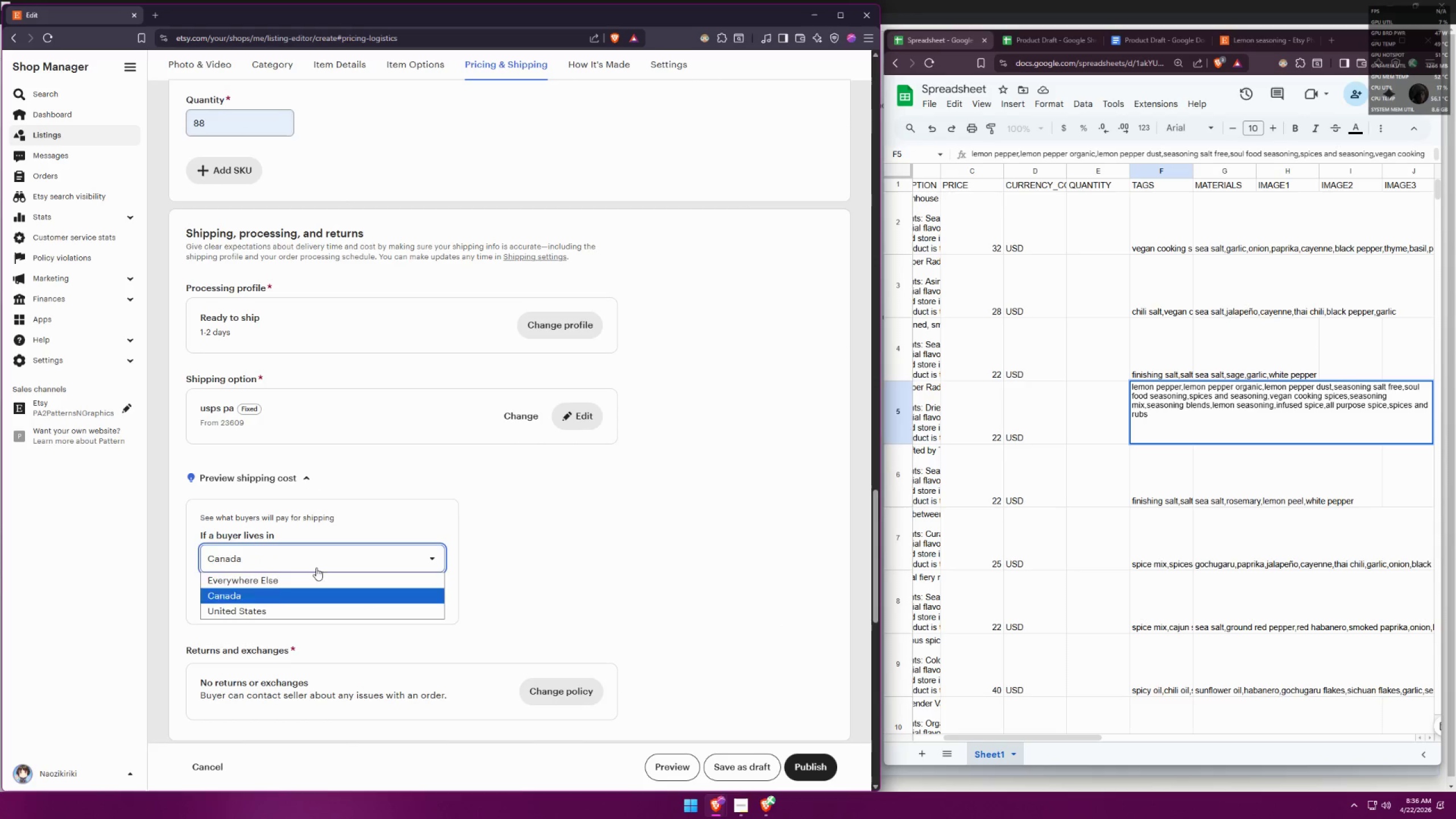 
double_click([292, 605])
 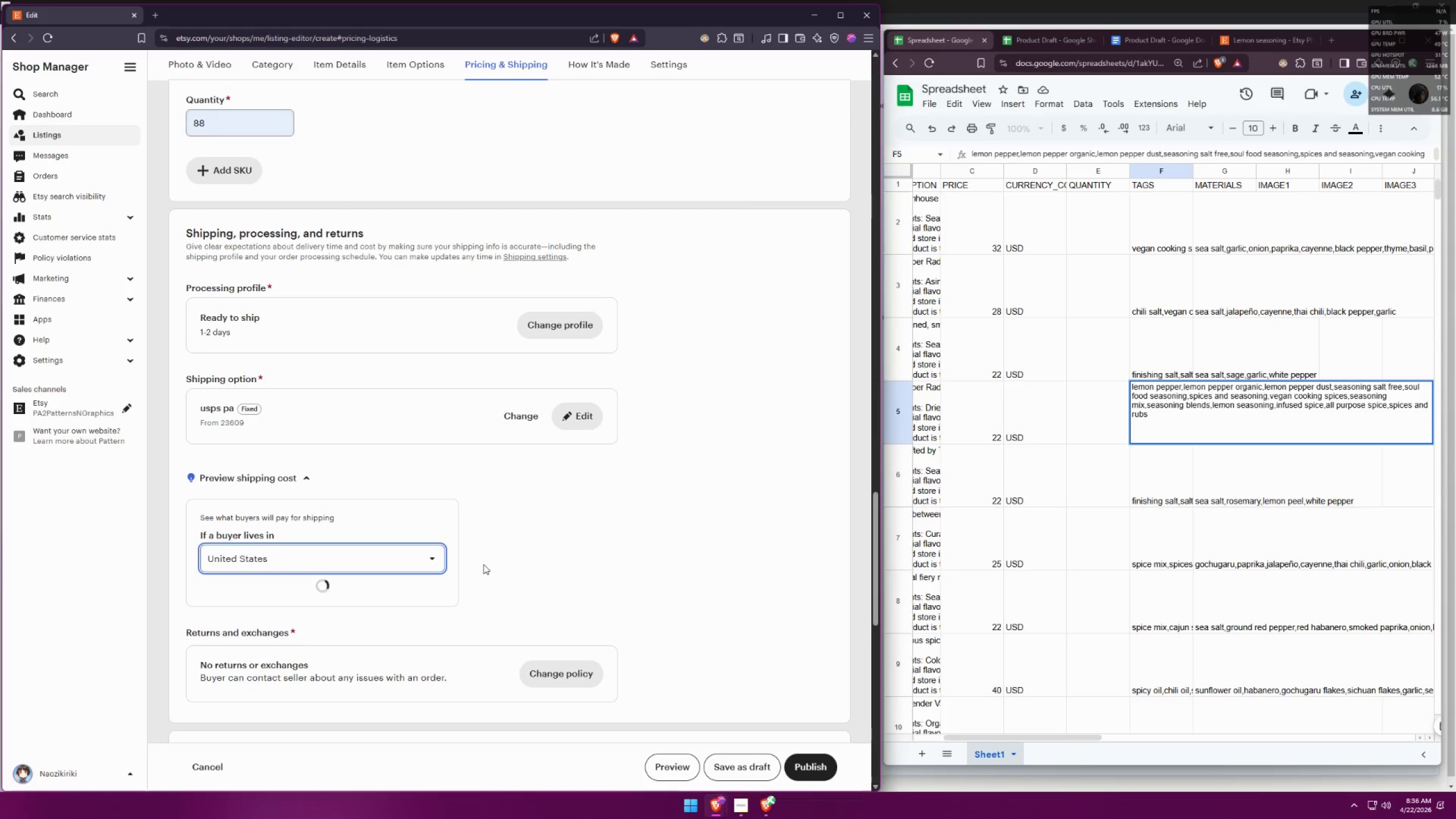 
left_click([483, 564])
 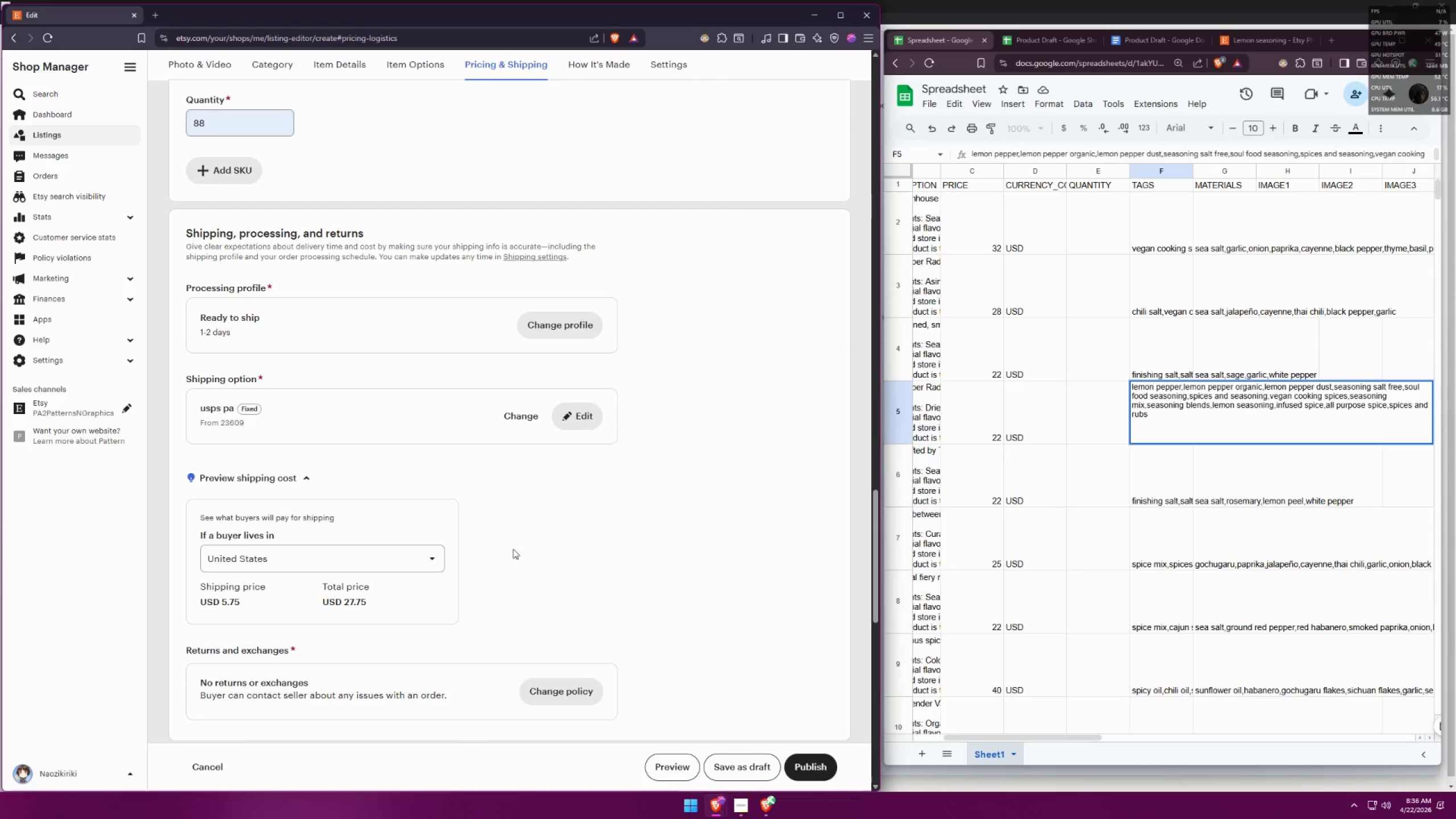 
scroll: coordinate [456, 522], scroll_direction: down, amount: 3.0
 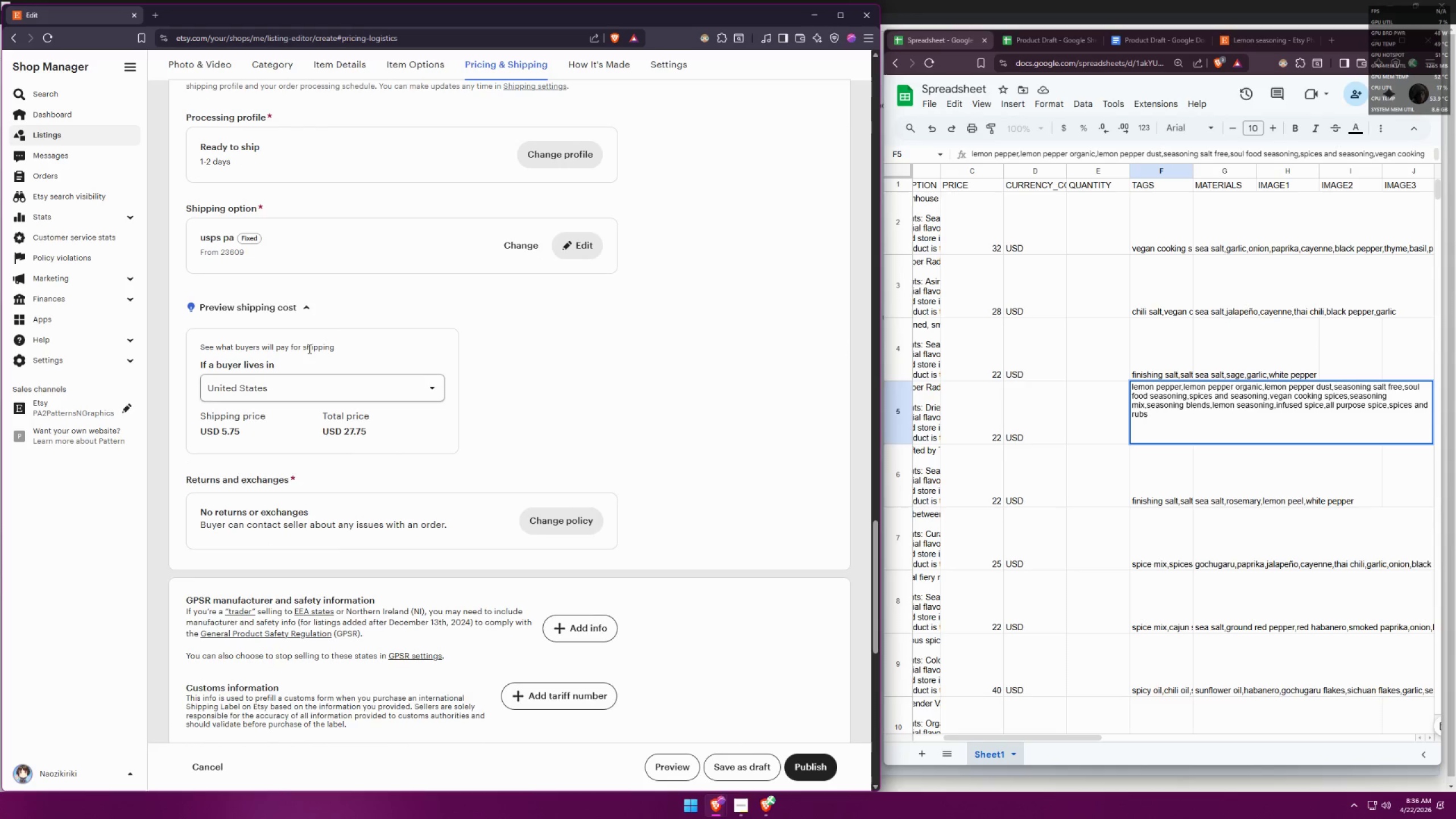 
left_click([299, 314])
 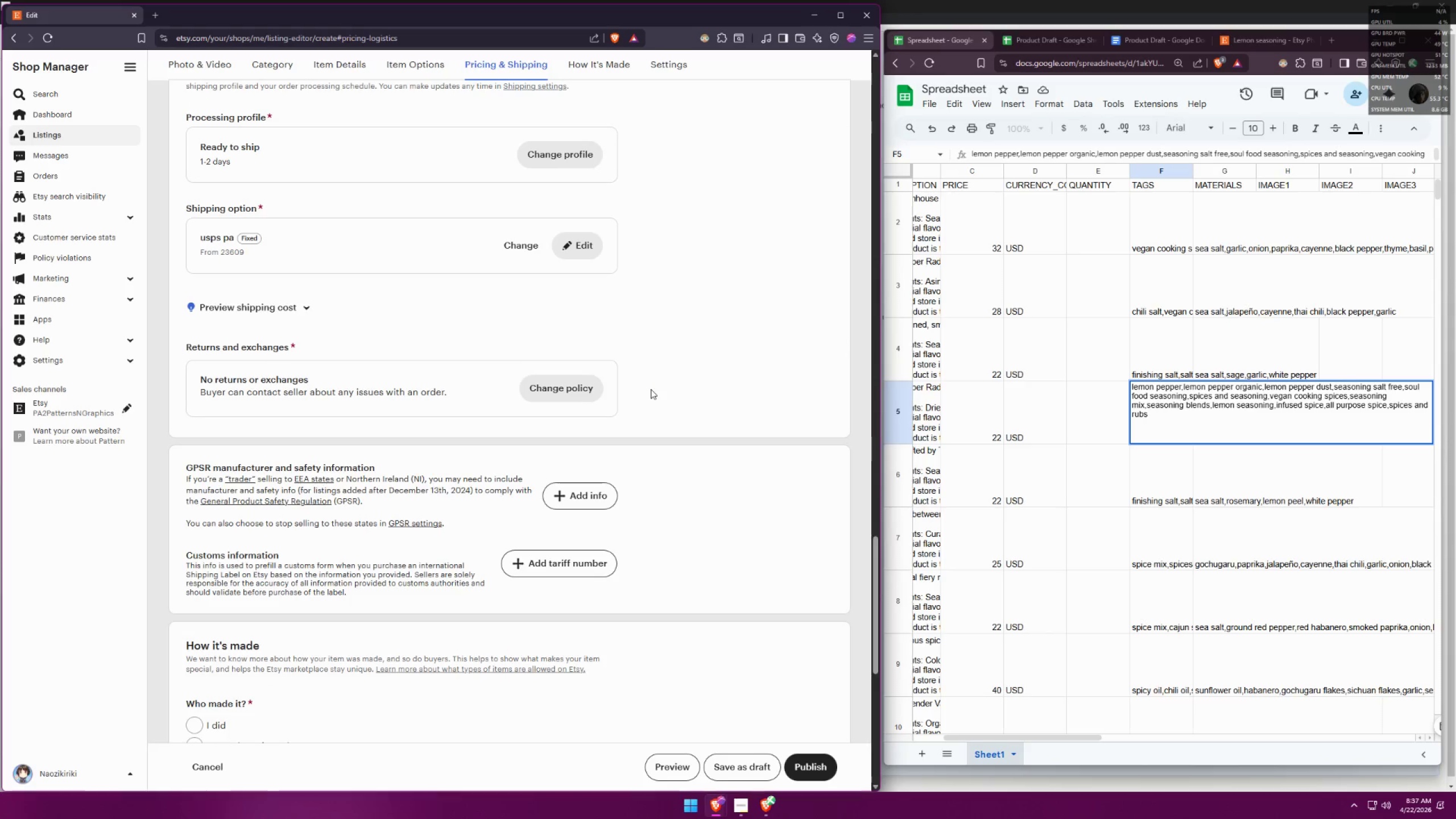 
wait(5.8)
 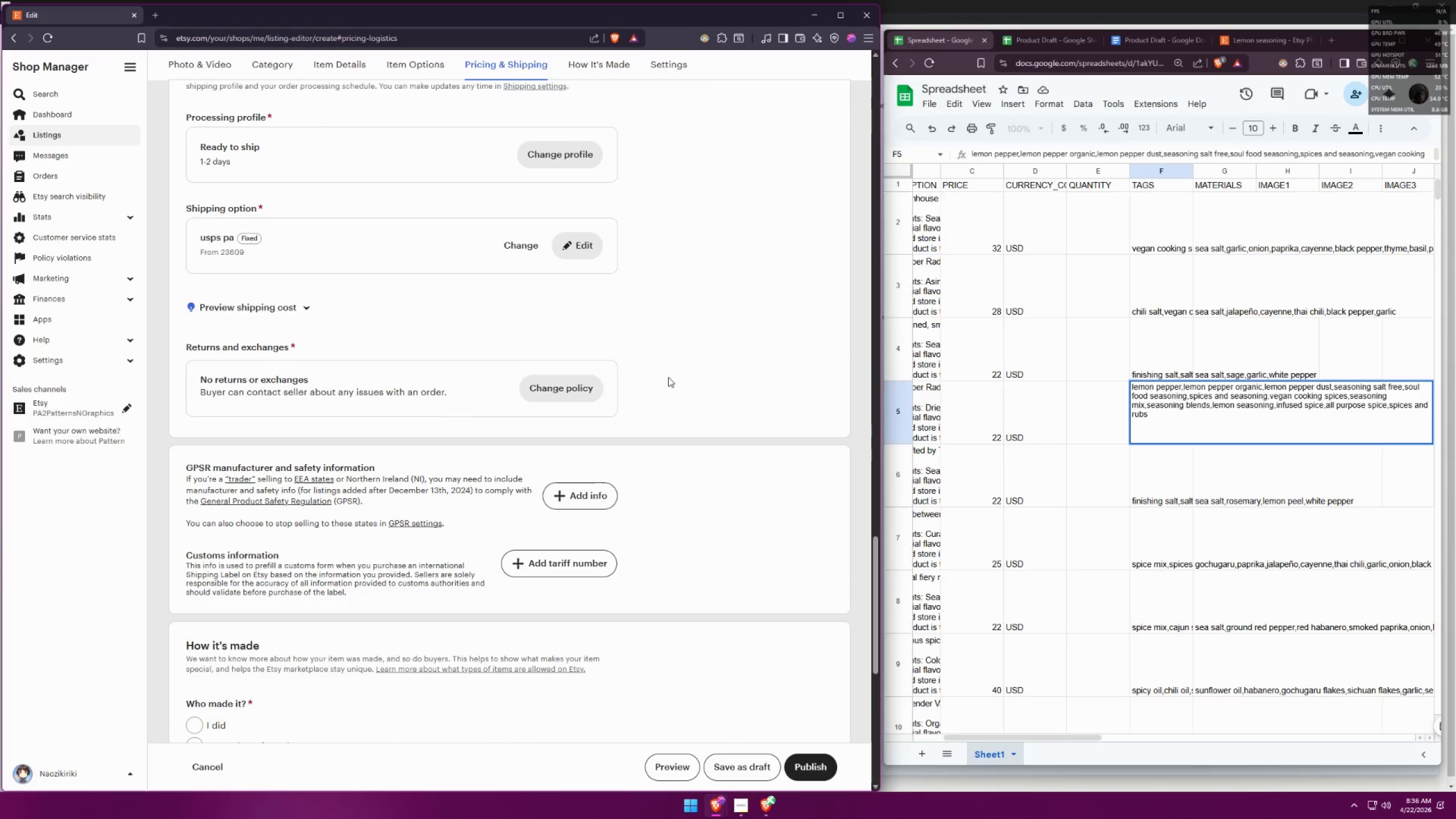 
scroll: coordinate [651, 390], scroll_direction: down, amount: 6.0
 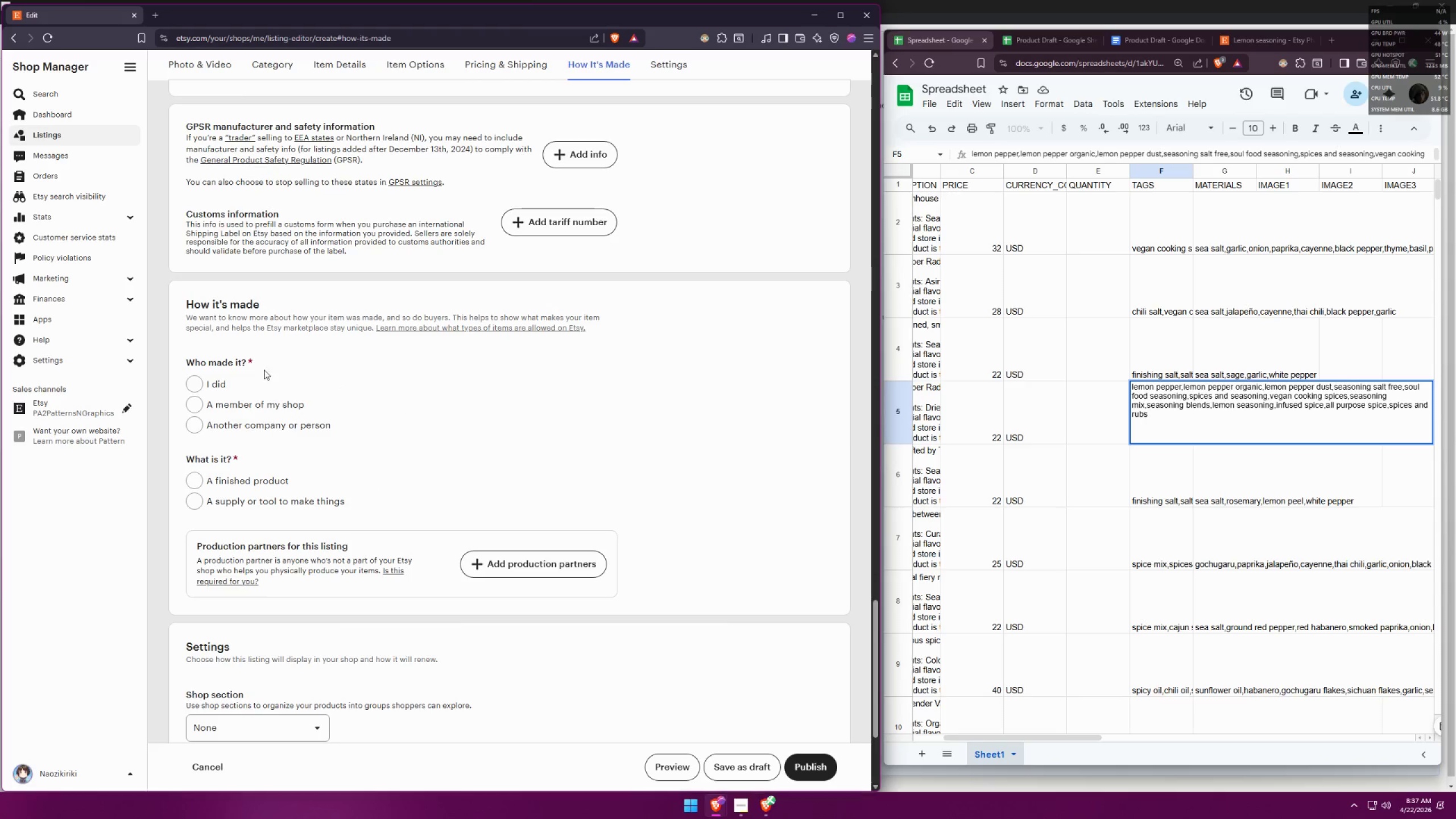 
left_click([207, 378])
 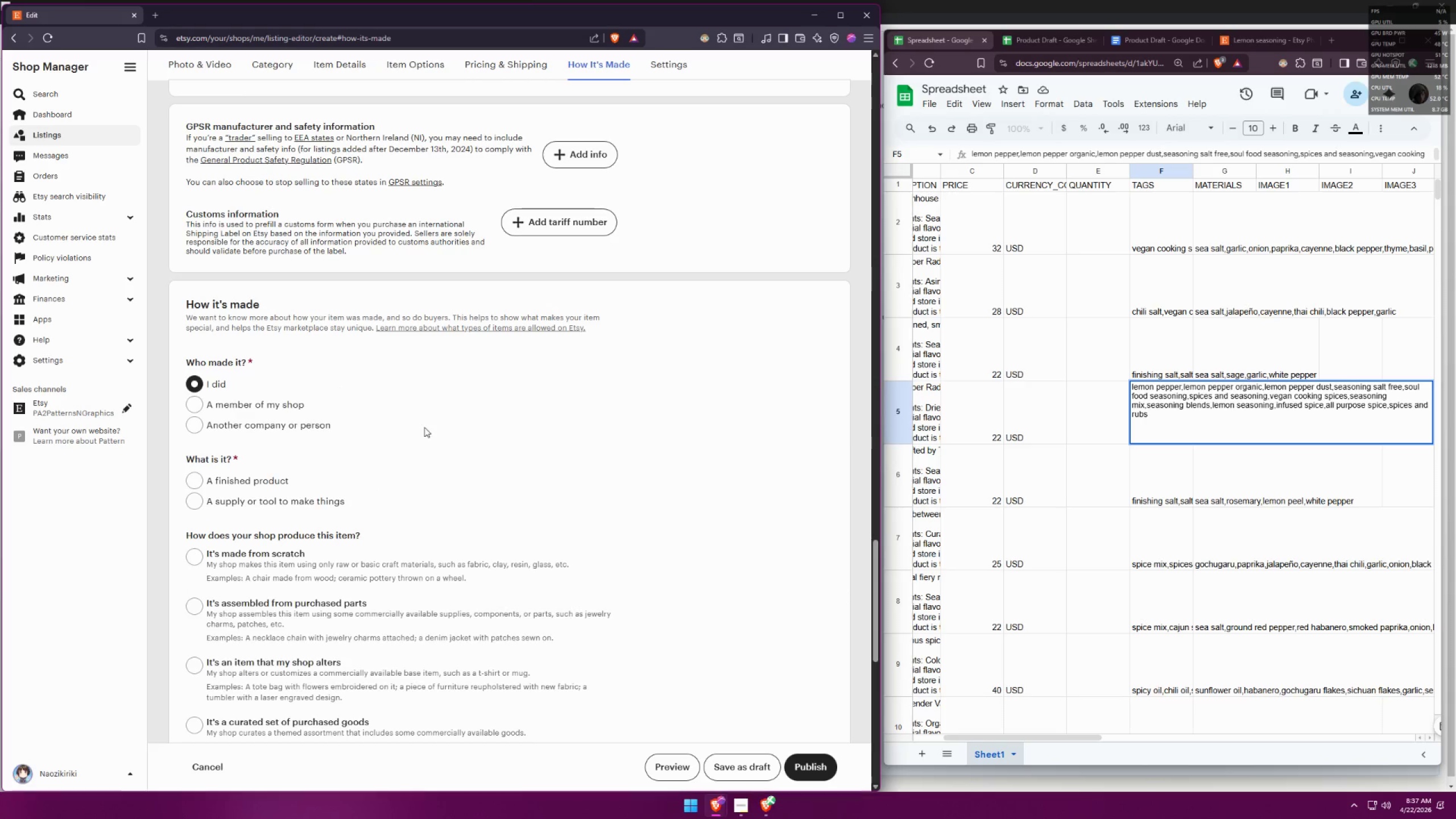 
scroll: coordinate [445, 430], scroll_direction: down, amount: 1.0
 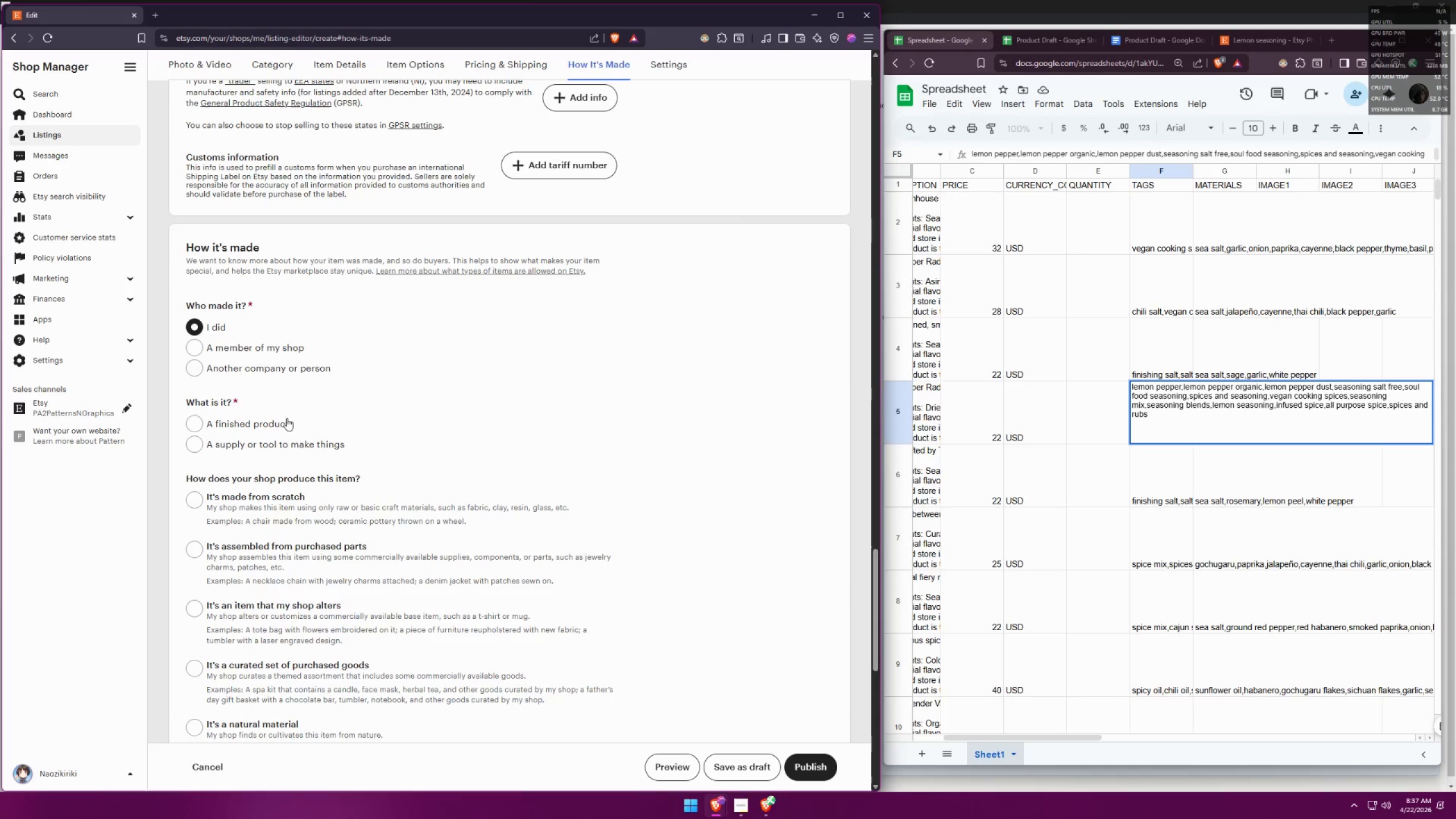 
left_click([274, 418])
 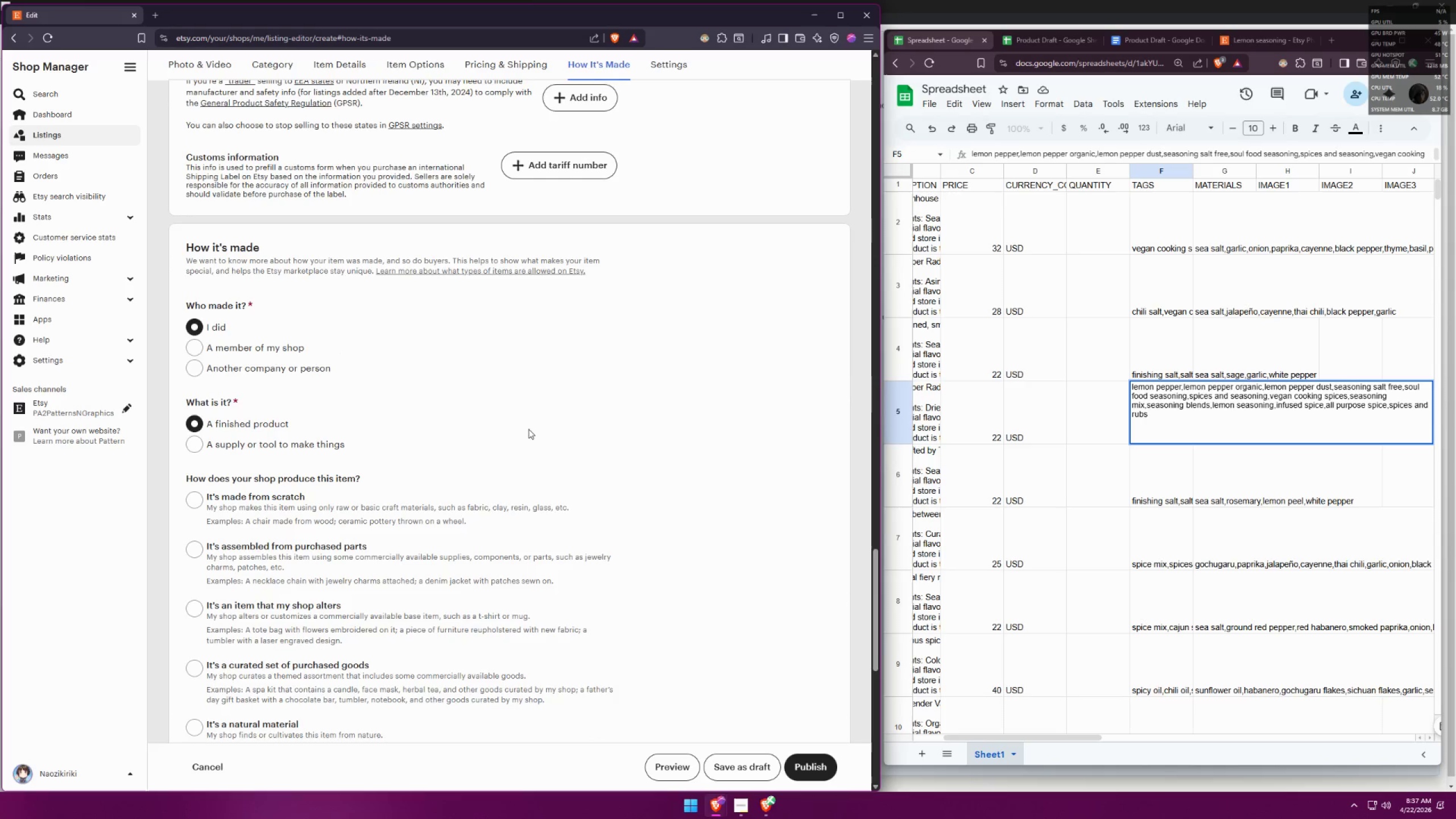 
scroll: coordinate [537, 428], scroll_direction: down, amount: 1.0
 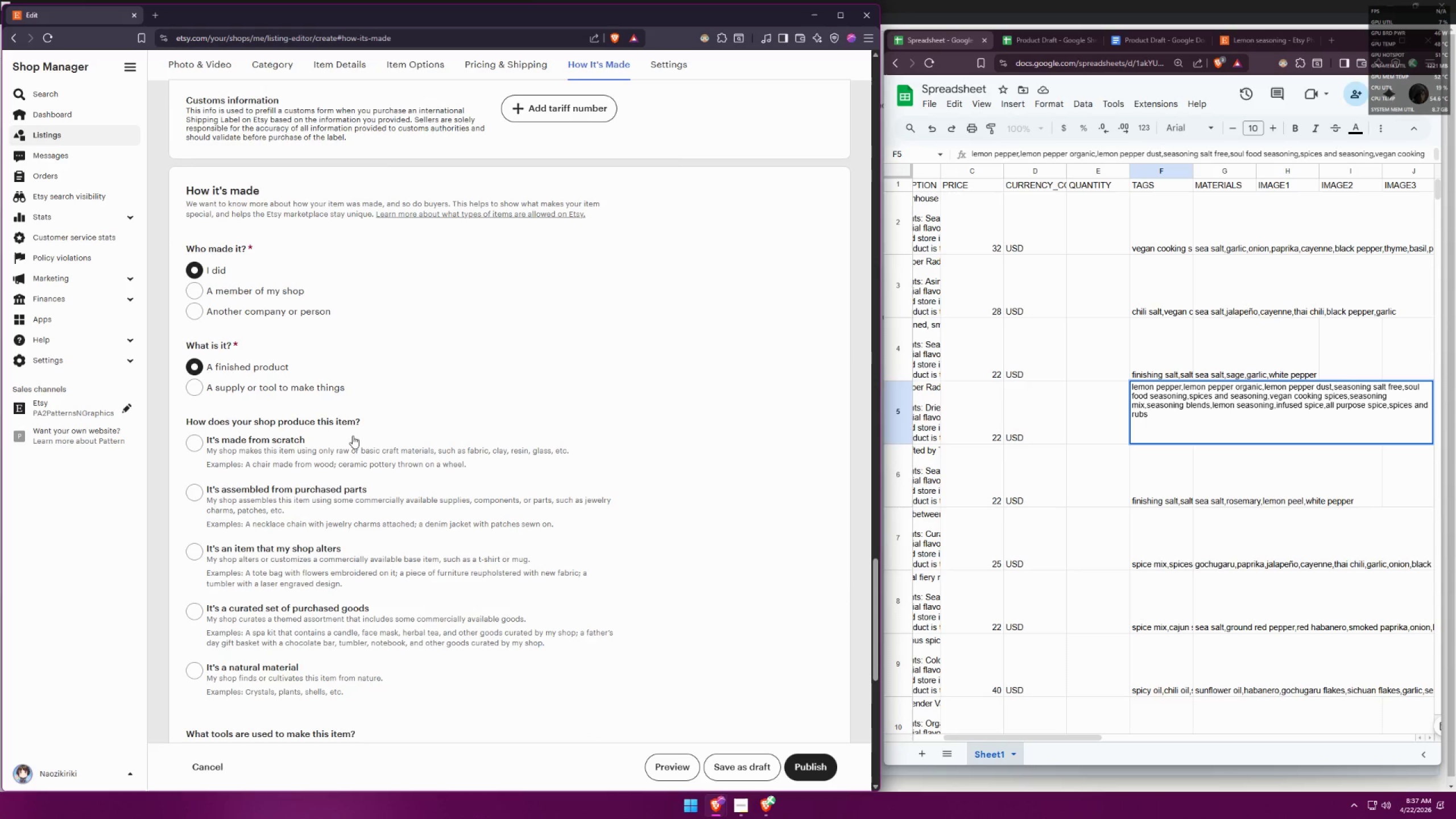 
left_click([308, 448])
 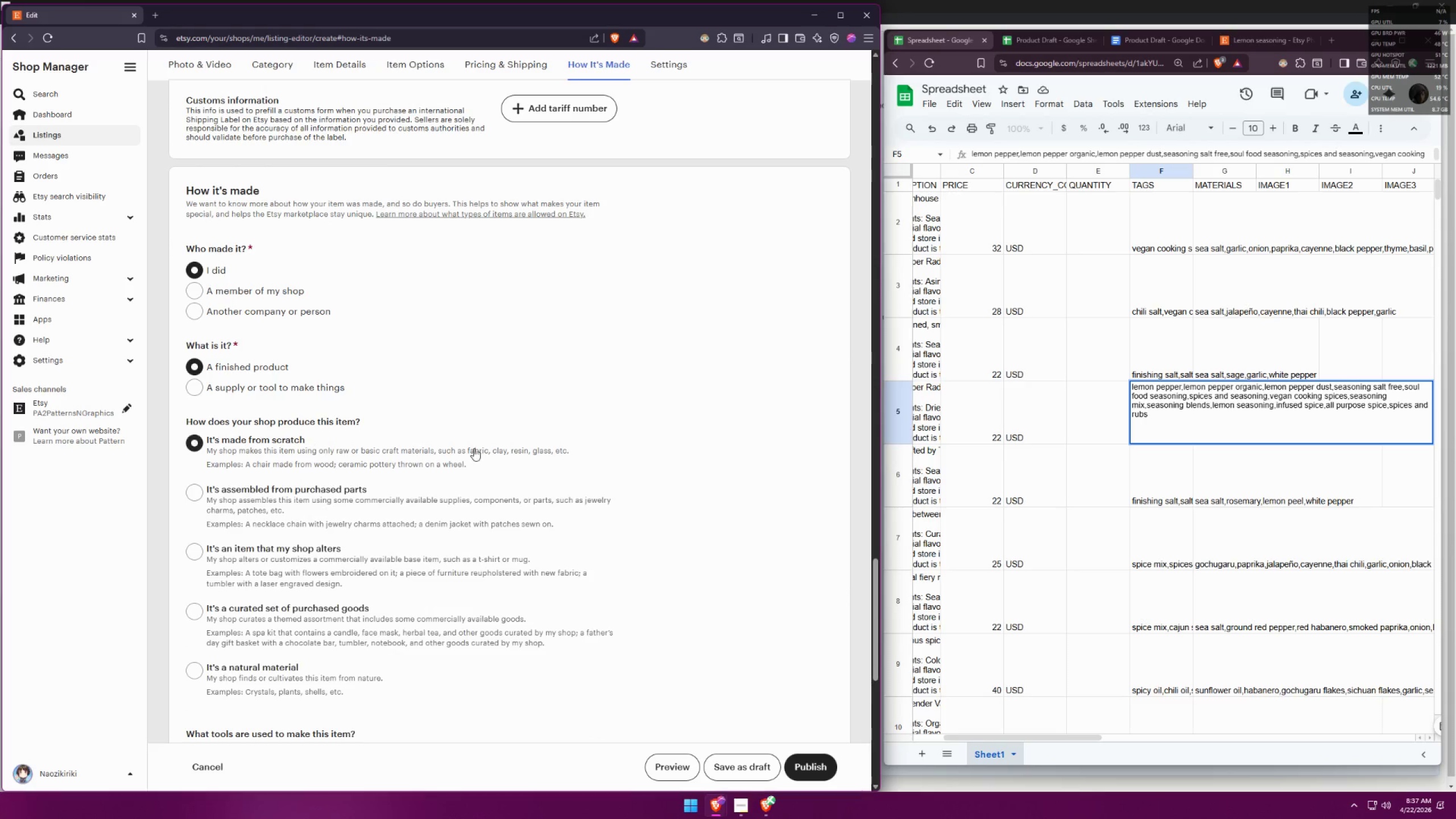 
scroll: coordinate [529, 449], scroll_direction: down, amount: 5.0
 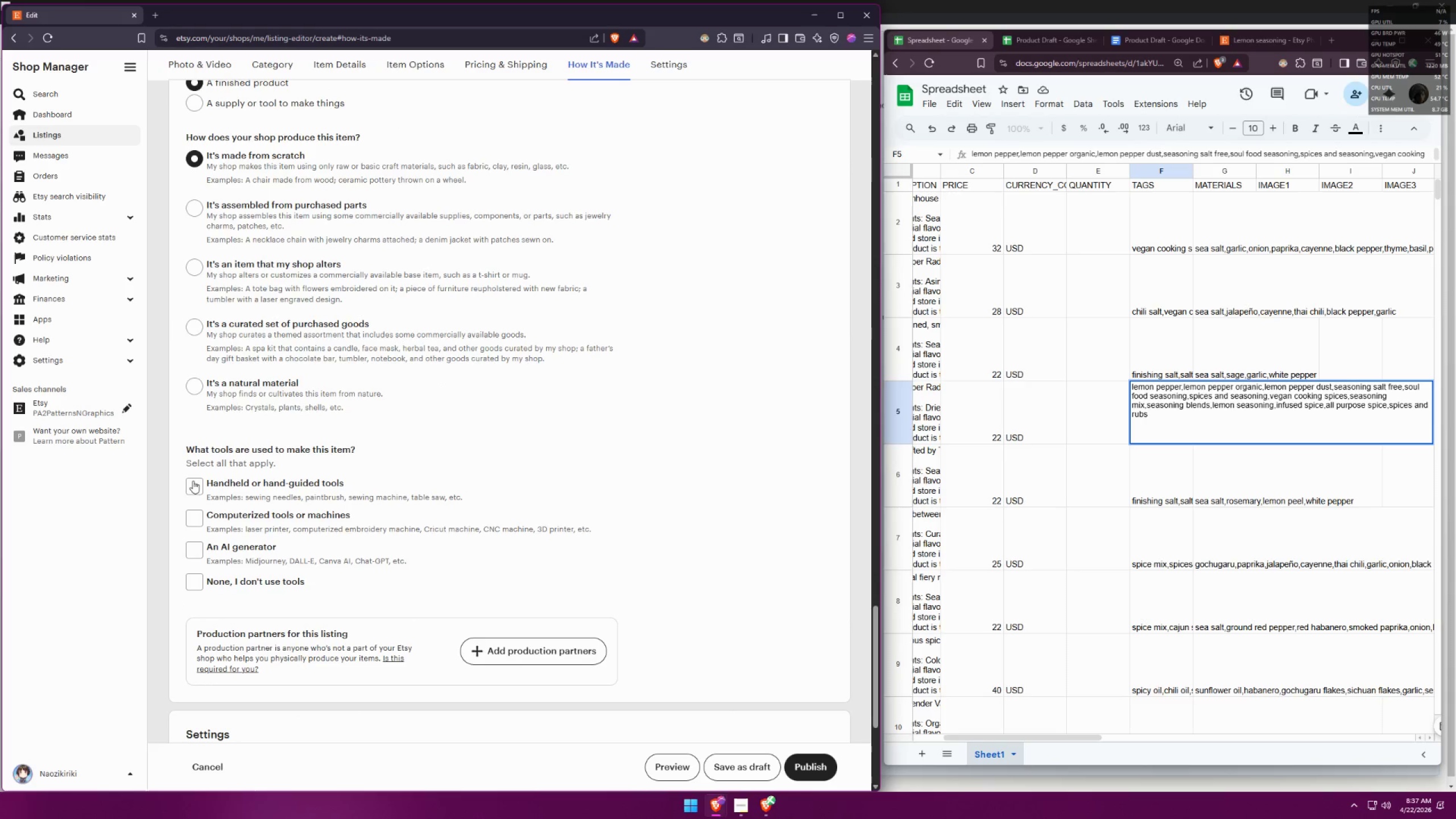 
left_click([193, 481])
 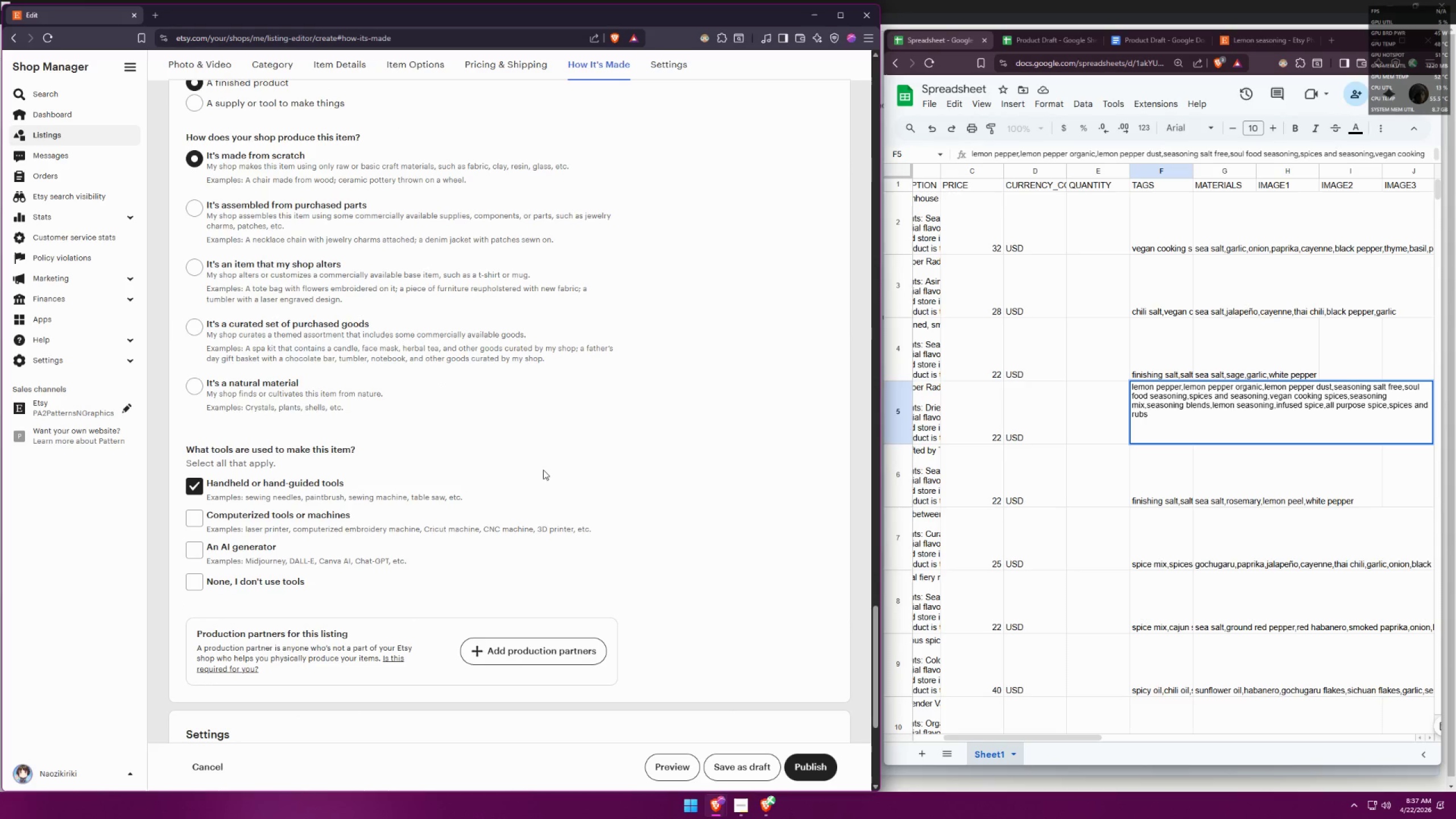 
scroll: coordinate [420, 528], scroll_direction: down, amount: 6.0
 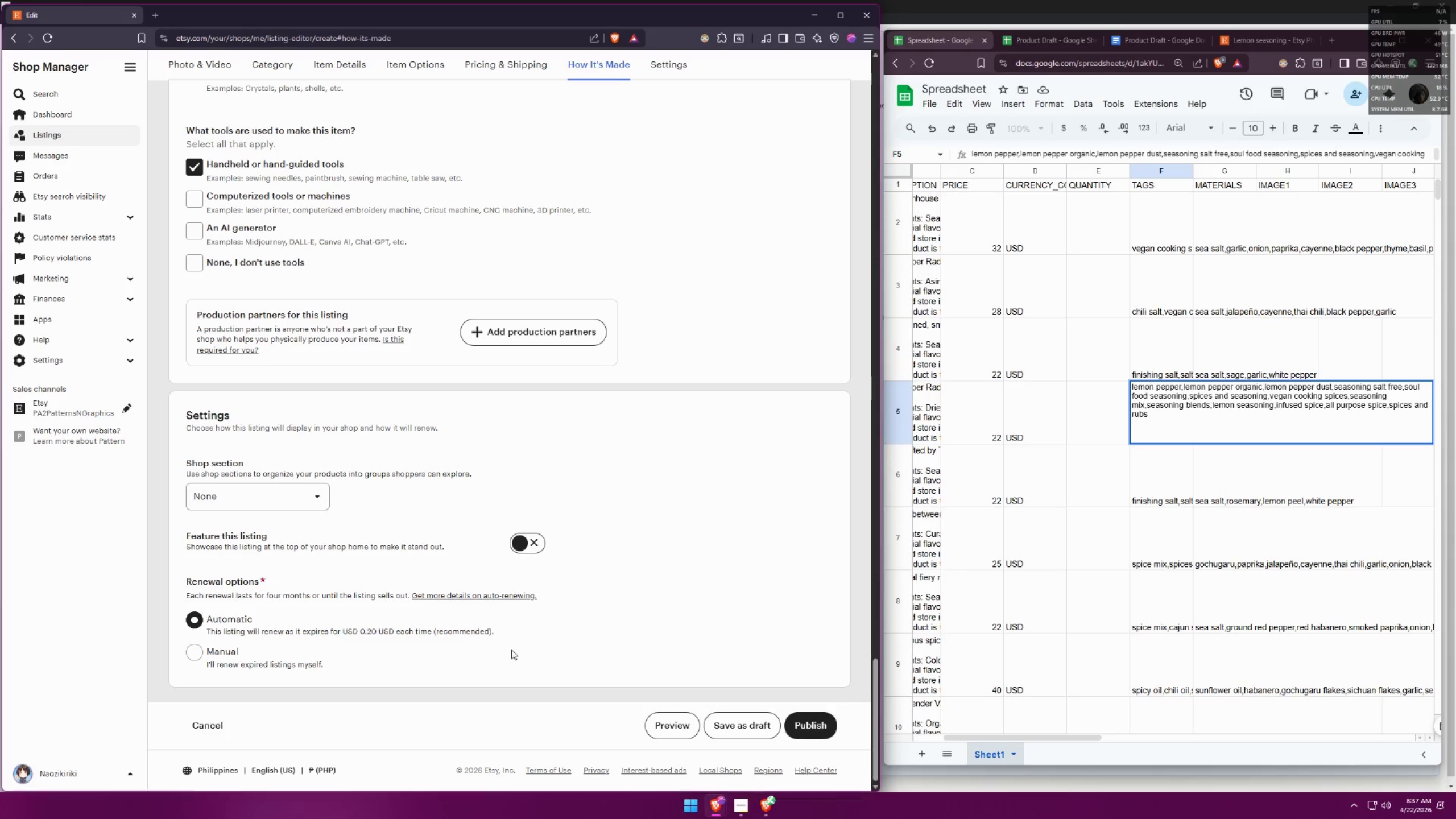 
left_click([725, 720])
 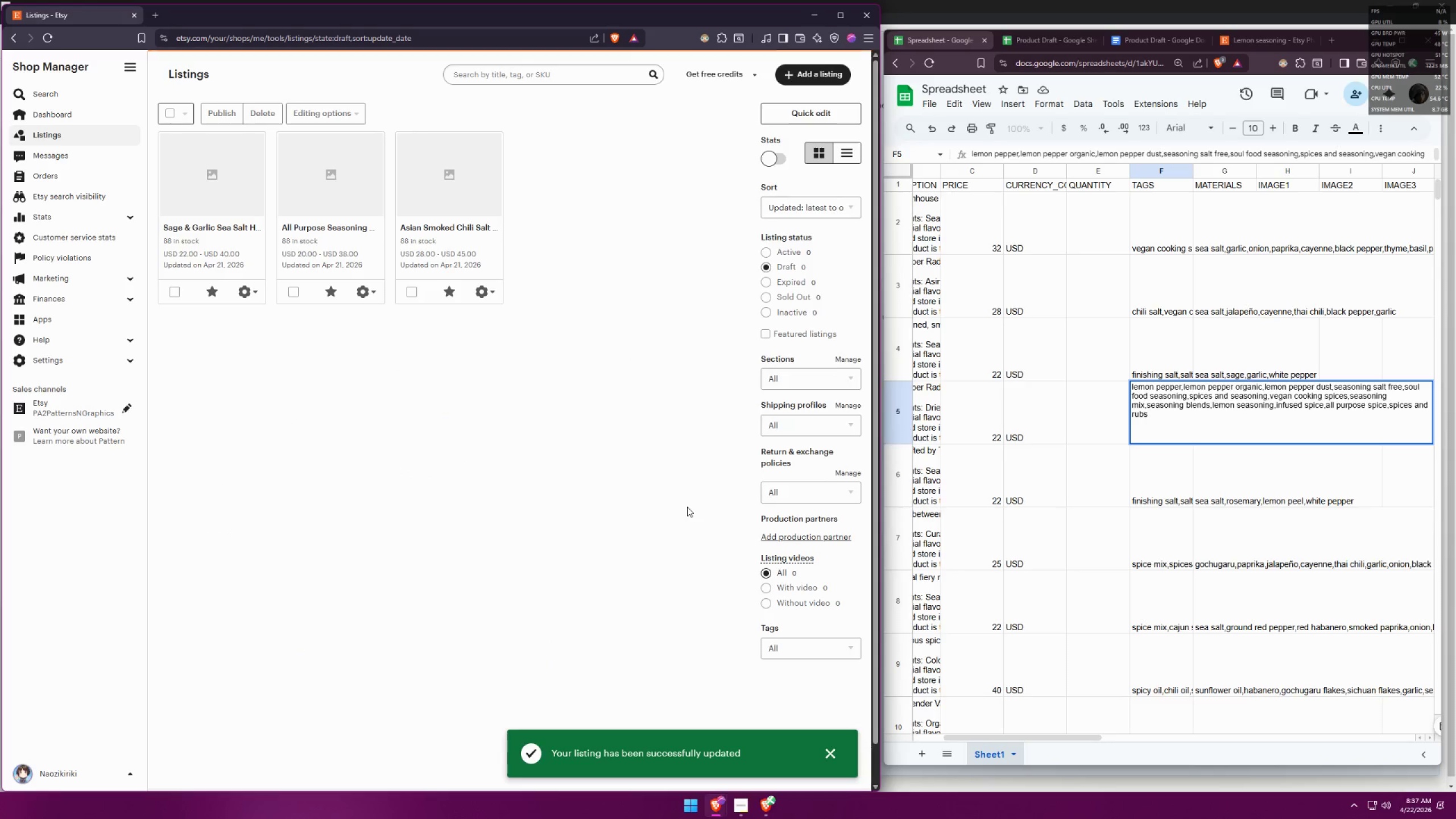 
left_click([801, 77])
 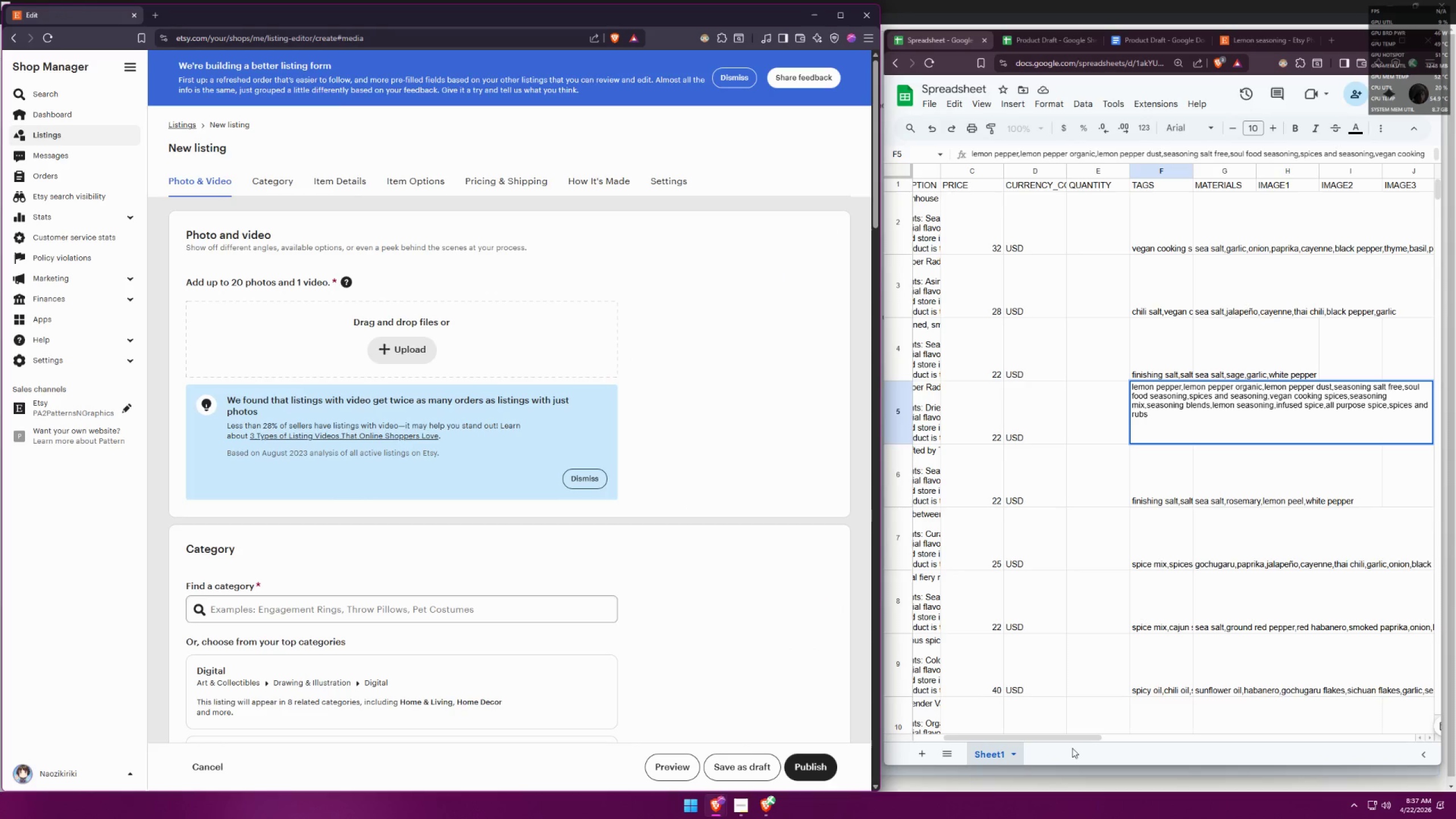 
left_click_drag(start_coordinate=[1085, 738], to_coordinate=[971, 732])
 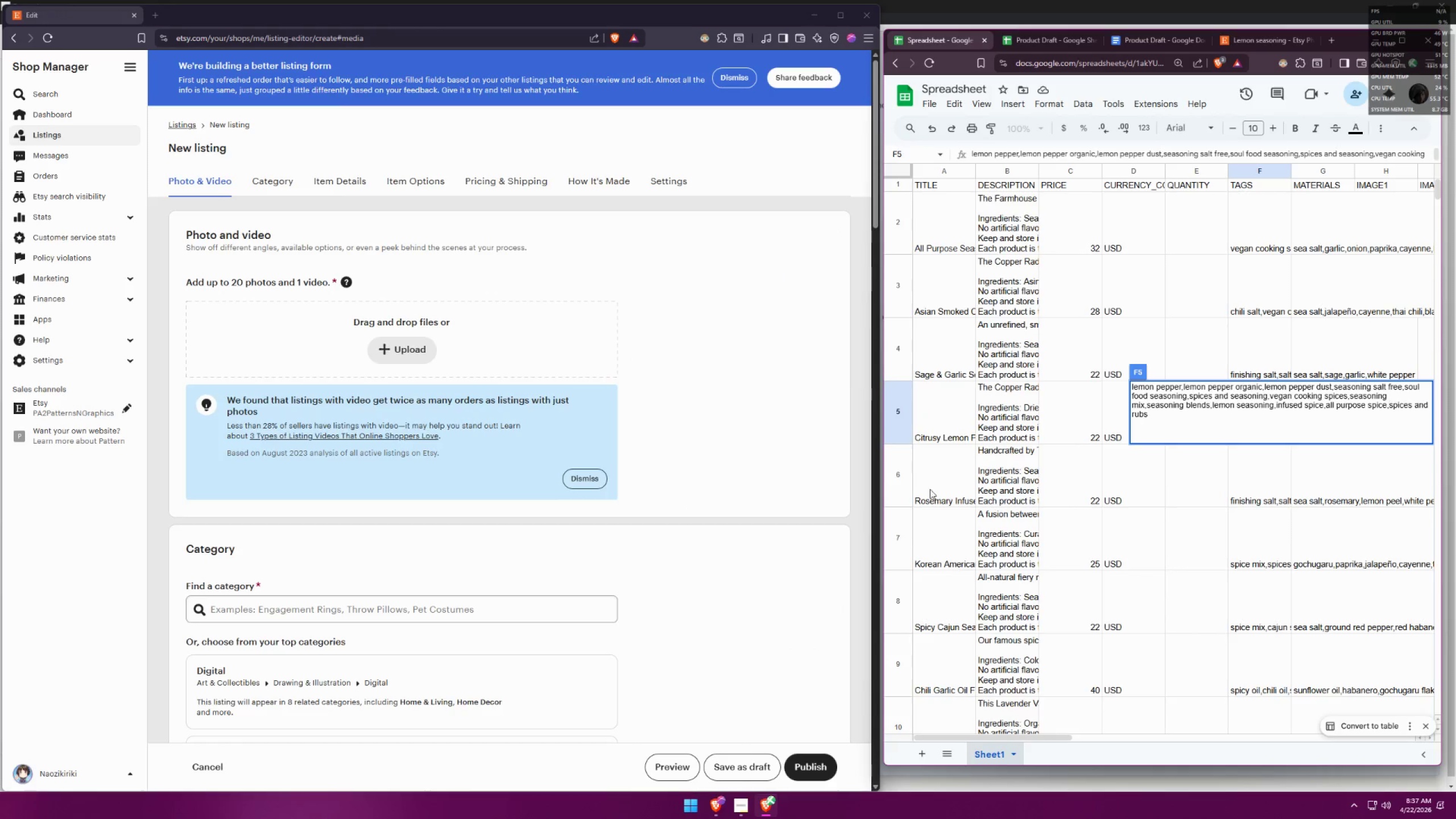 
left_click([929, 474])
 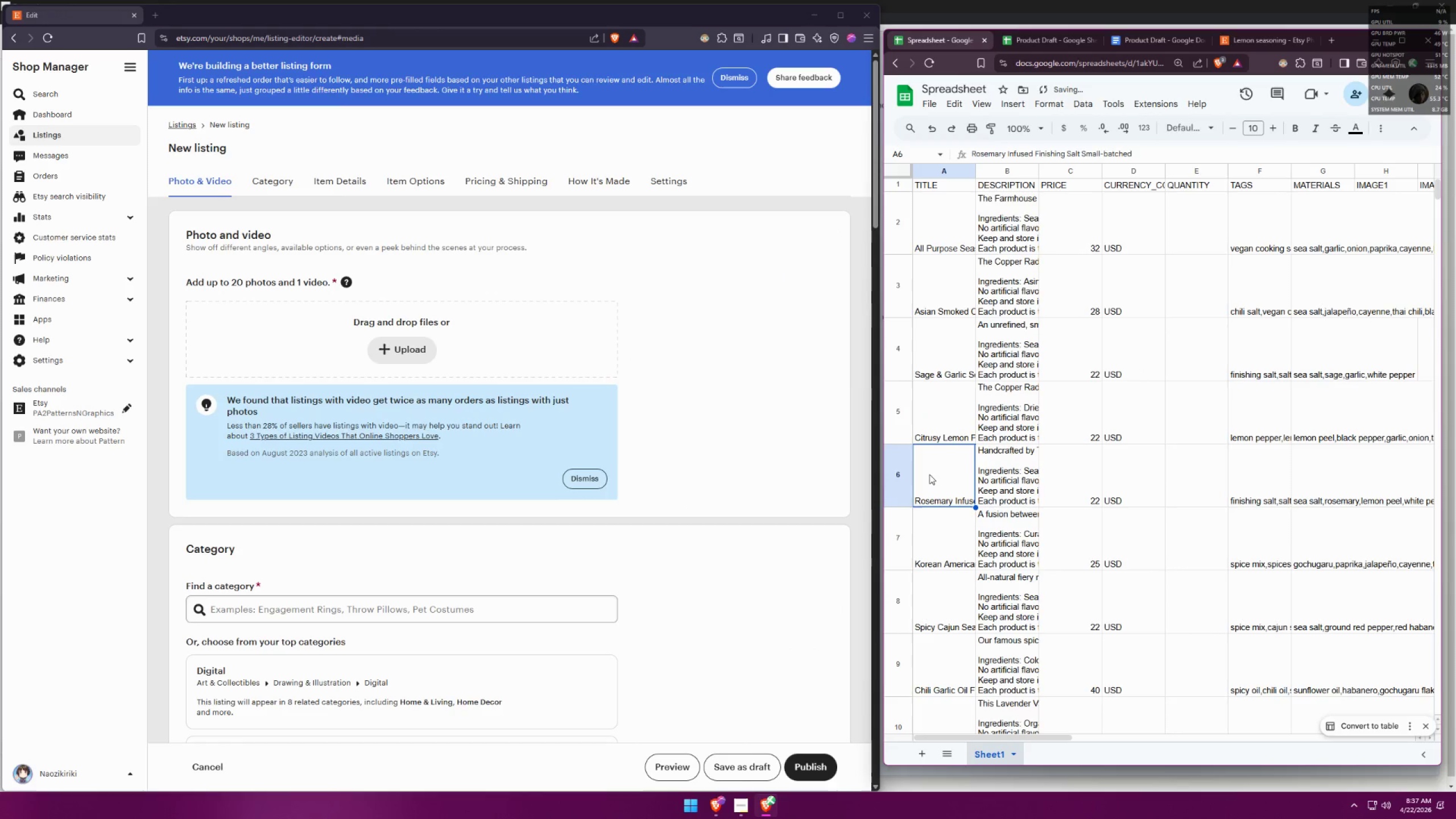 
key(Control+C)
 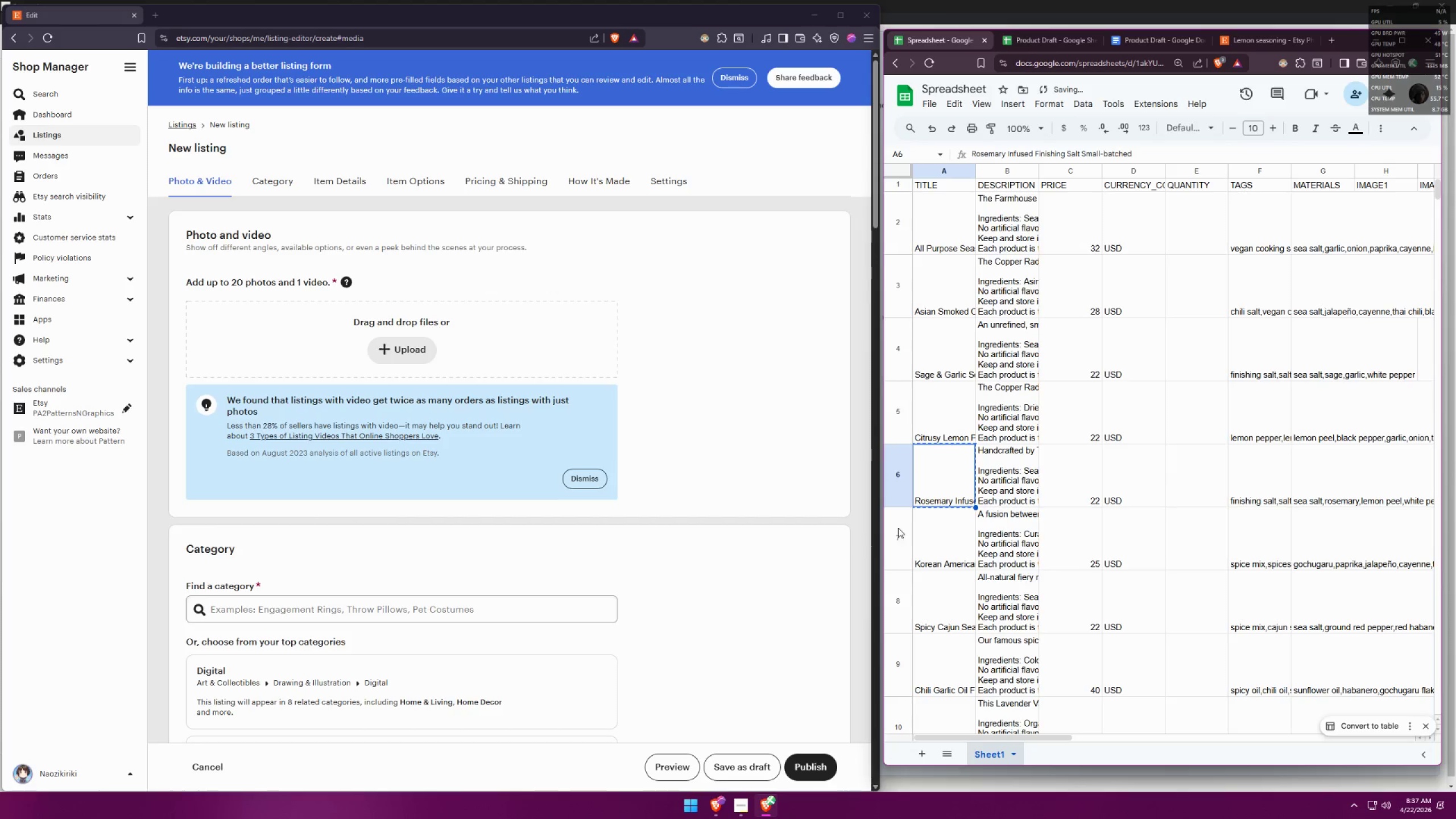 
double_click([940, 480])
 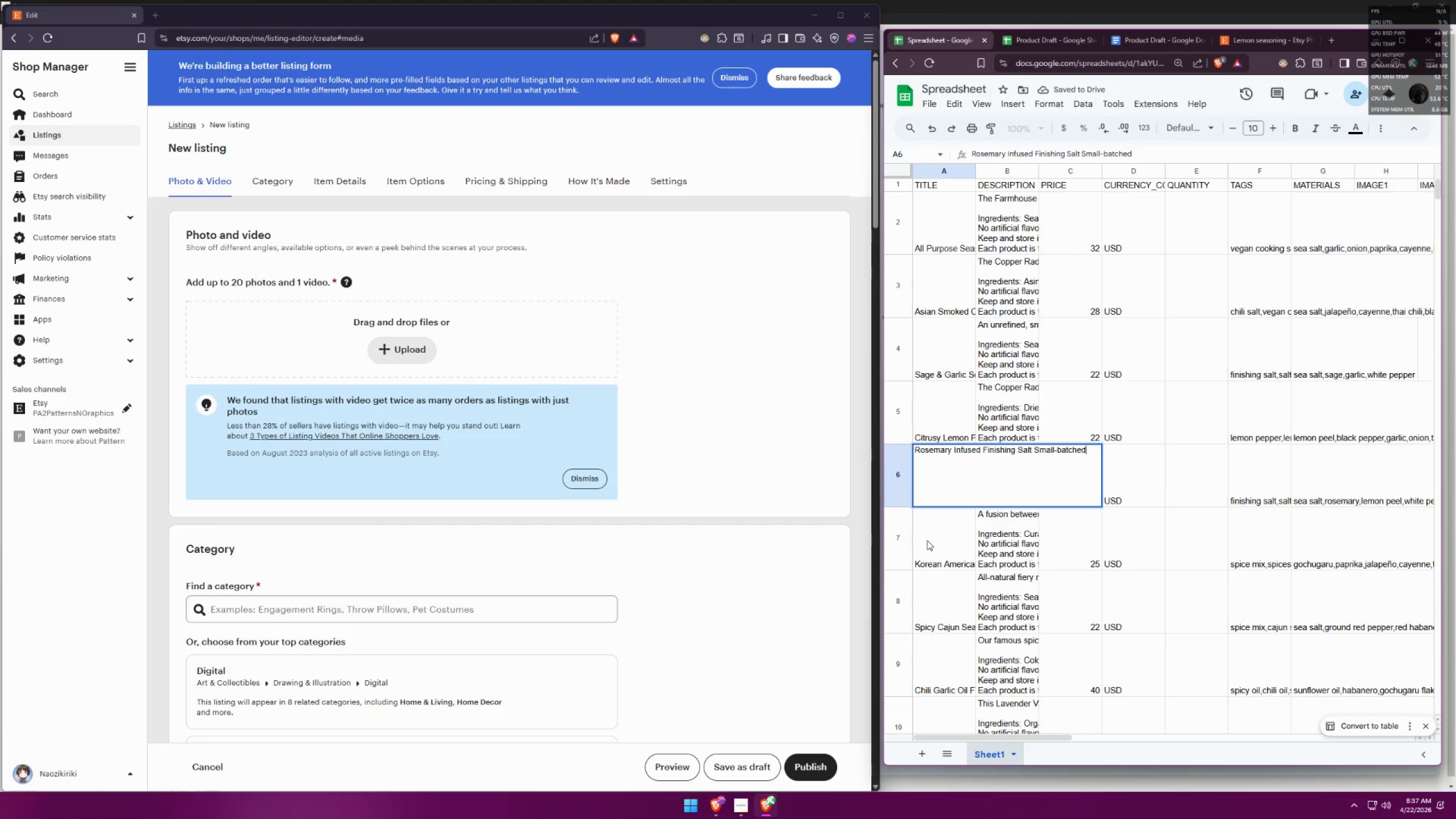 
left_click([927, 540])
 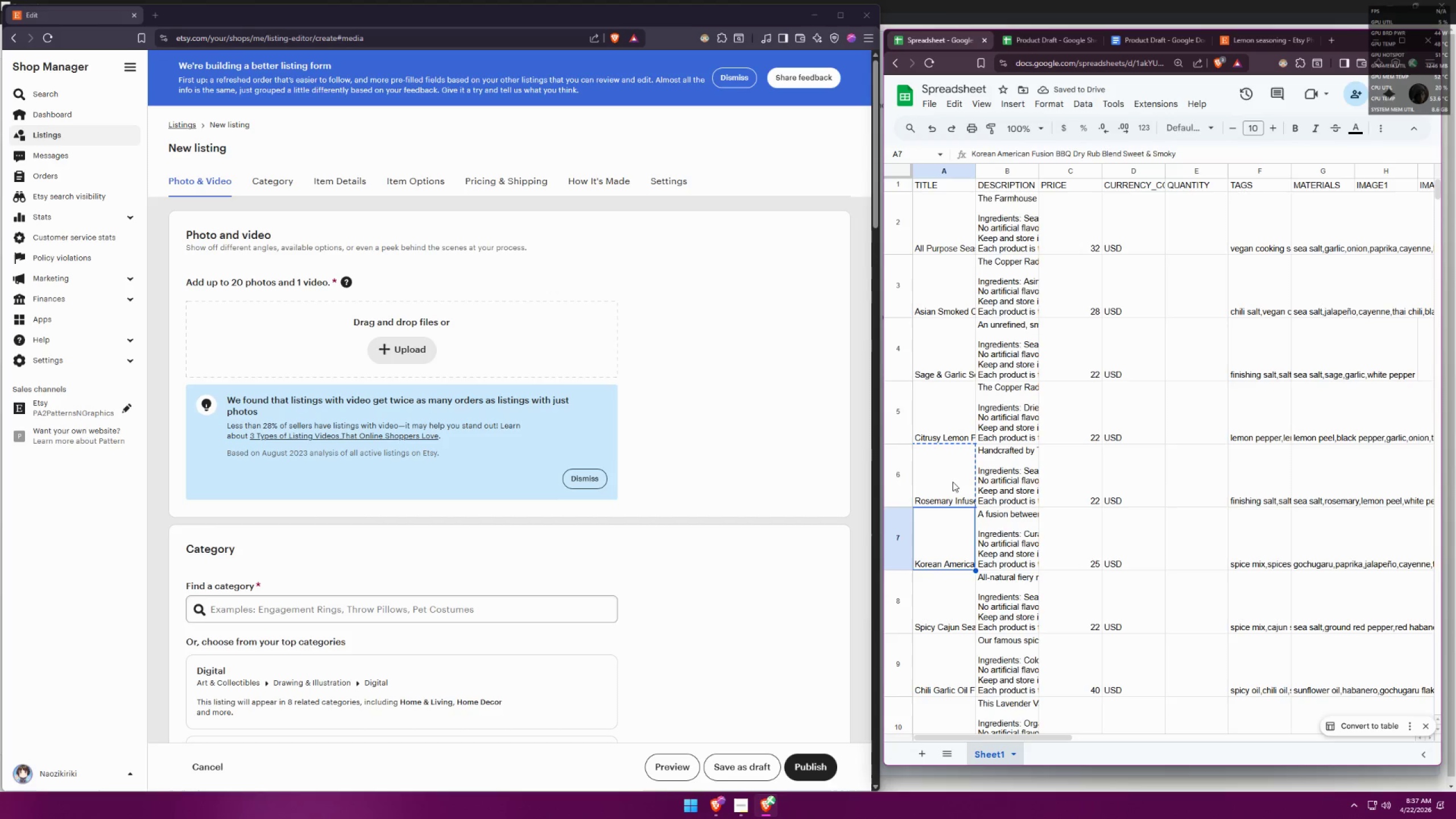 
left_click([953, 475])
 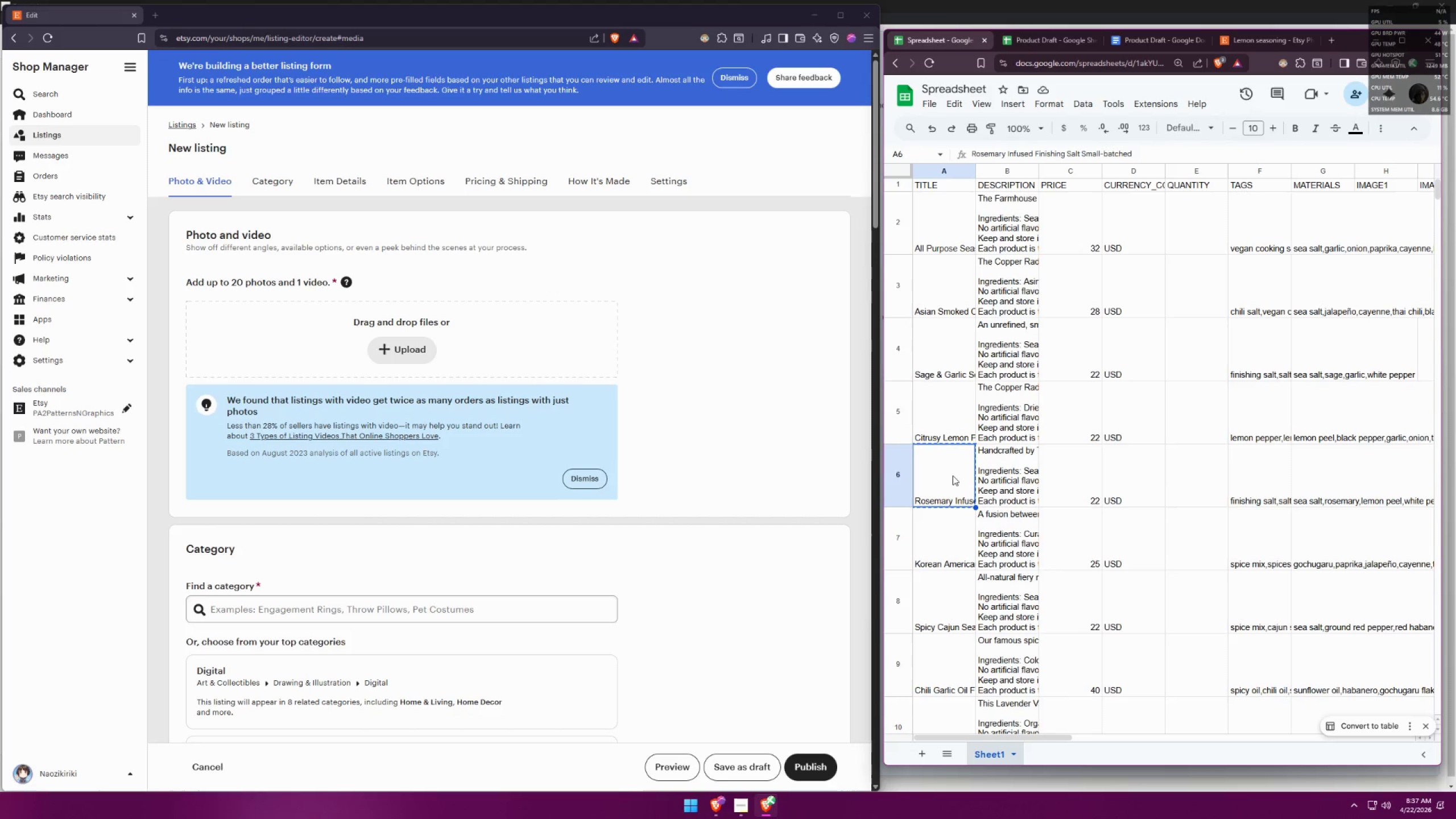 
key(Control+C)
 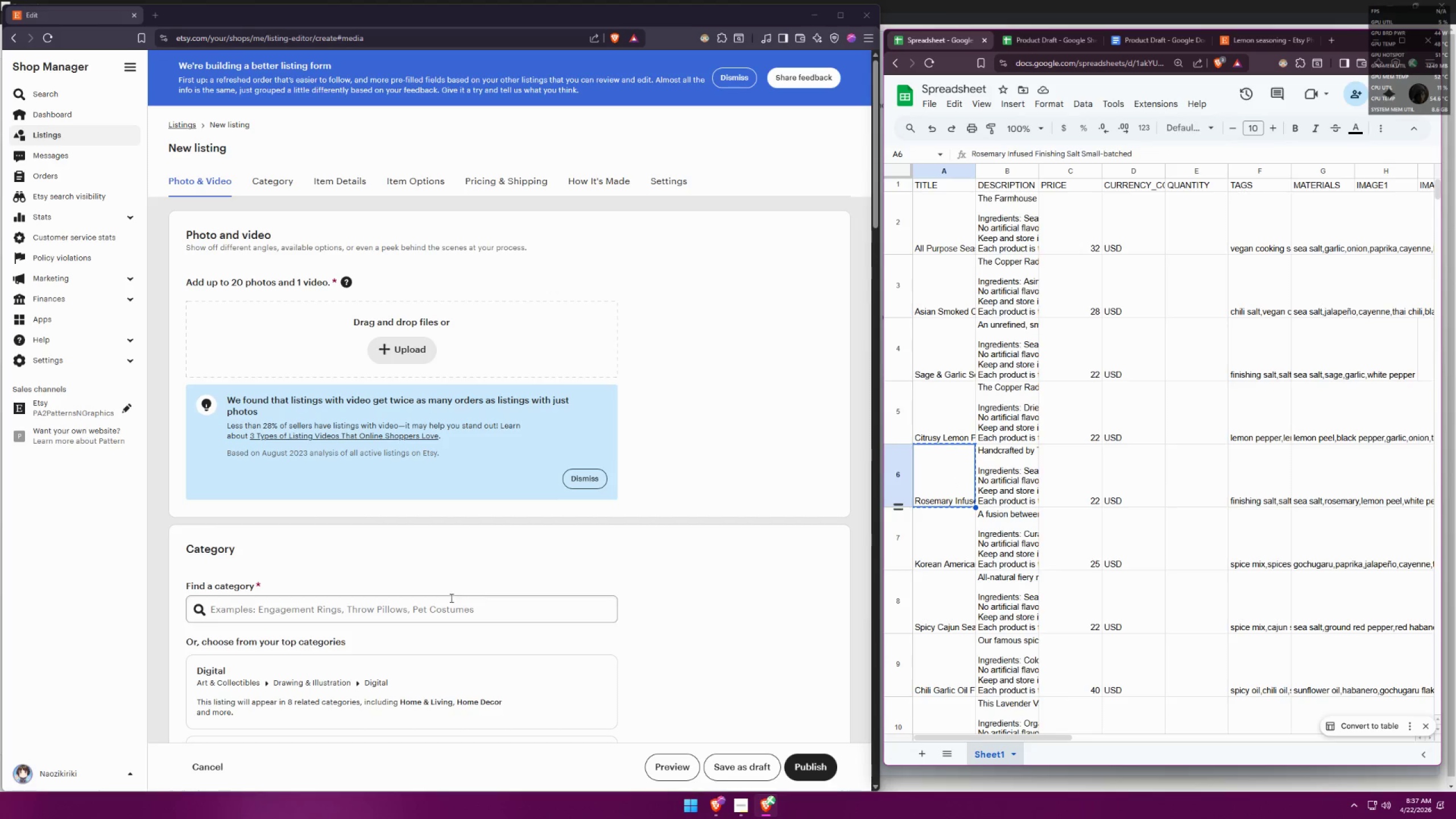 
left_click([426, 610])
 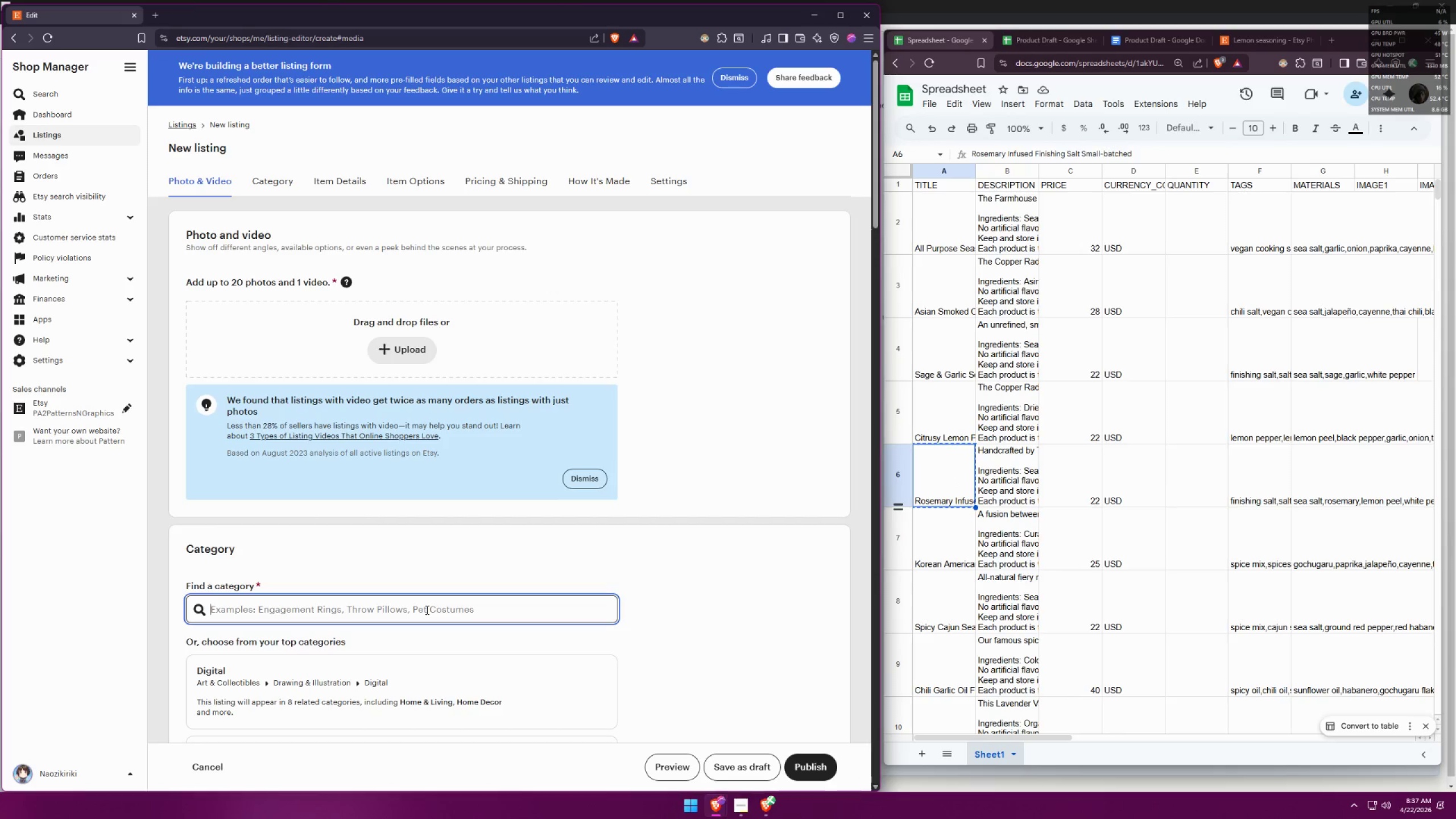 
type(finishing salt)
 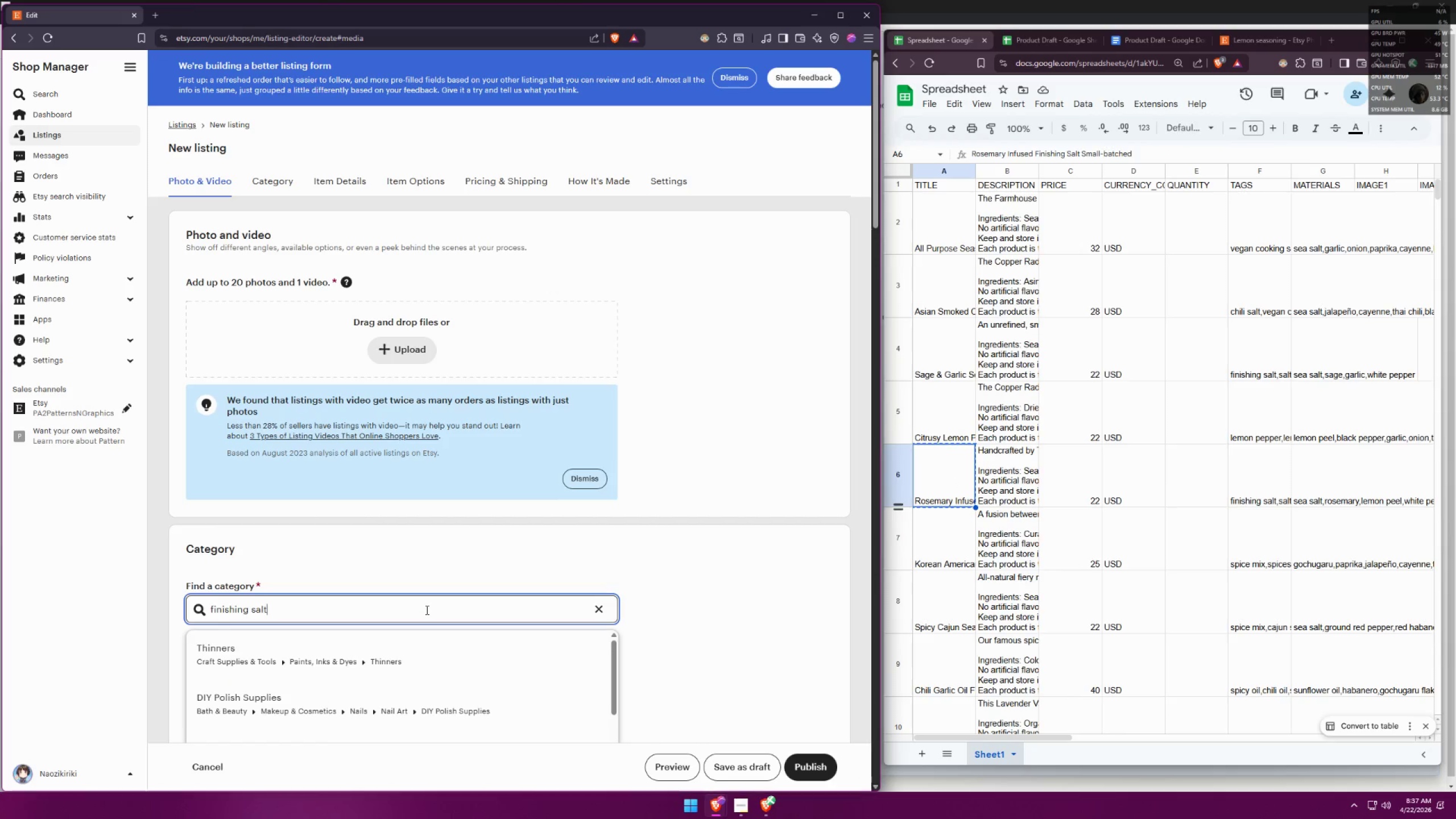 
hold_key(key=Backspace, duration=1.26)
 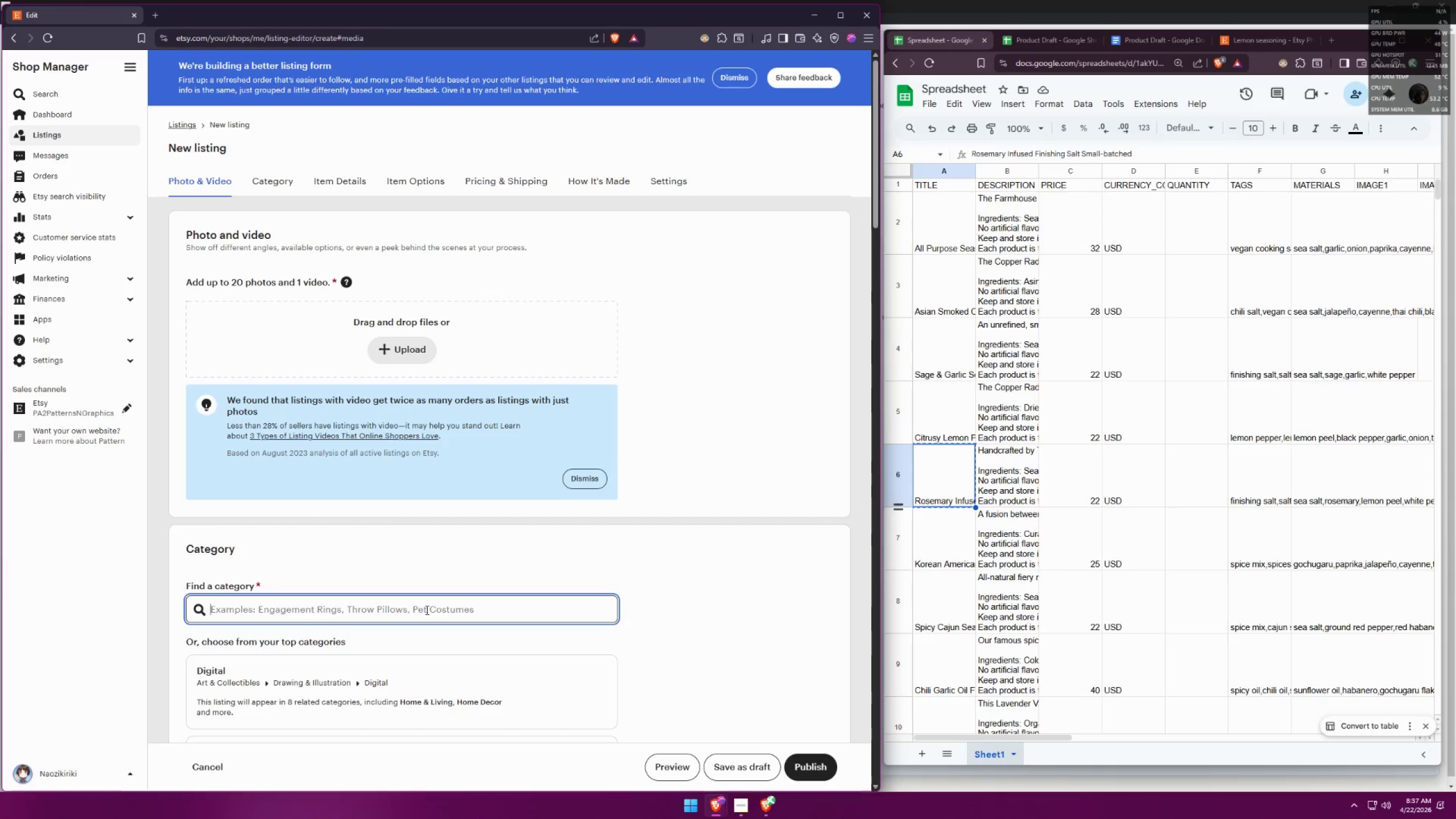 
type(salt)
key(Backspace)
key(Backspace)
key(Backspace)
key(Backspace)
 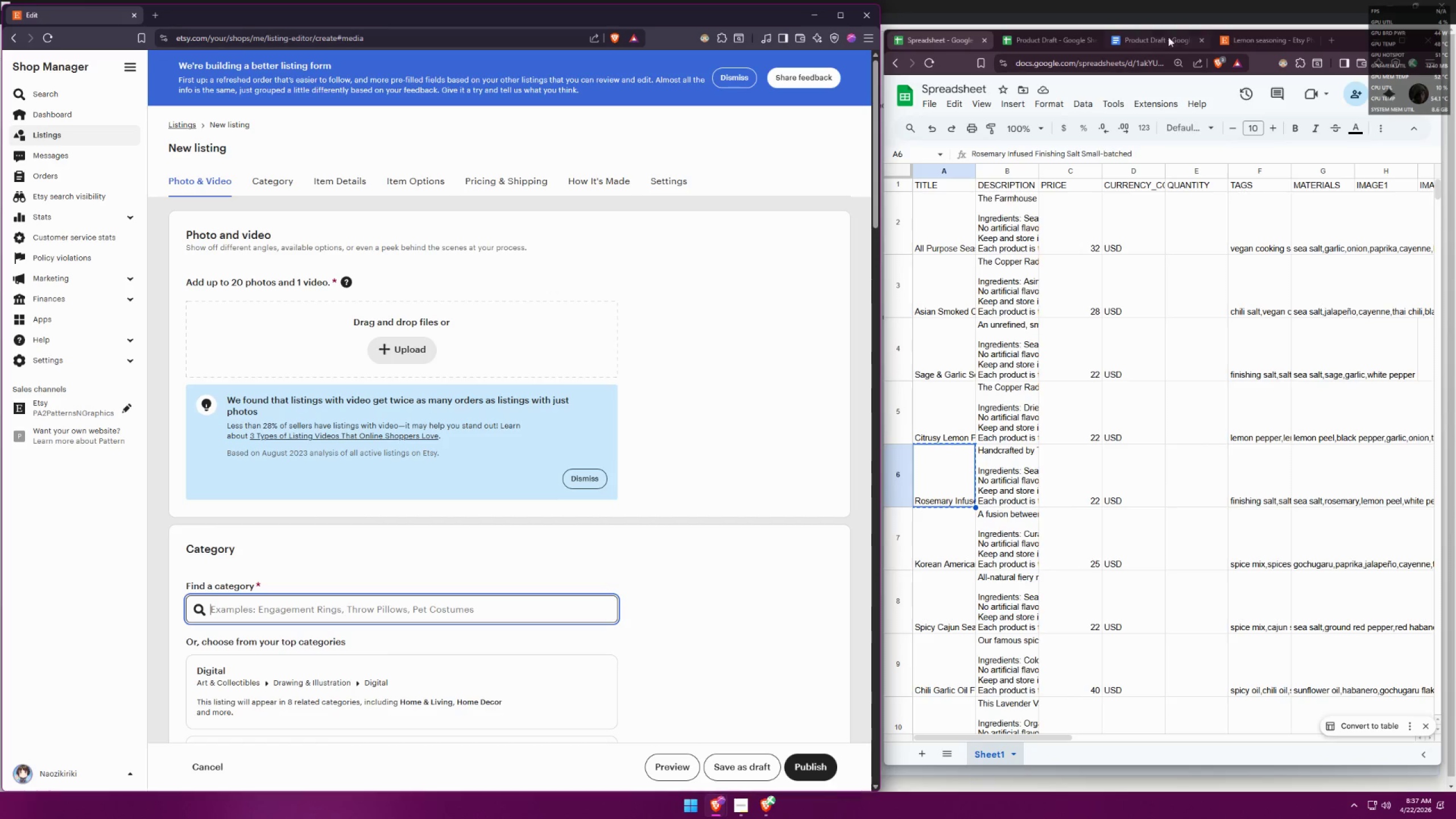 
left_click([1065, 47])
 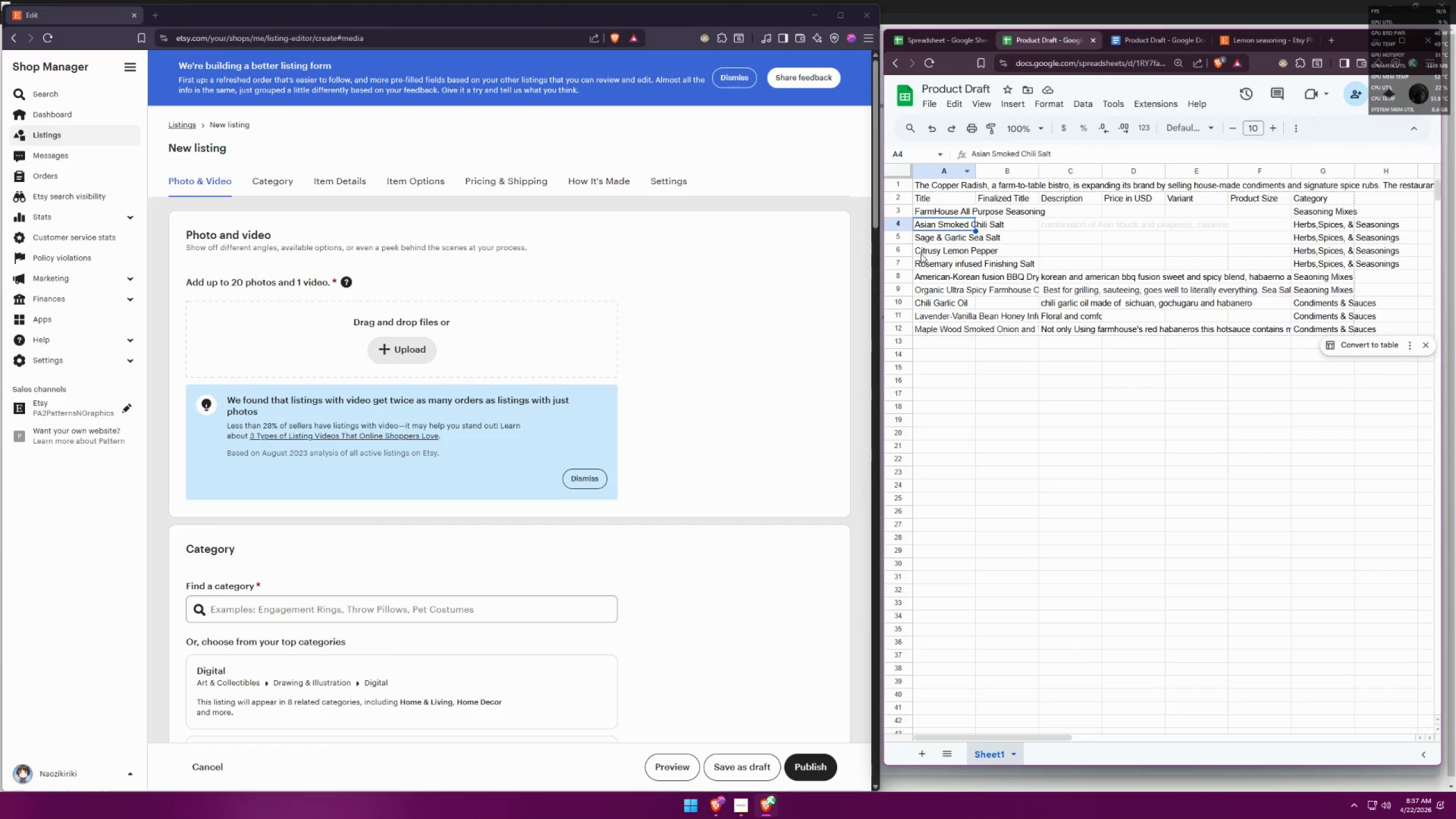 
left_click([924, 263])
 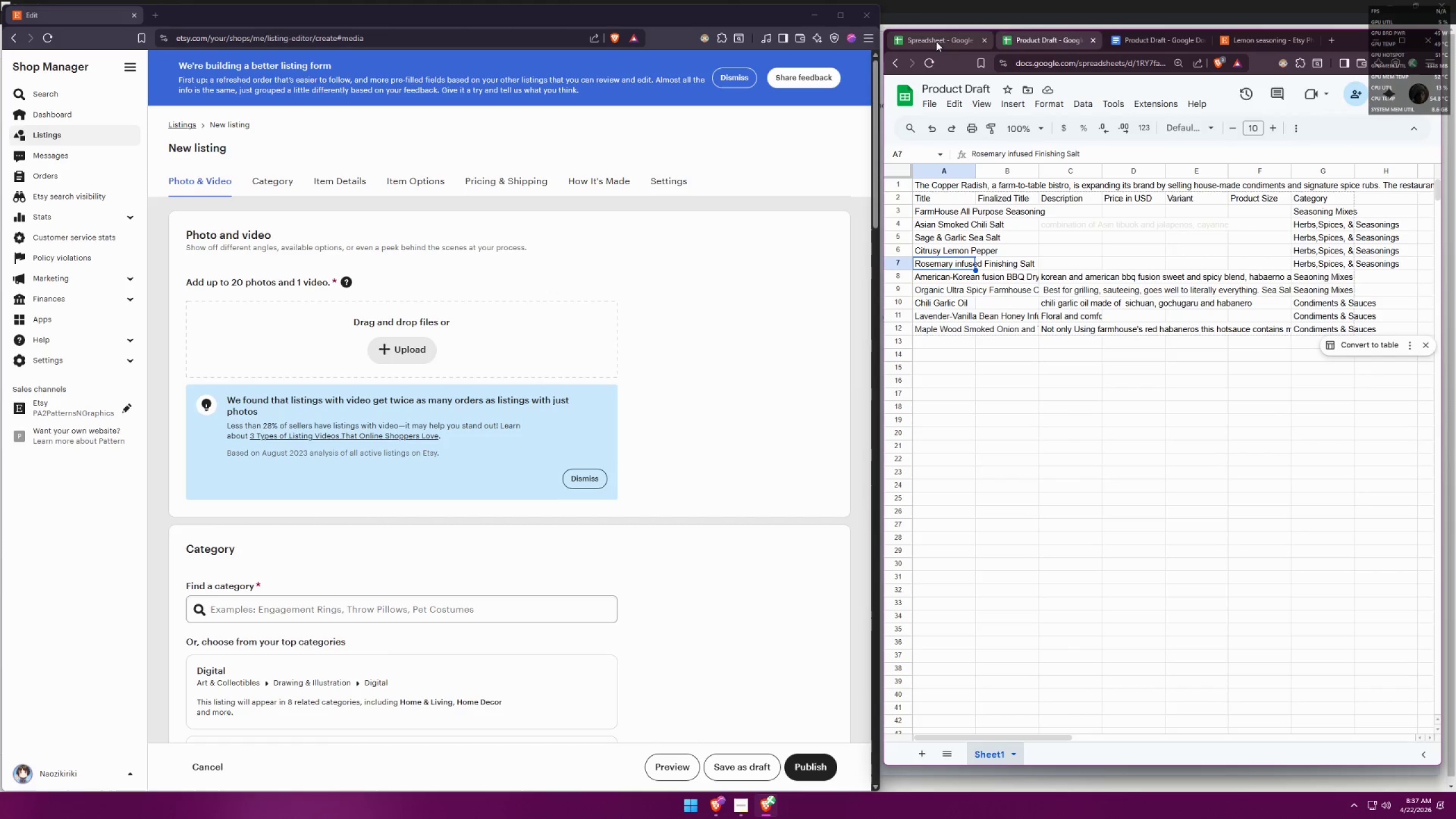 
left_click([936, 42])
 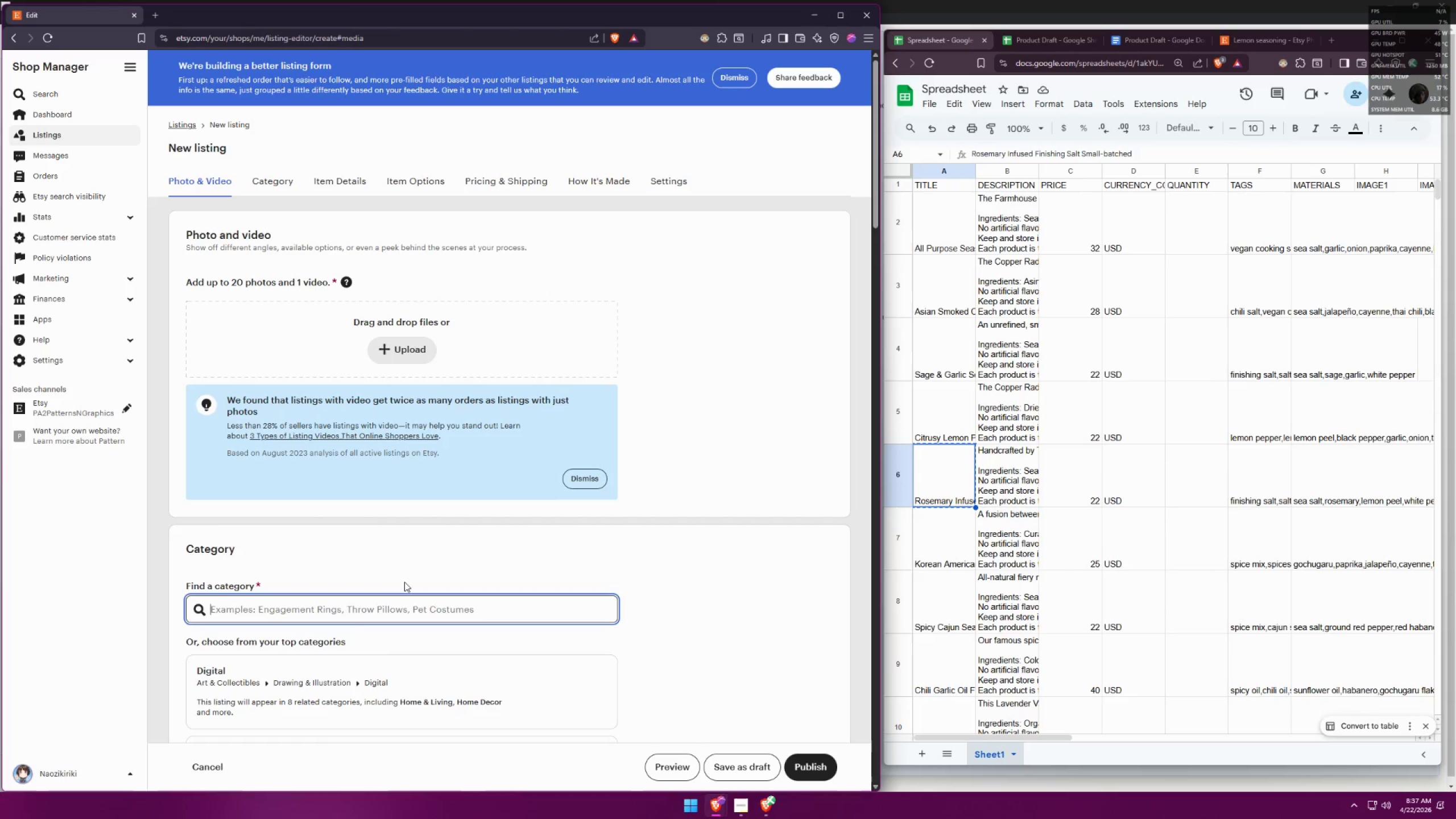 
type(herb spices)
 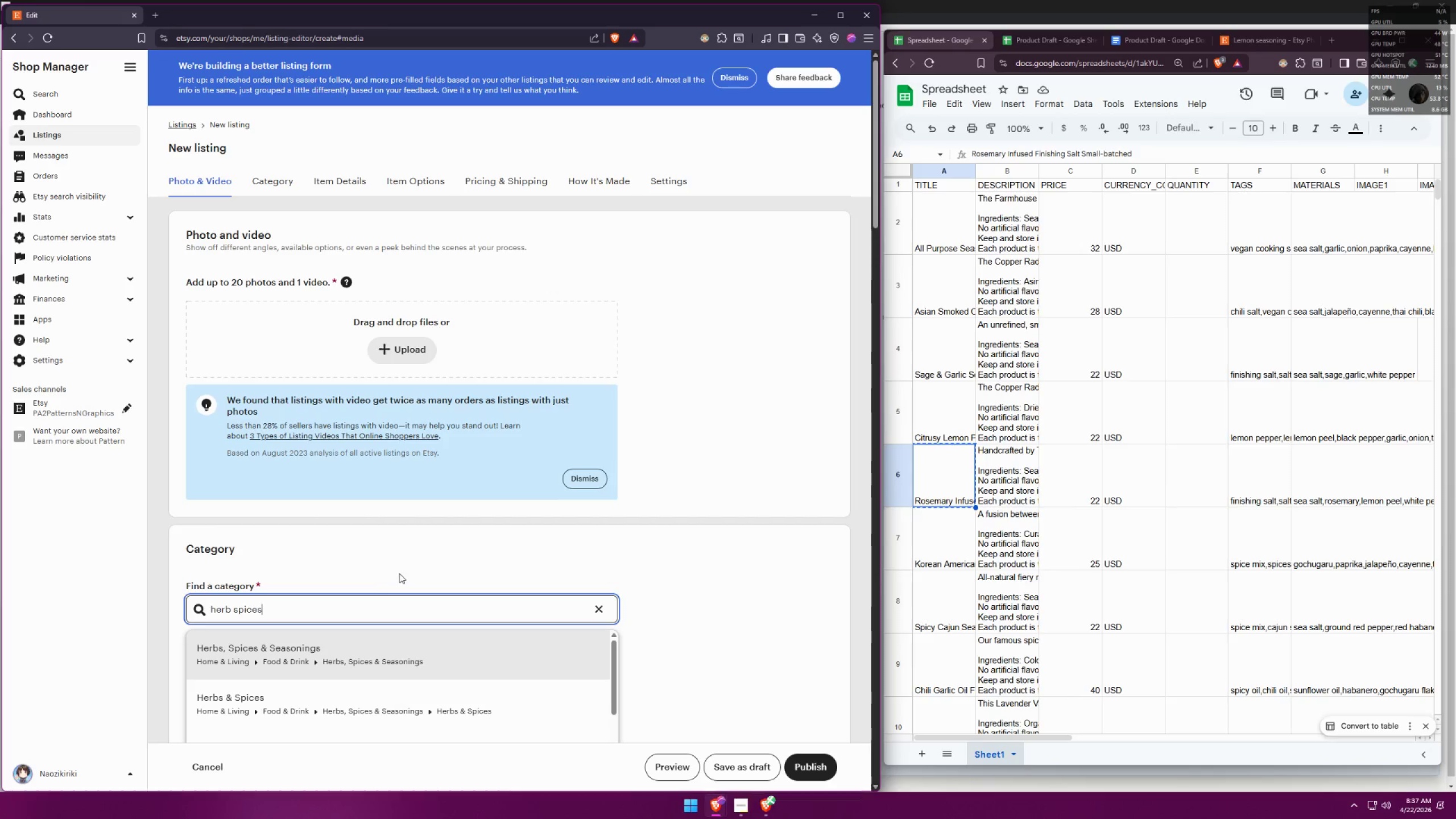 
left_click([368, 646])
 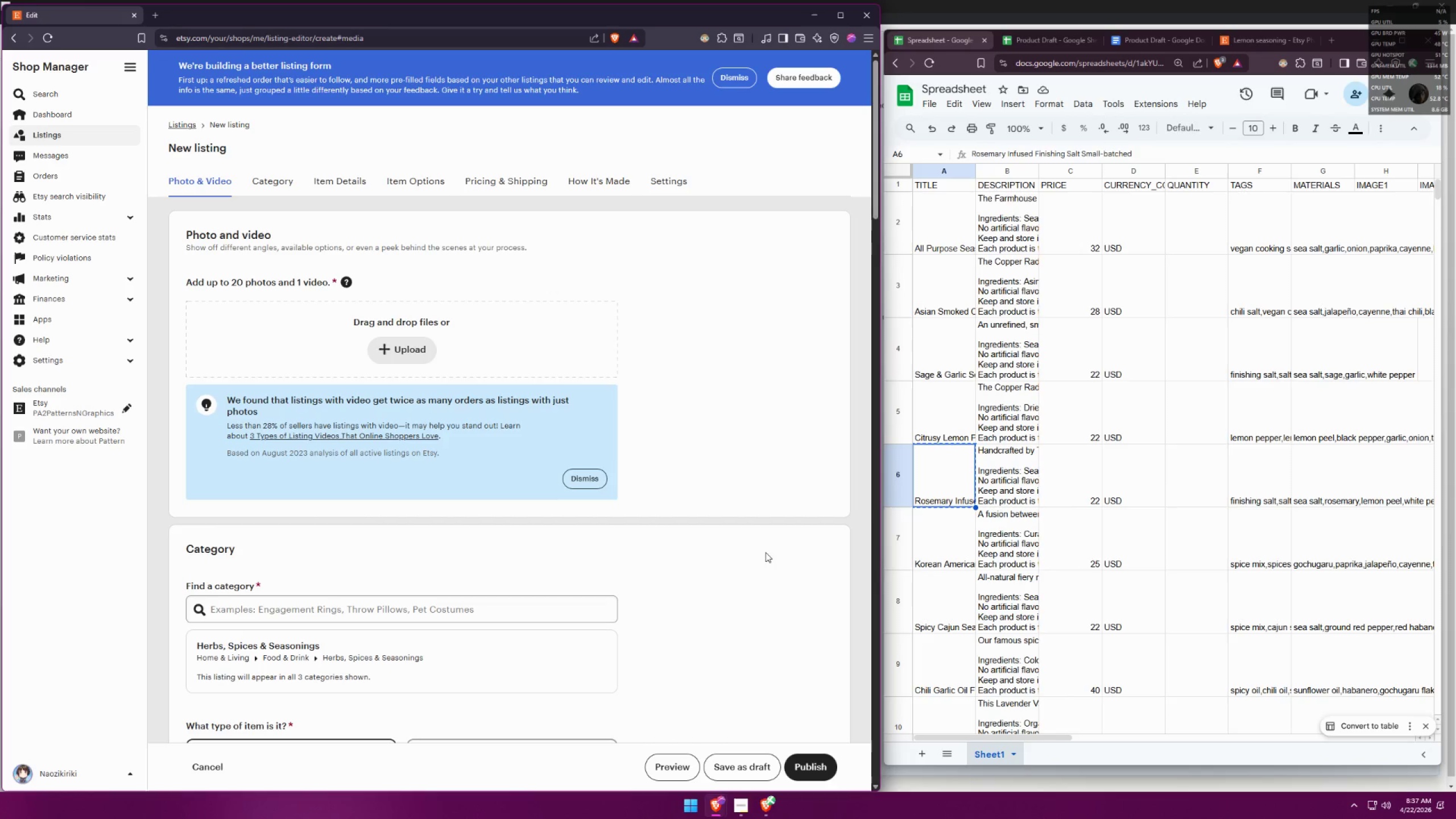 
scroll: coordinate [738, 552], scroll_direction: down, amount: 5.0
 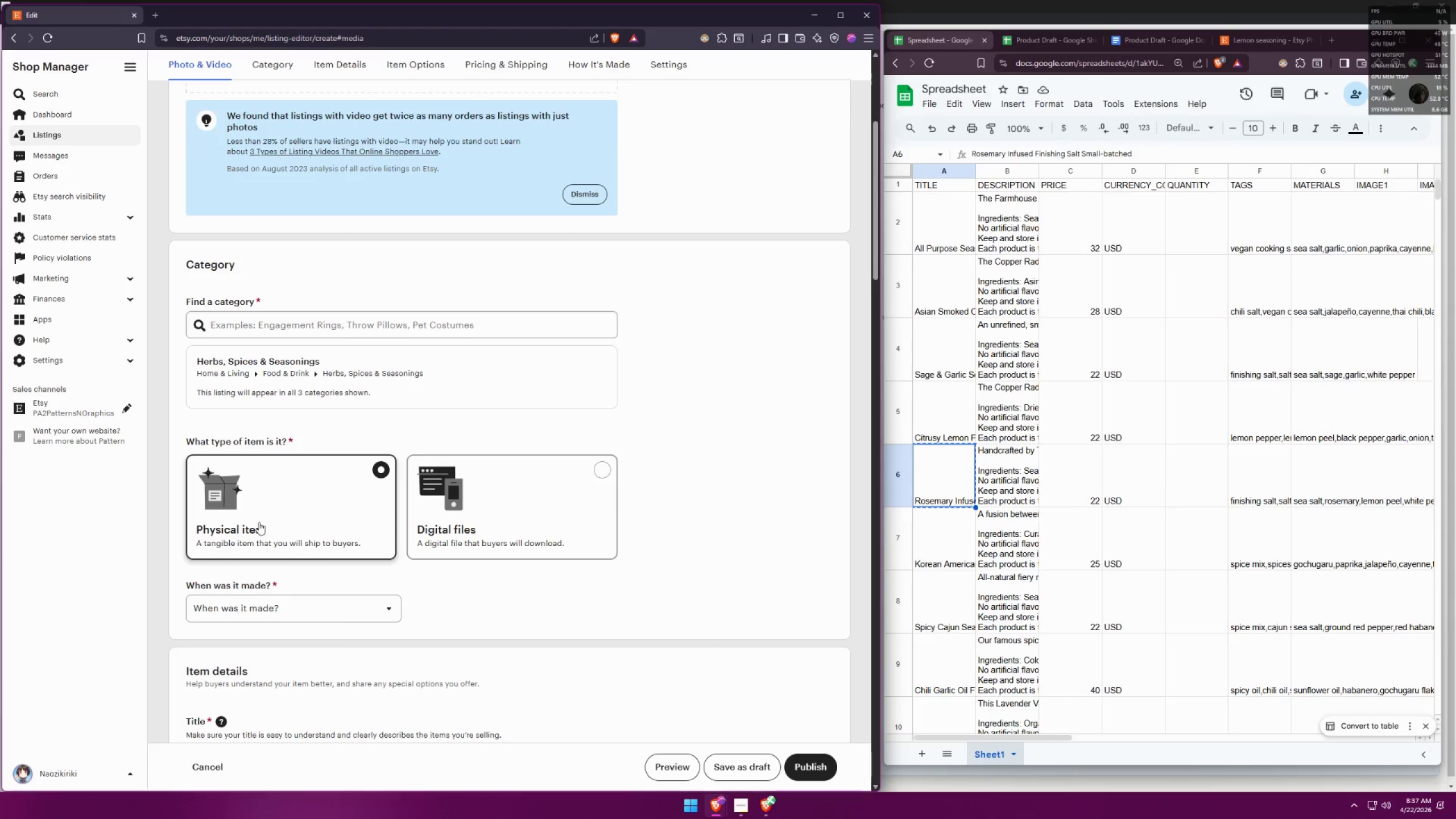 
double_click([259, 522])
 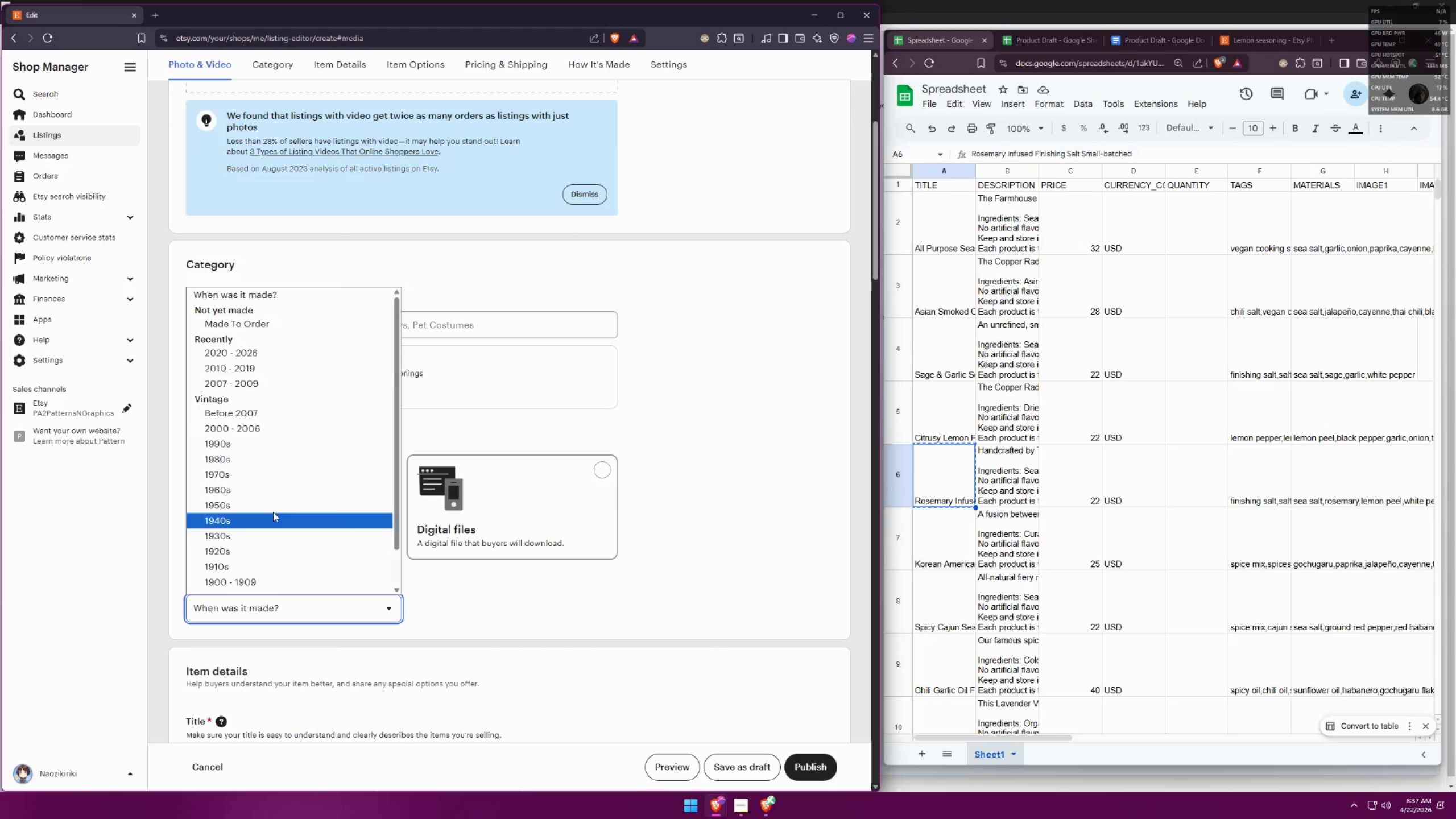 
left_click([272, 355])
 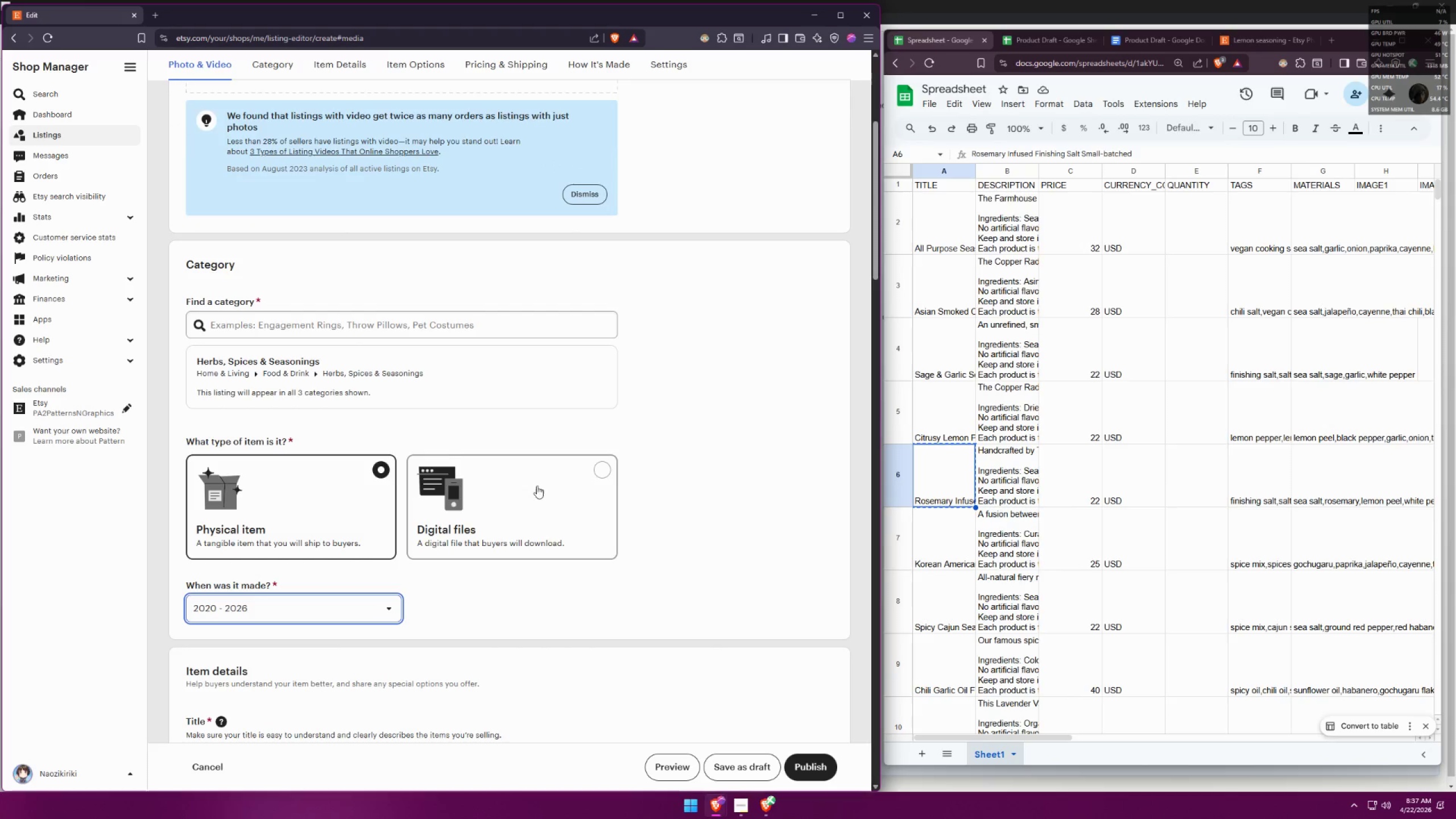 
left_click([694, 547])
 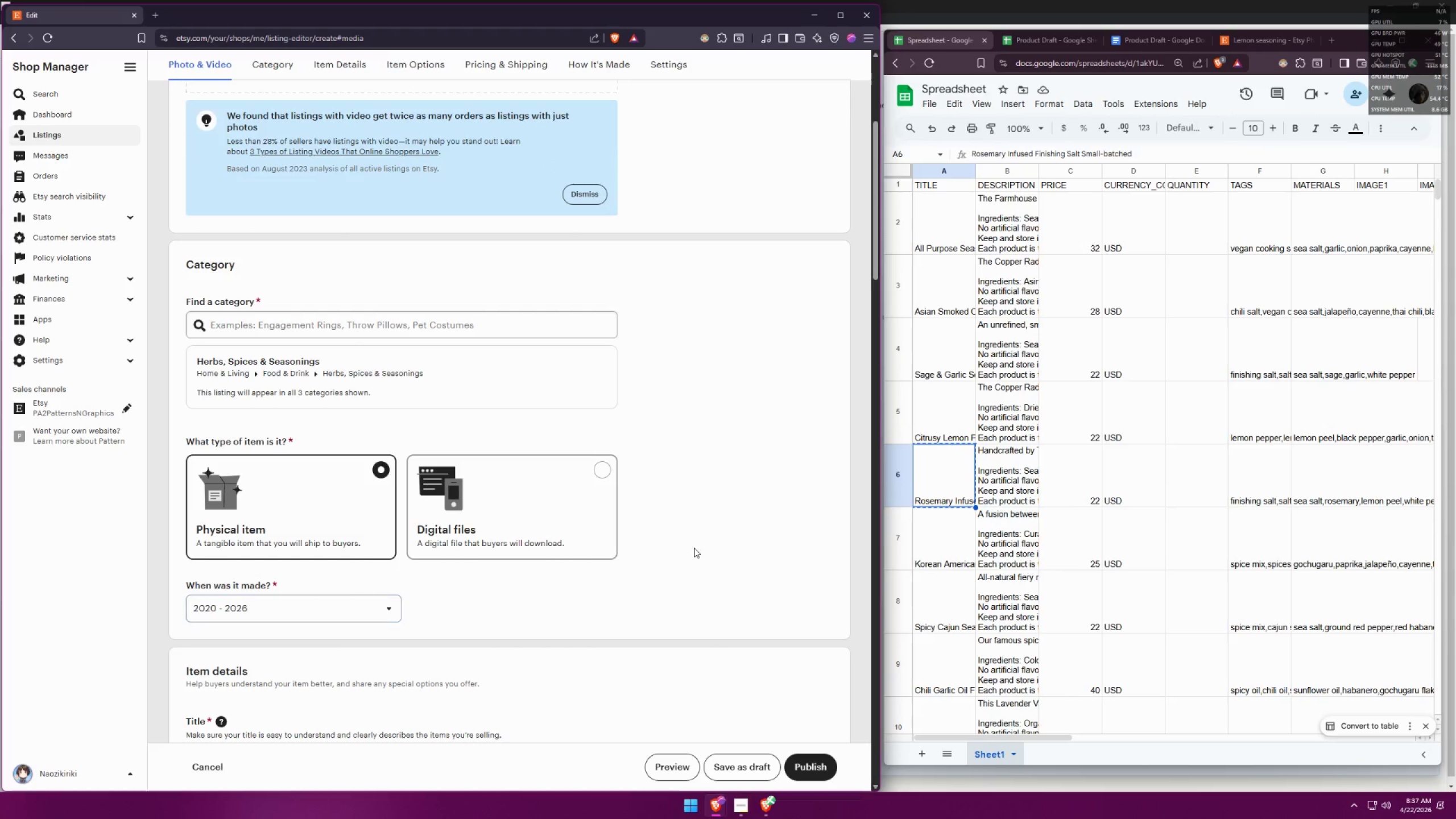 
scroll: coordinate [700, 537], scroll_direction: down, amount: 6.0
 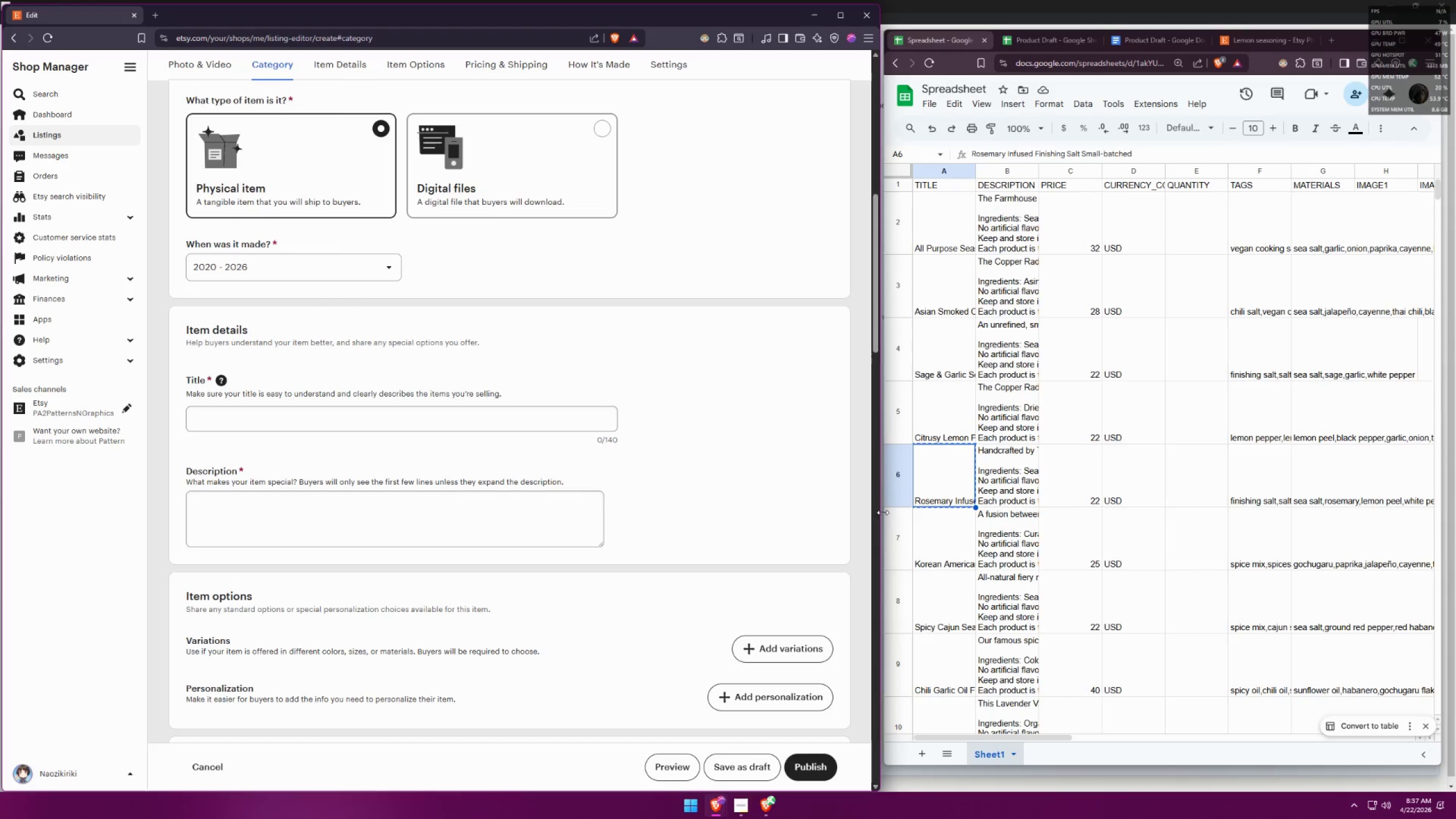 
left_click([926, 483])
 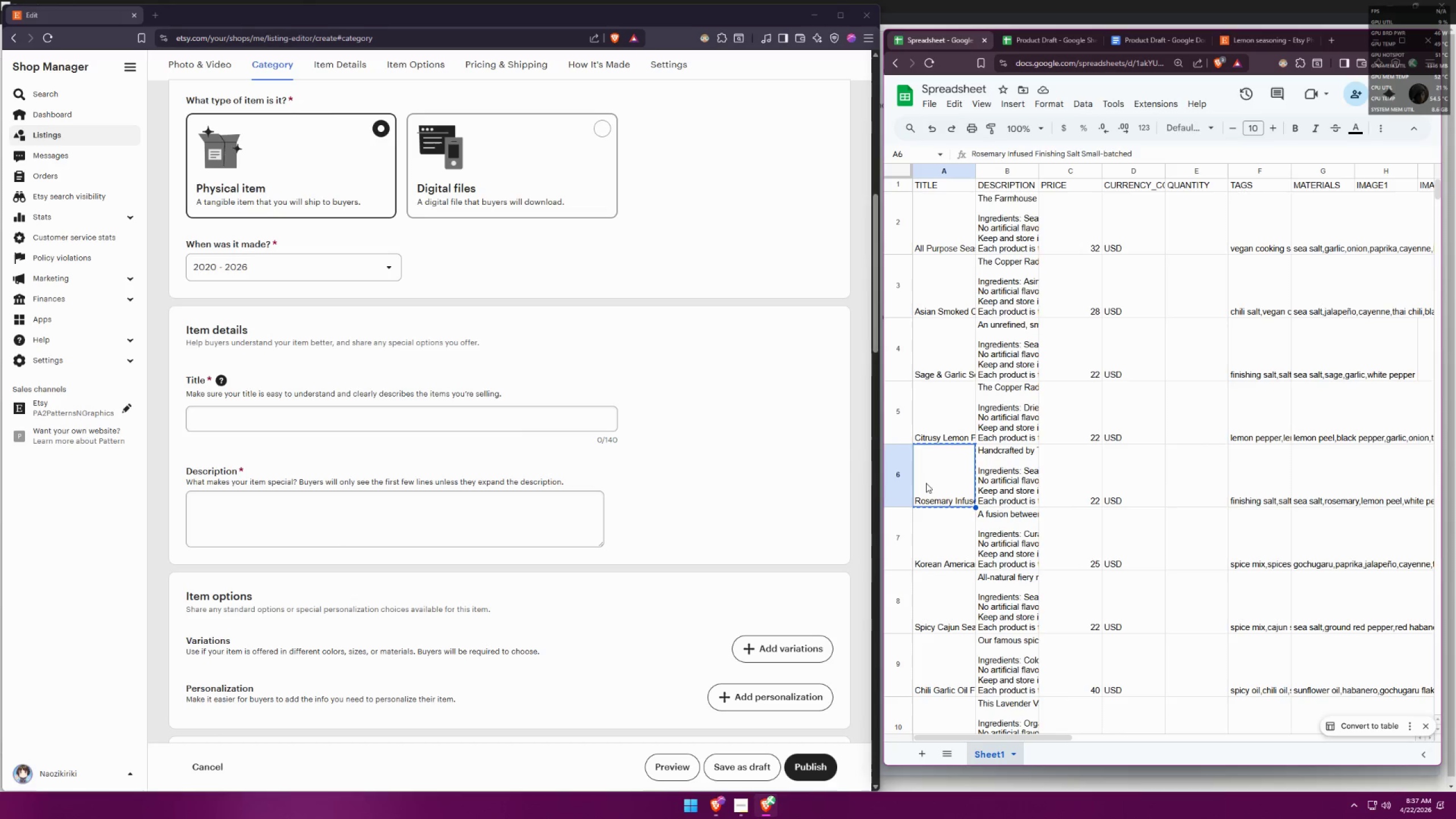 
key(Control+ControlLeft)
 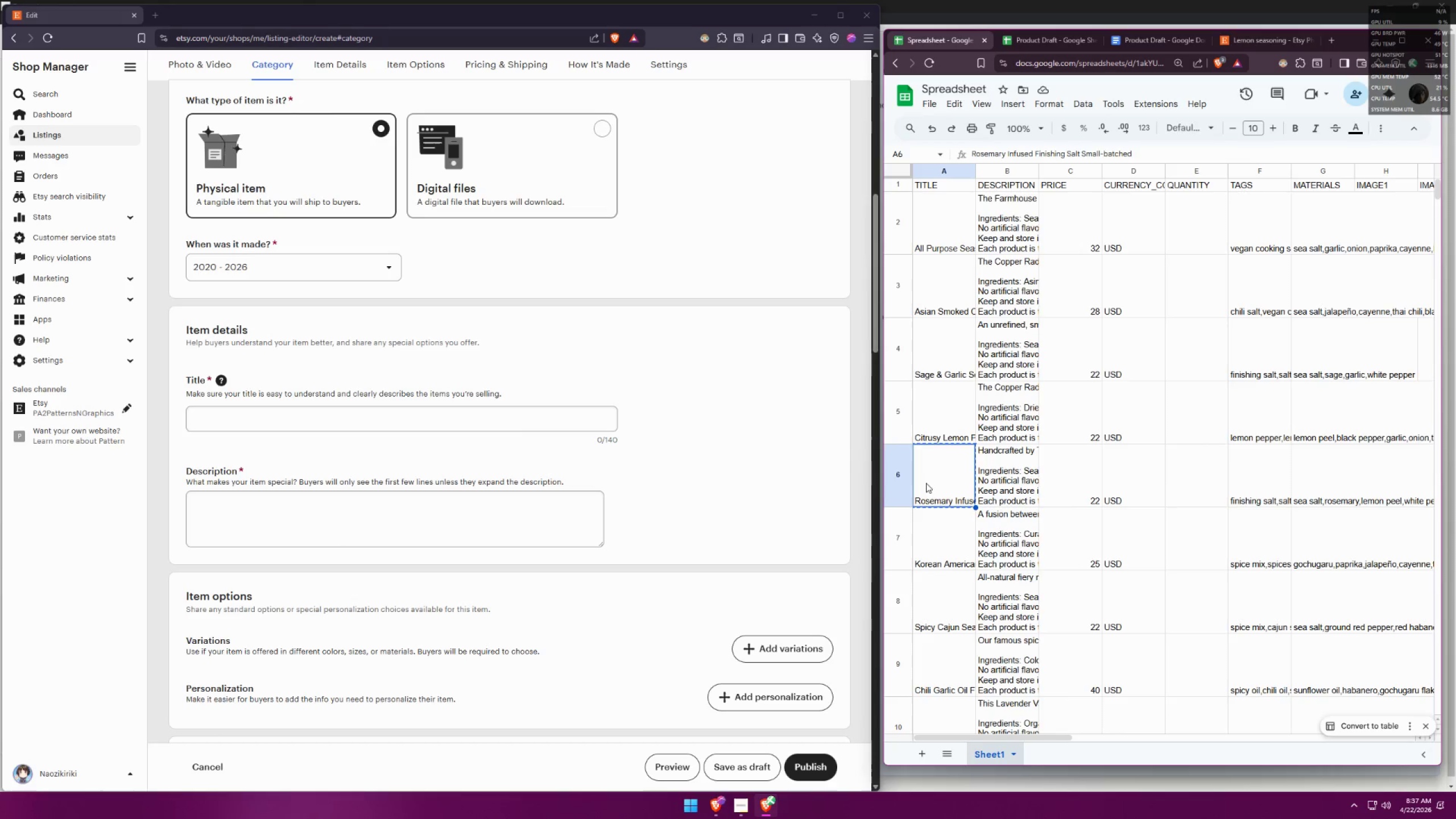 
key(Control+C)
 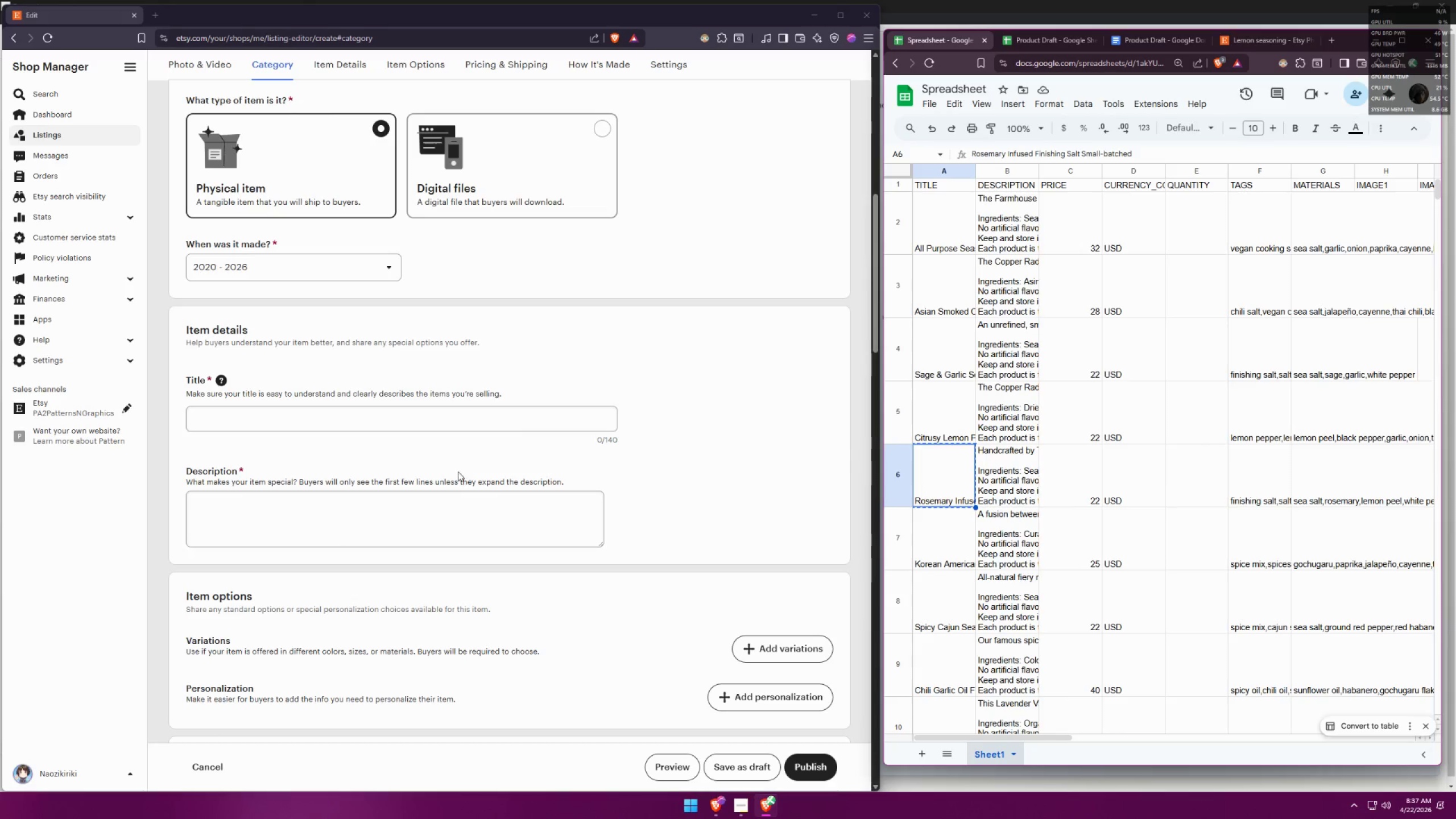 
left_click([467, 422])
 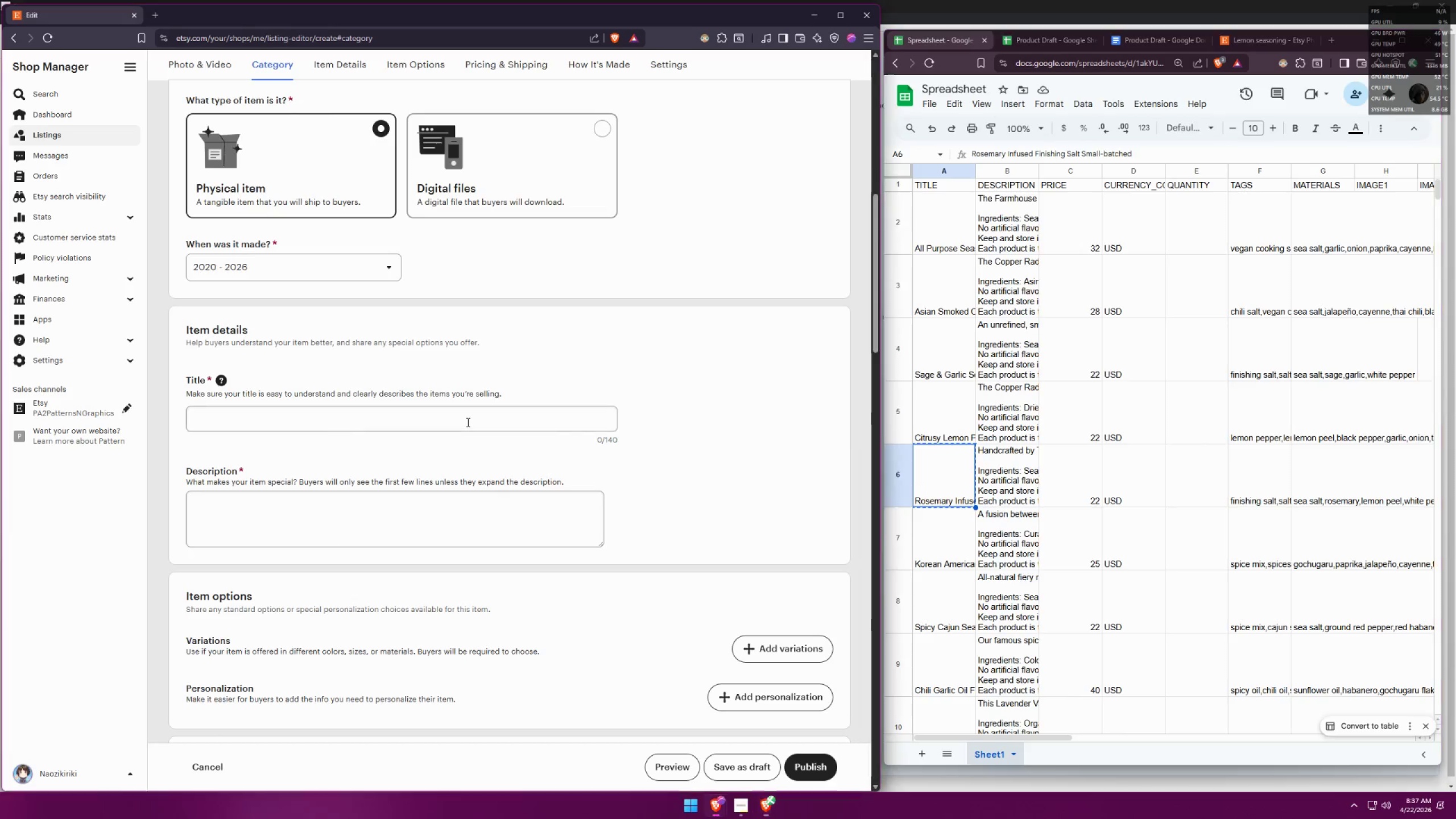 
key(Control+ControlLeft)
 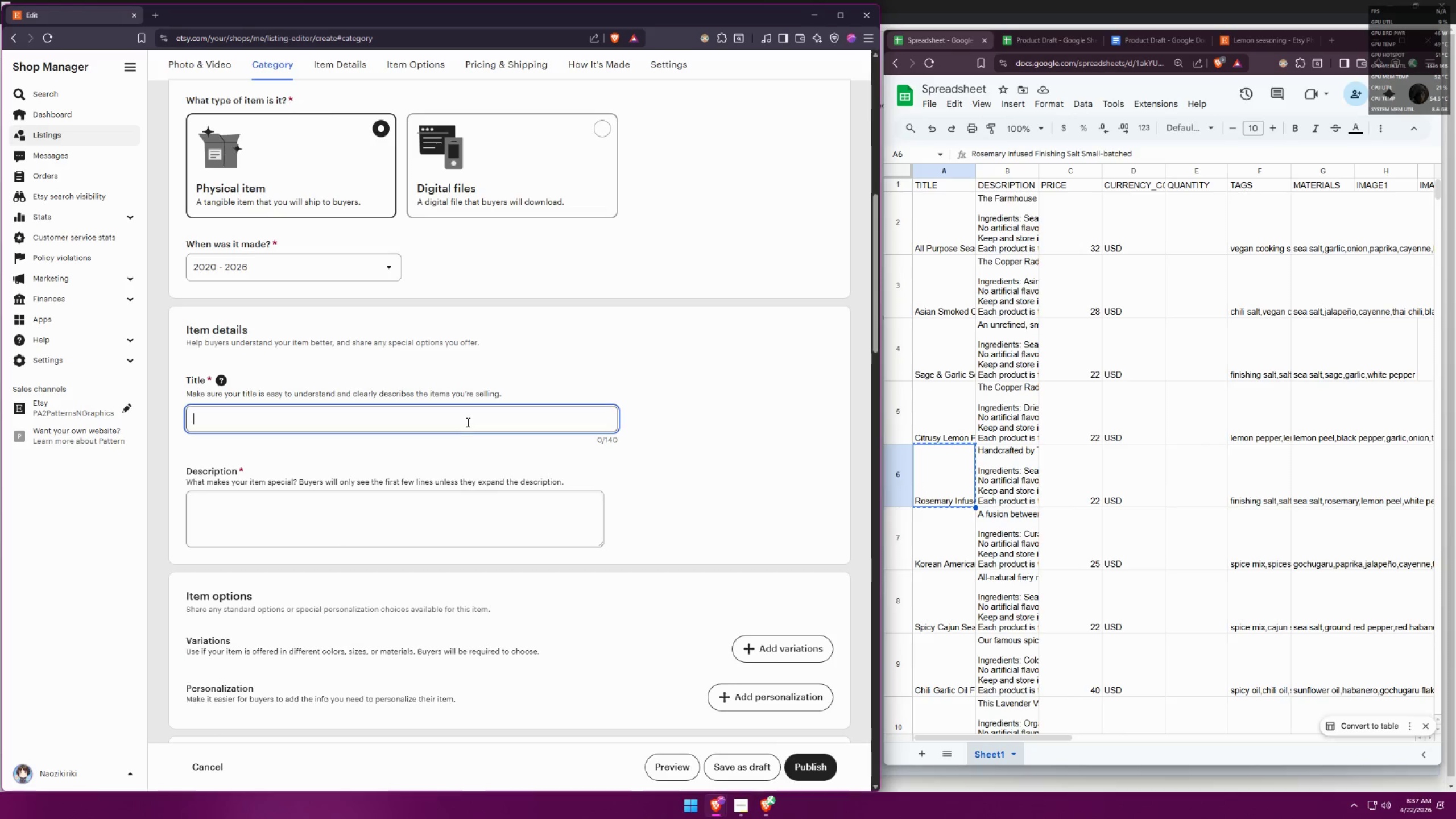 
key(Control+V)
 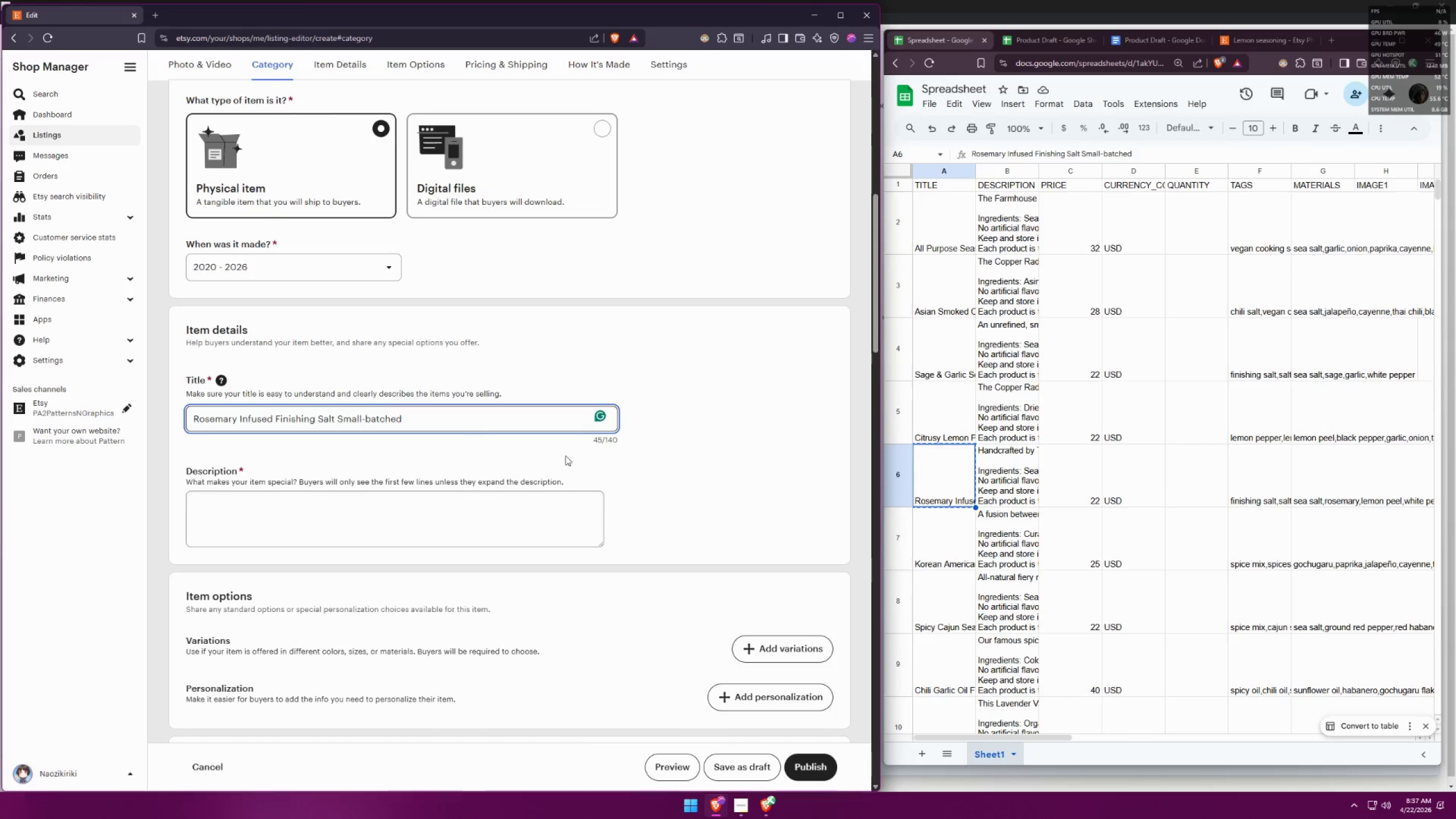 
left_click([643, 464])
 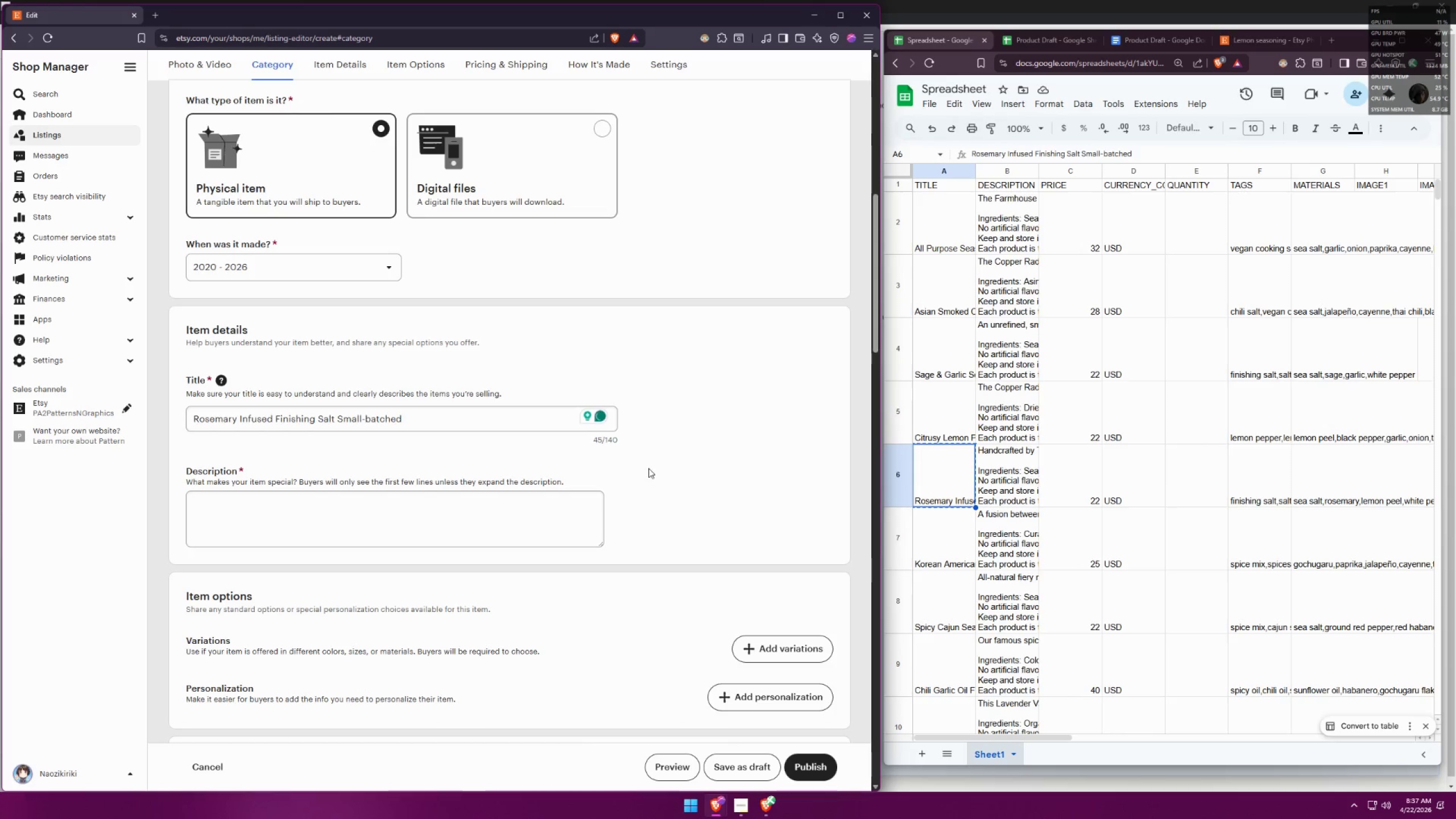 
scroll: coordinate [694, 464], scroll_direction: down, amount: 2.0
 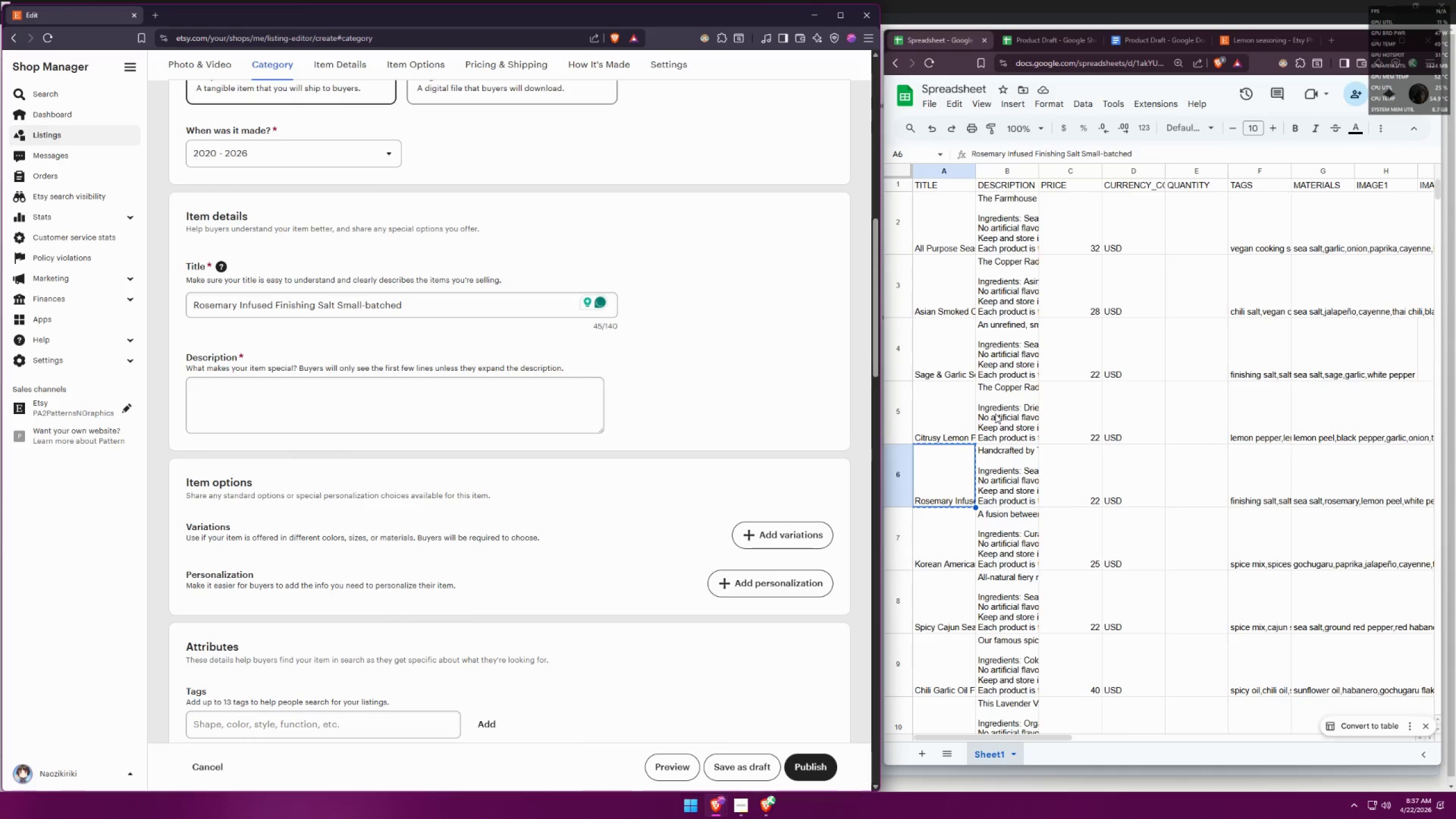 
left_click([988, 468])
 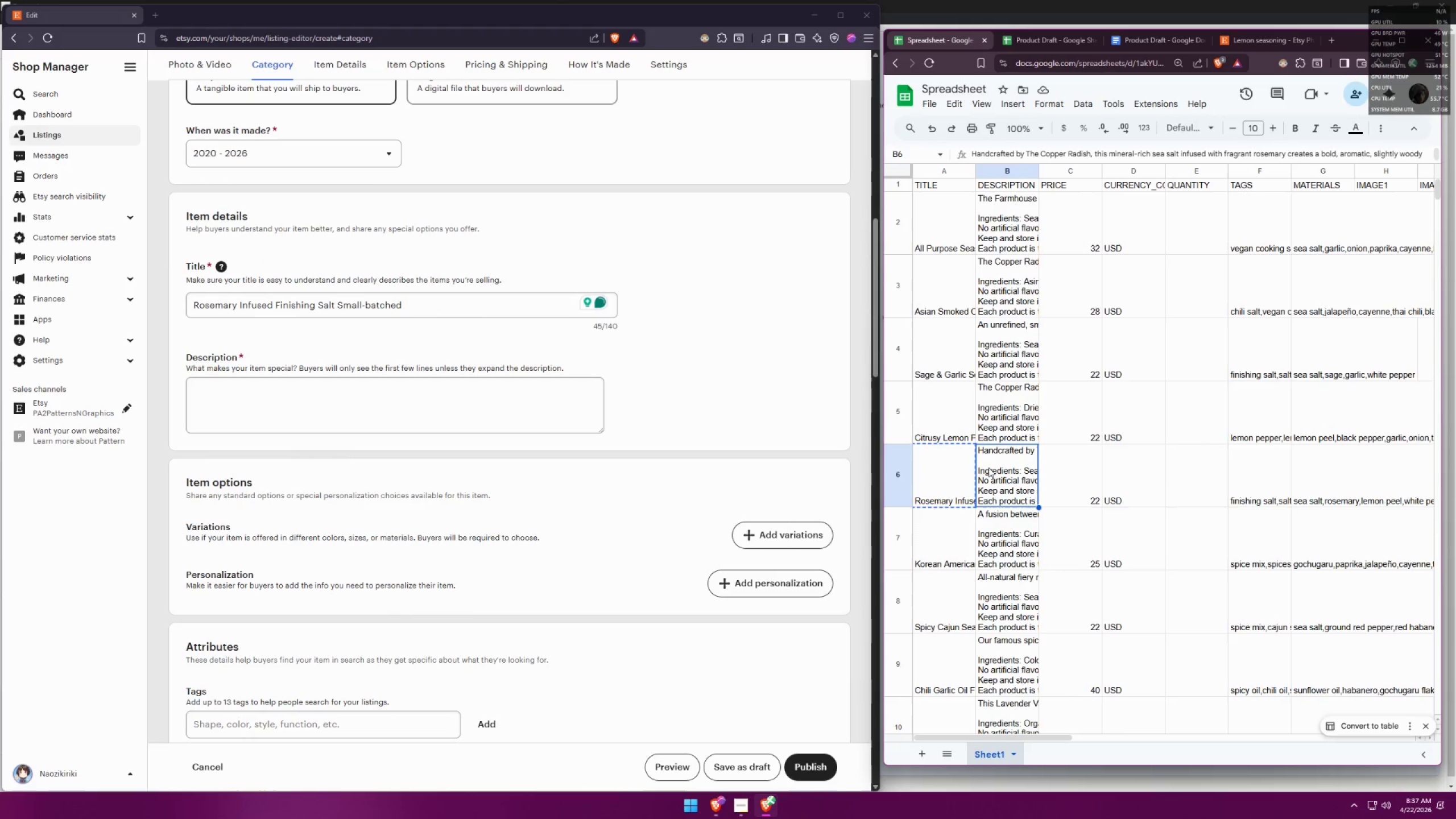 
key(Control+C)
 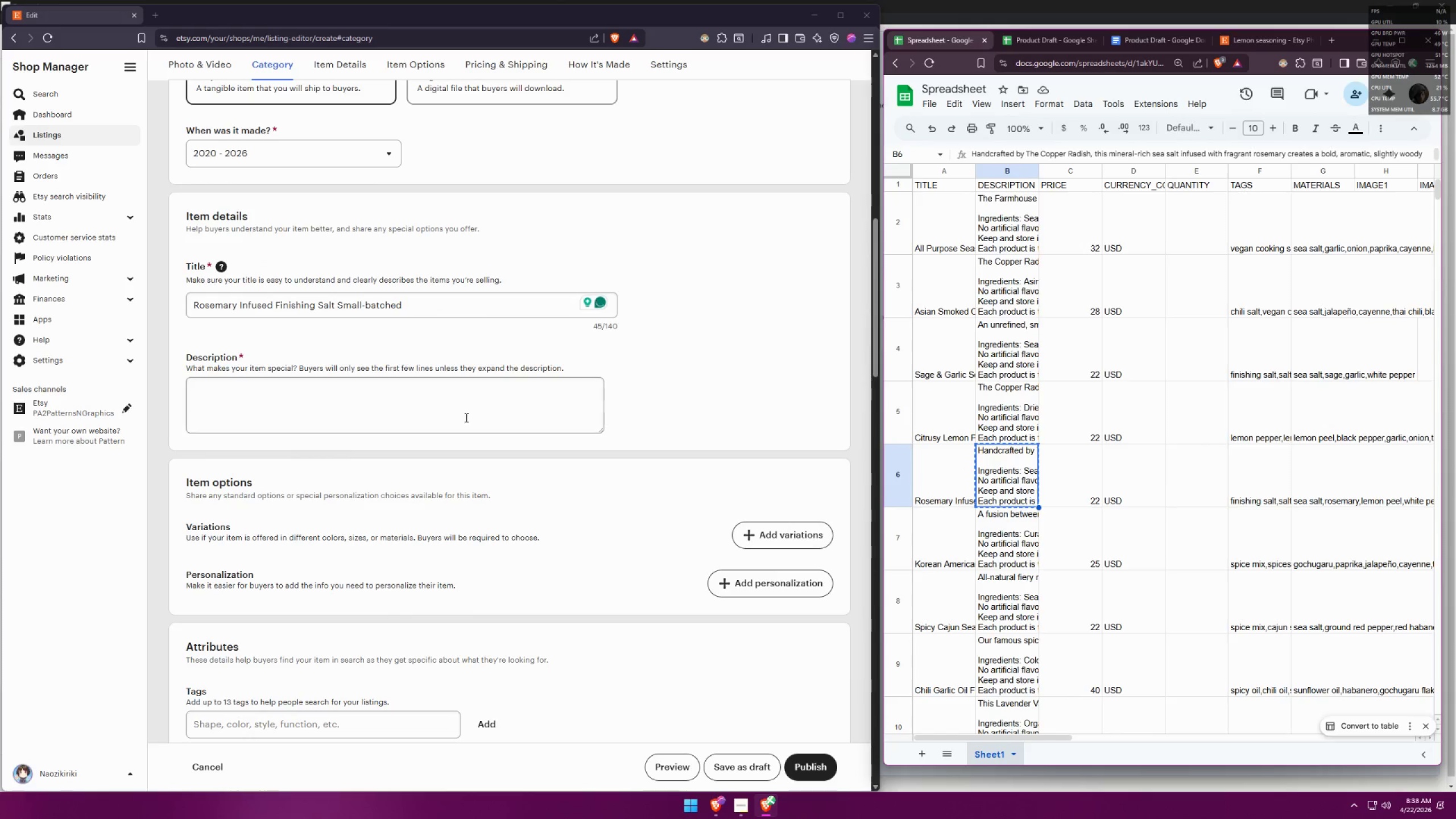 
left_click([455, 417])
 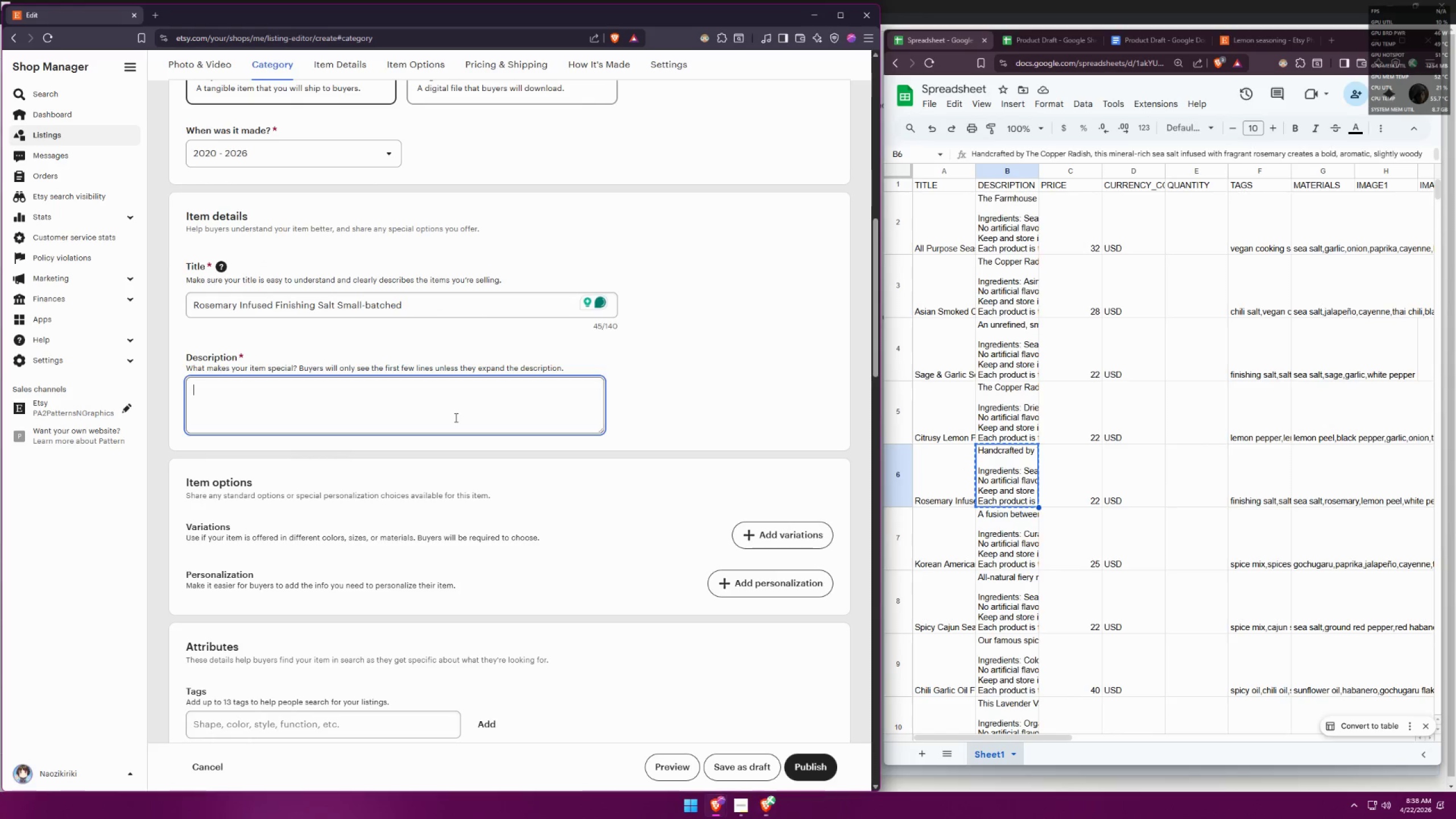 
key(Control+ControlLeft)
 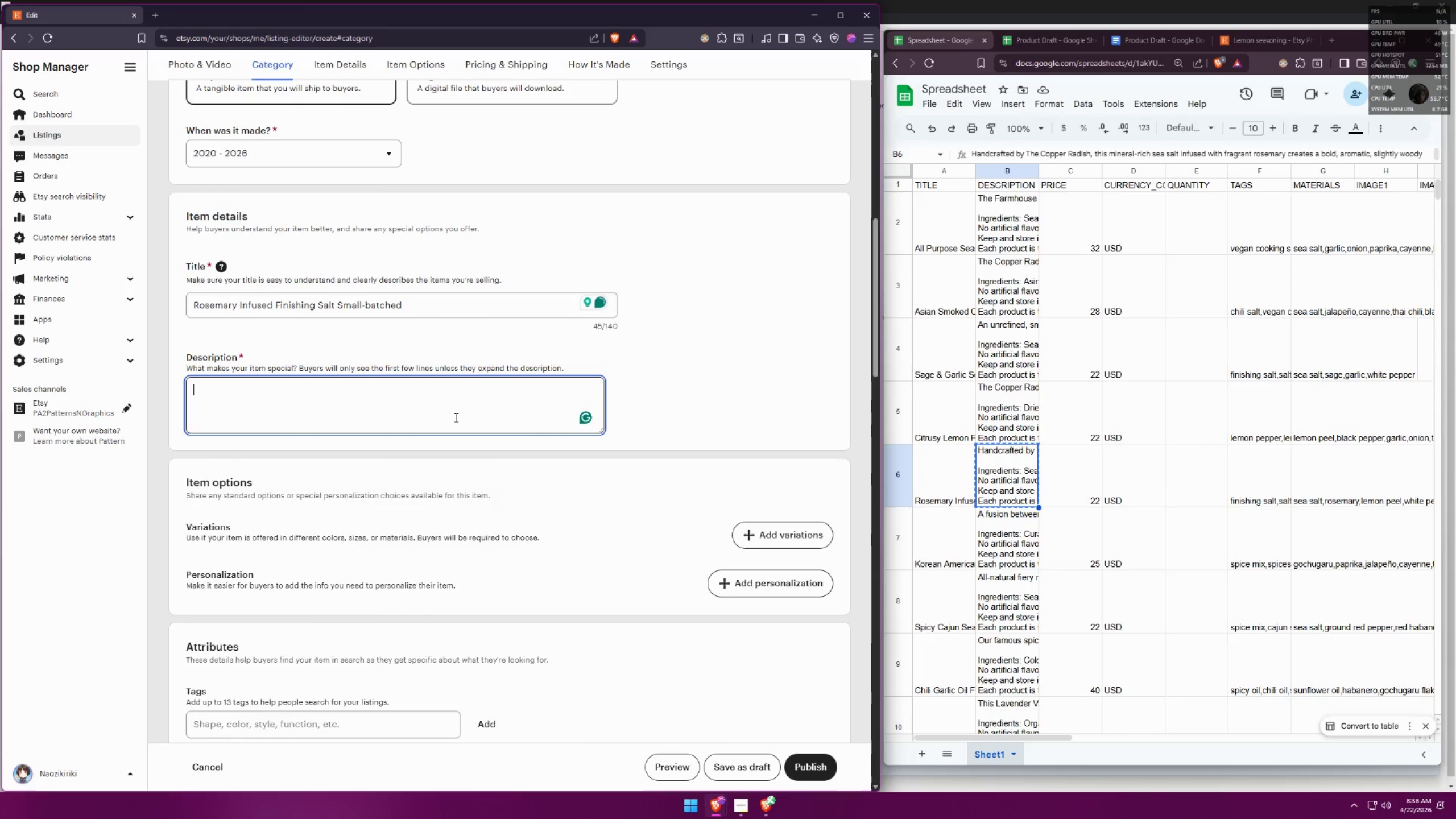 
key(Control+V)
 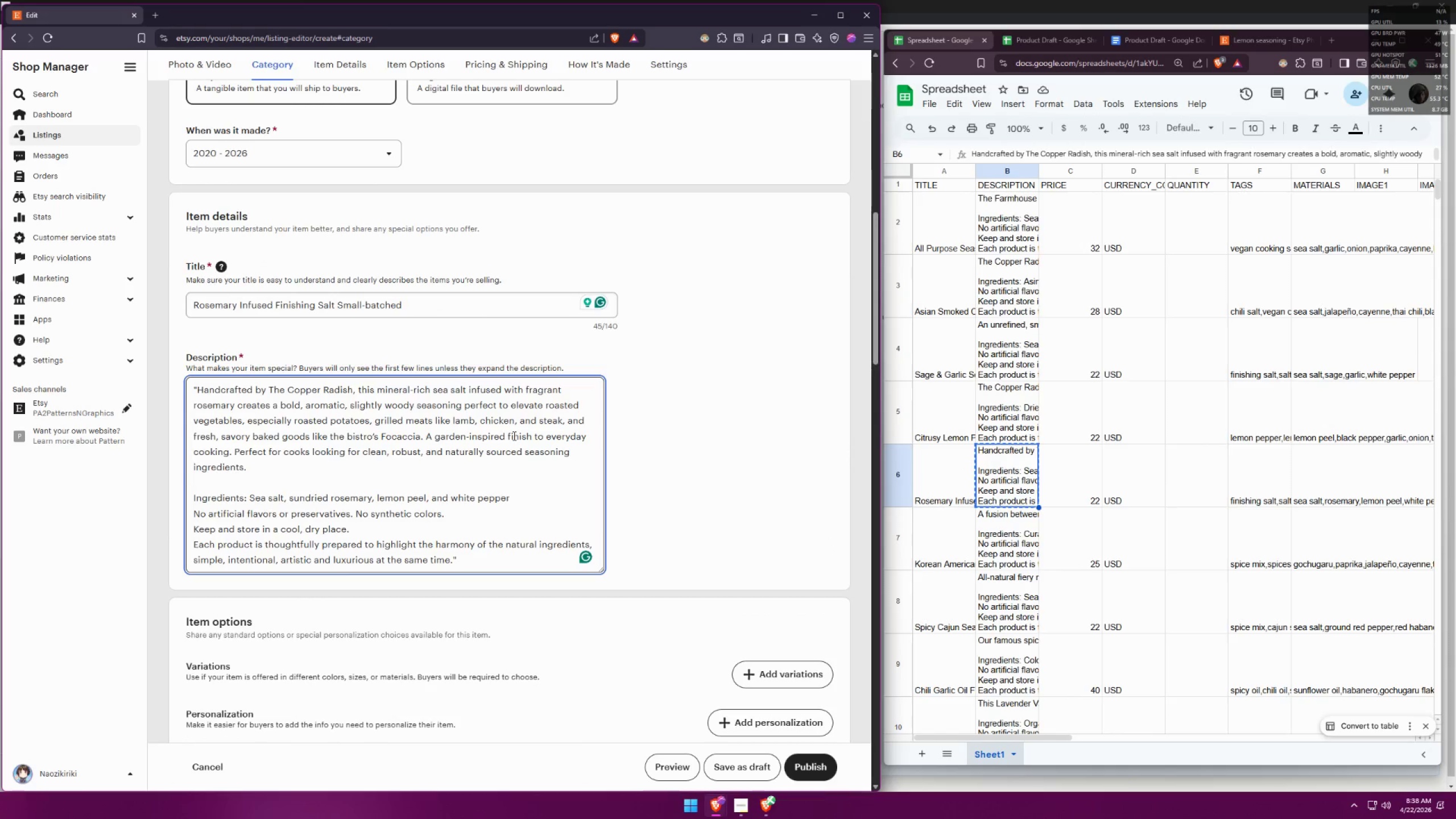 
key(Backspace)
 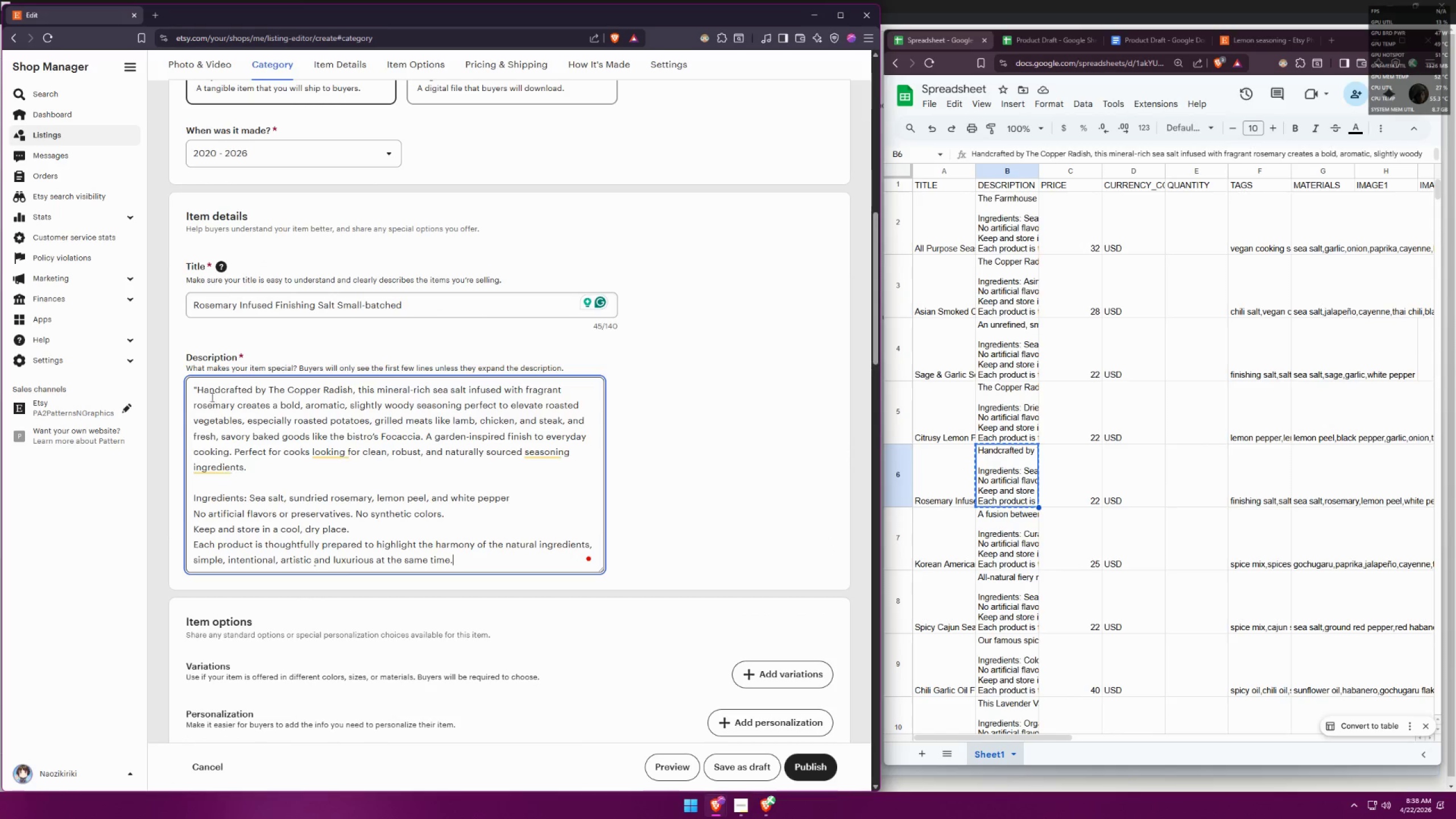 
left_click([197, 391])
 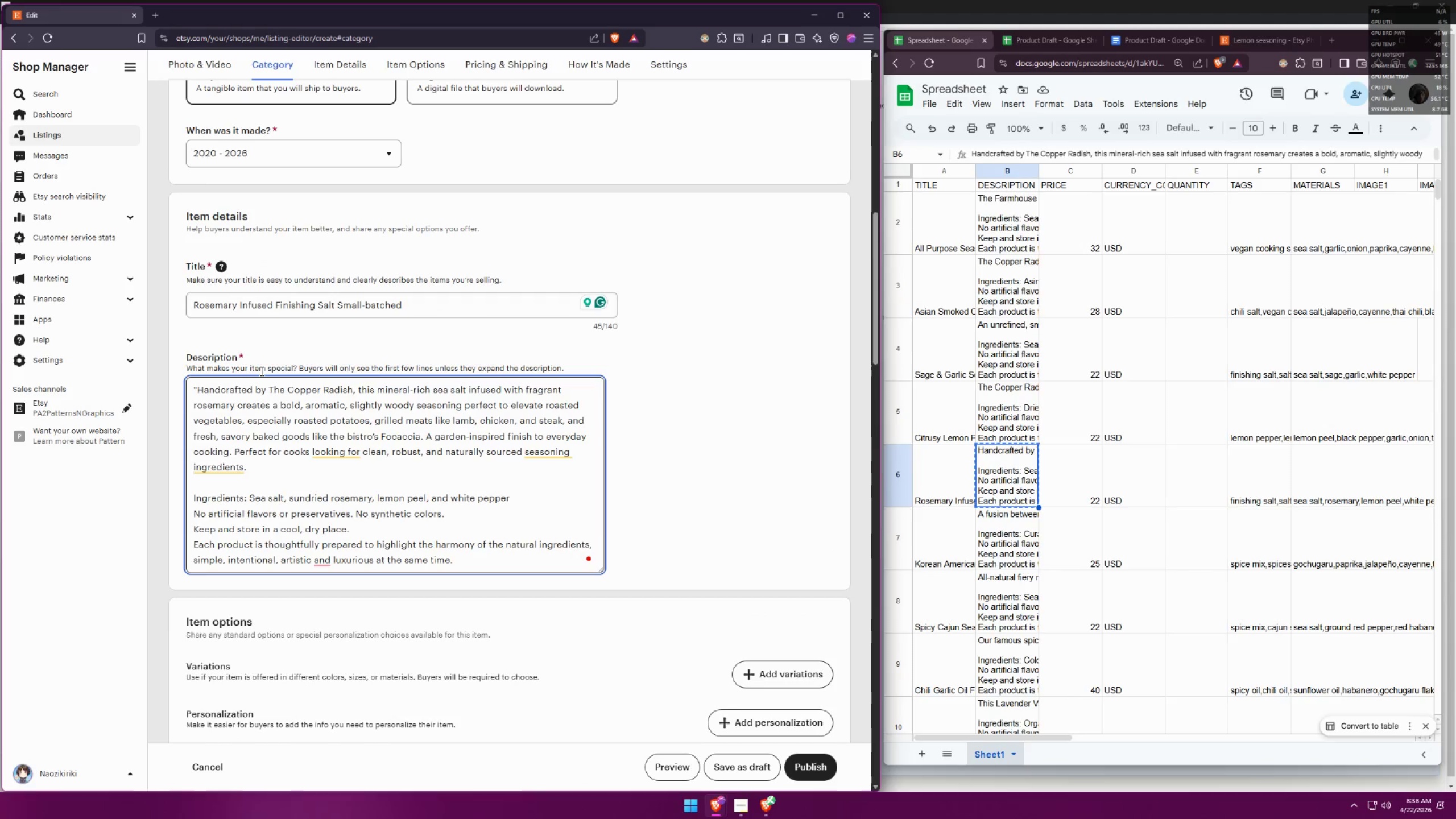 
key(Backspace)
 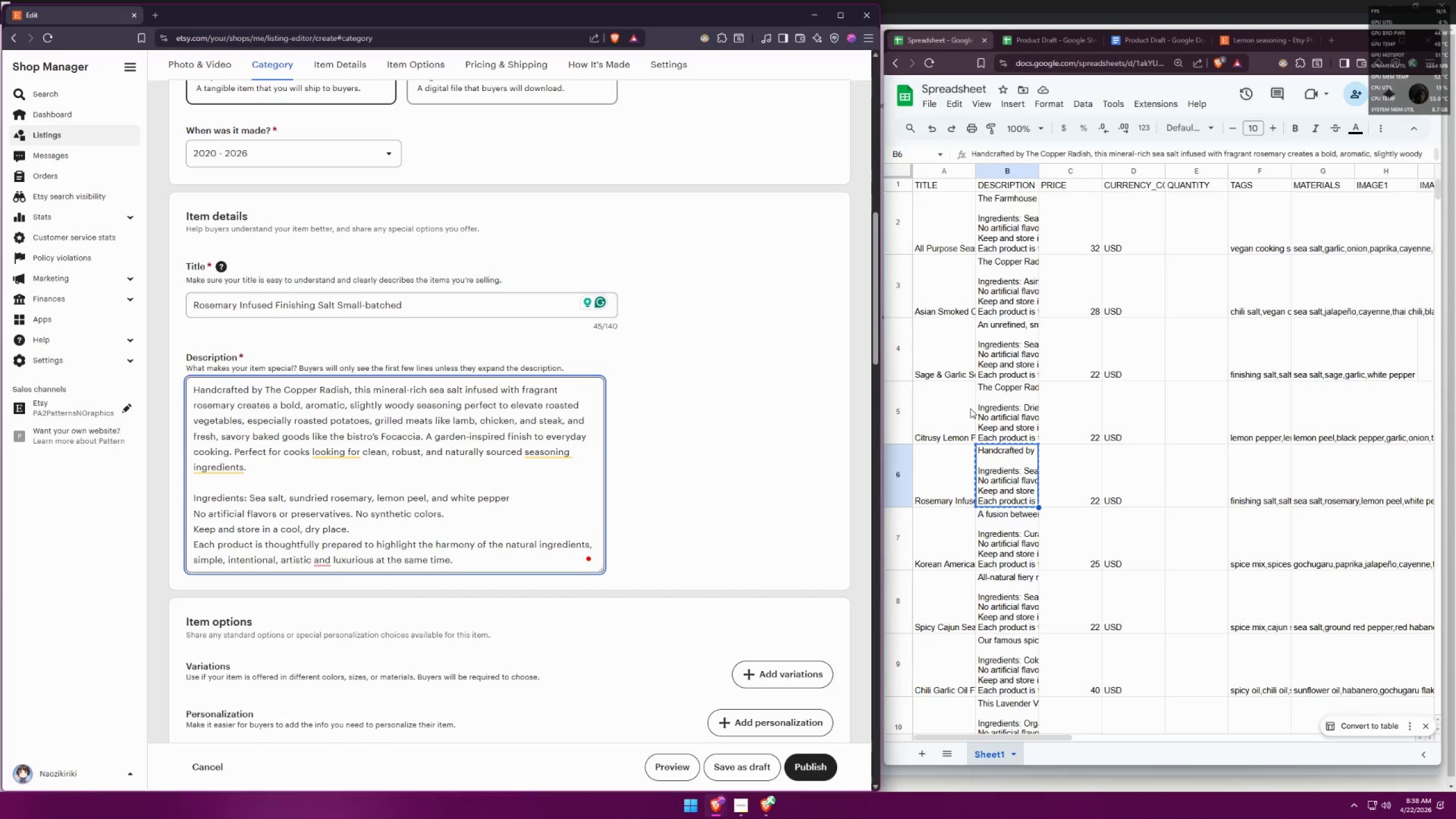 
double_click([997, 407])
 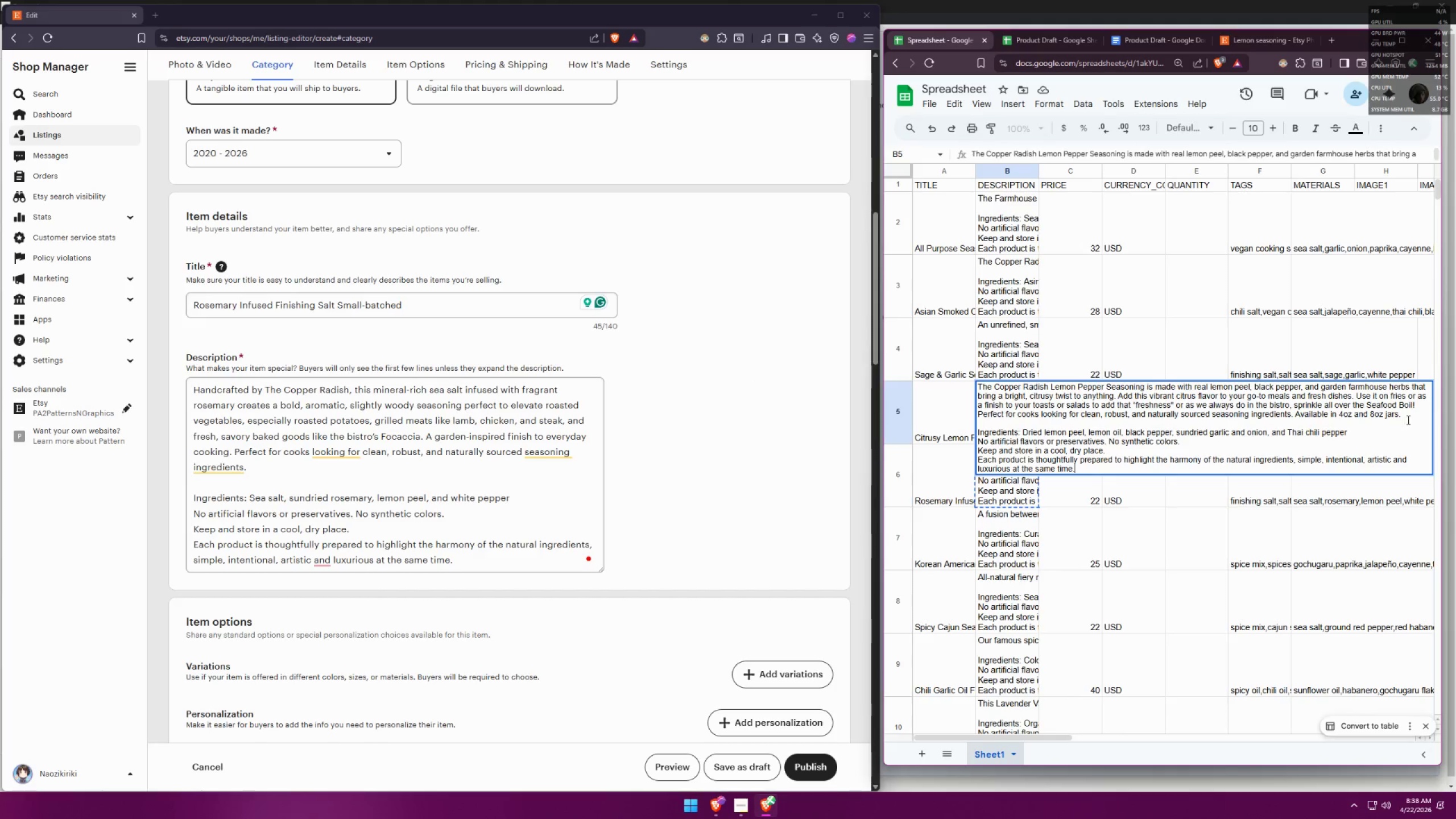 
left_click_drag(start_coordinate=[1403, 417], to_coordinate=[1295, 412])
 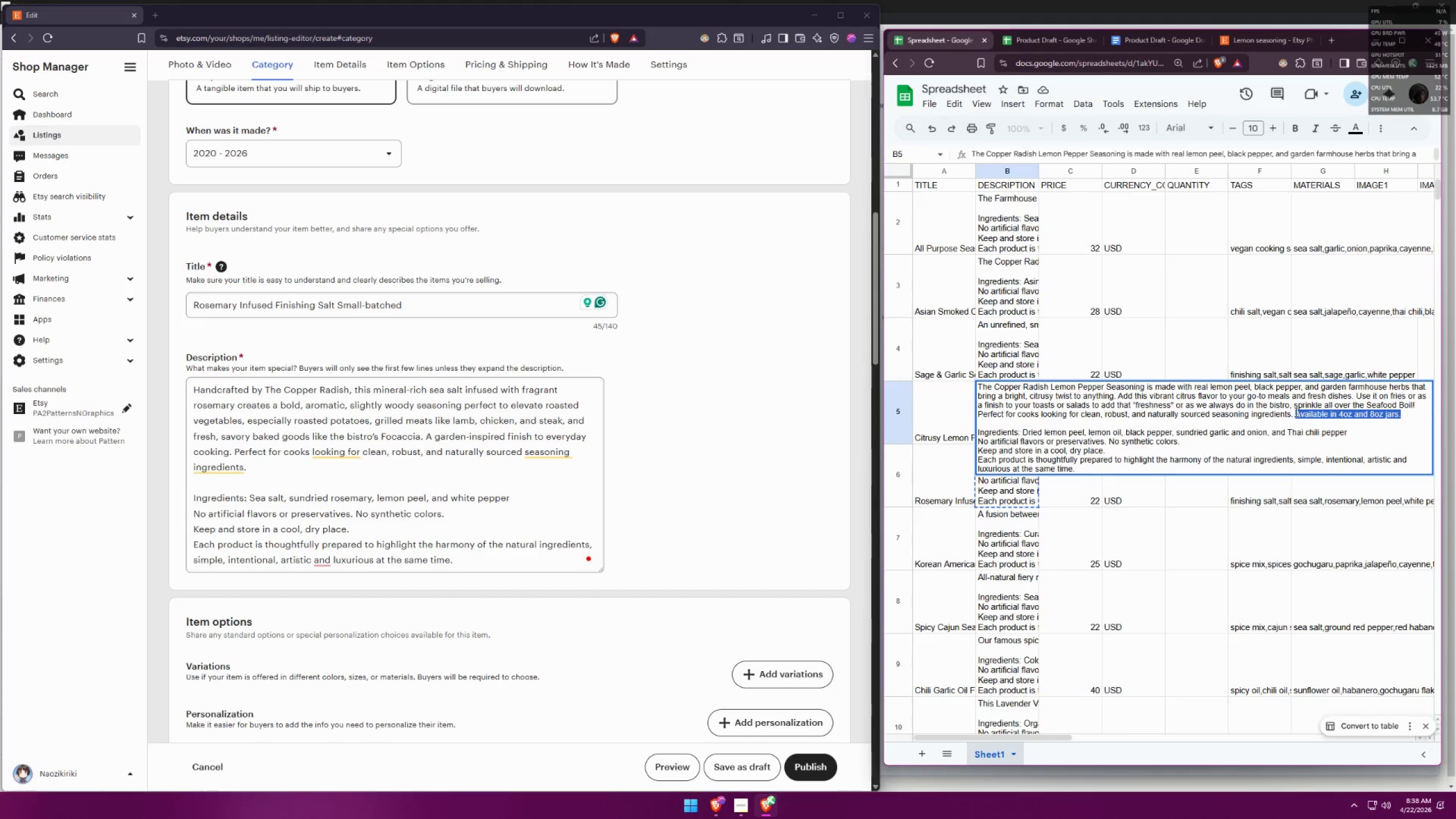 
key(Control+C)
 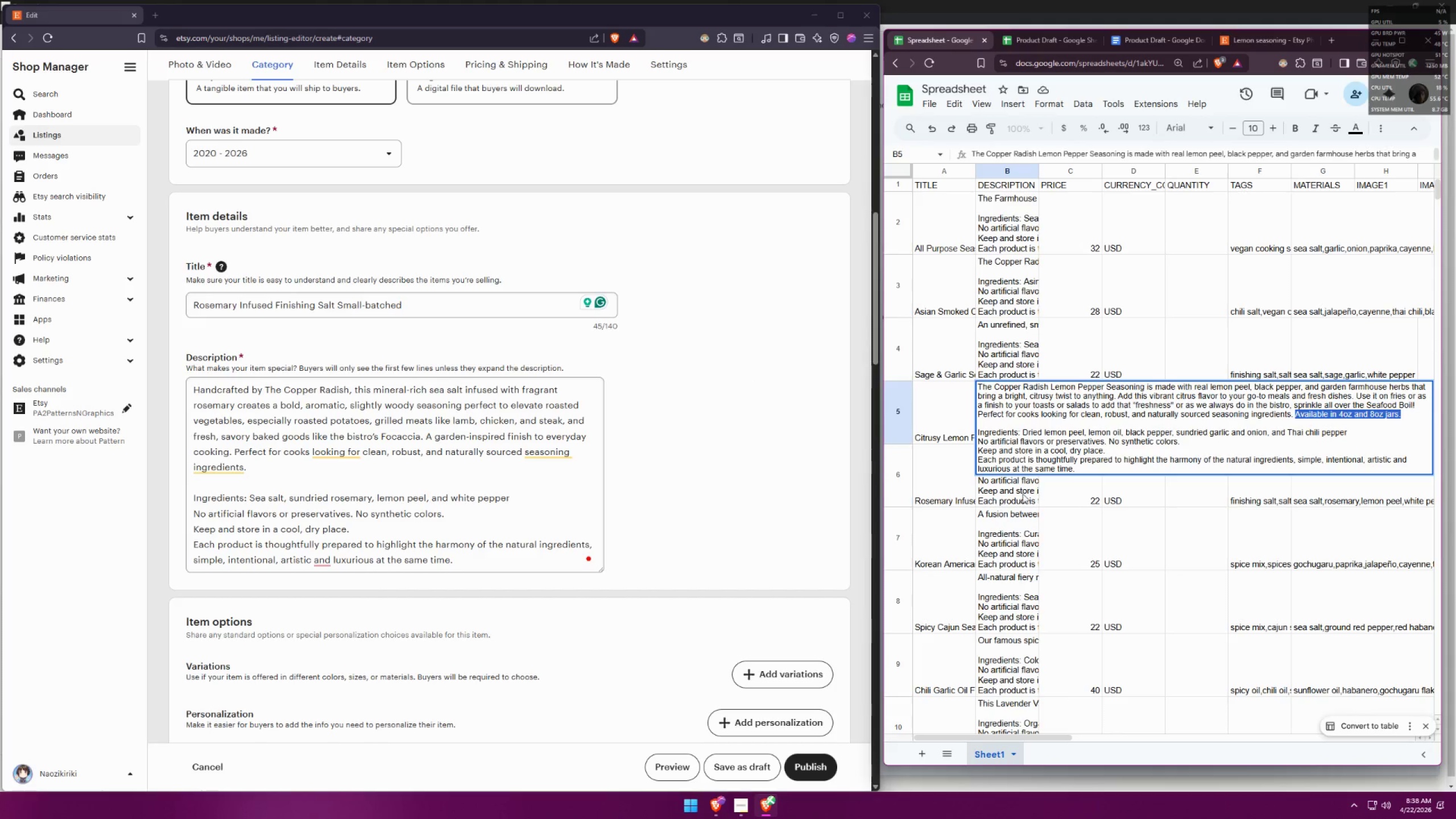 
left_click([1010, 491])
 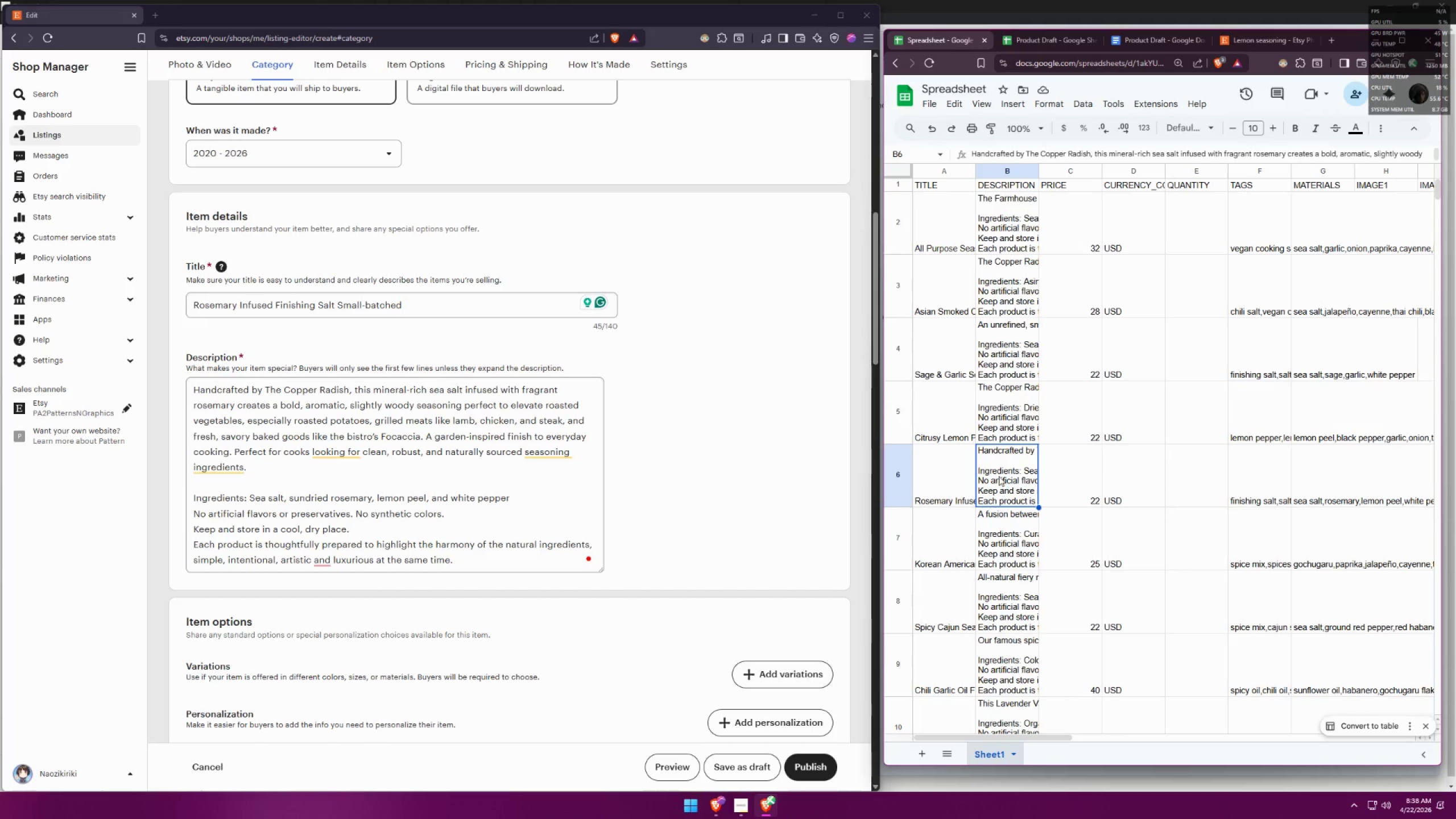 
double_click([999, 475])
 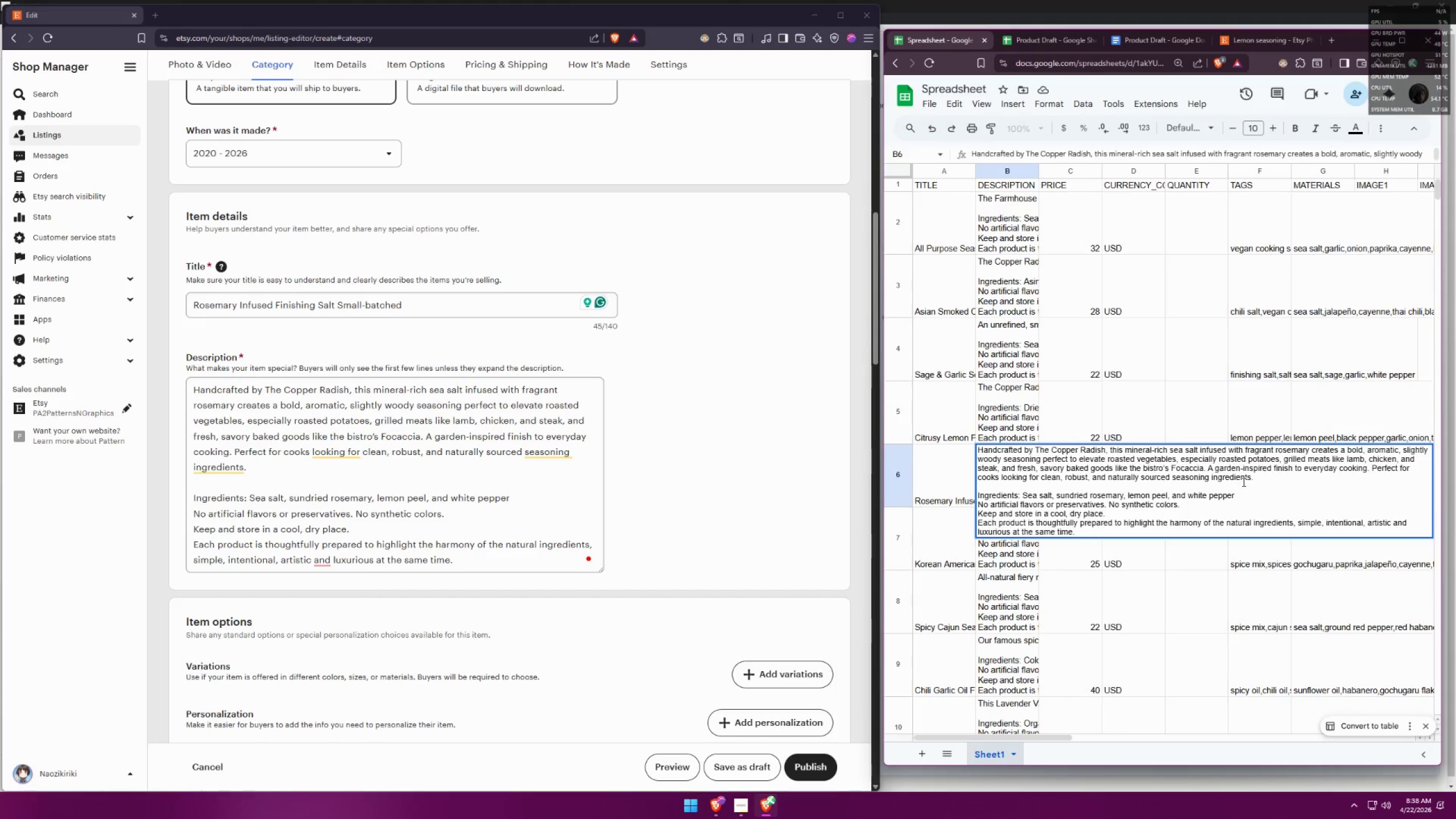 
left_click([1256, 475])
 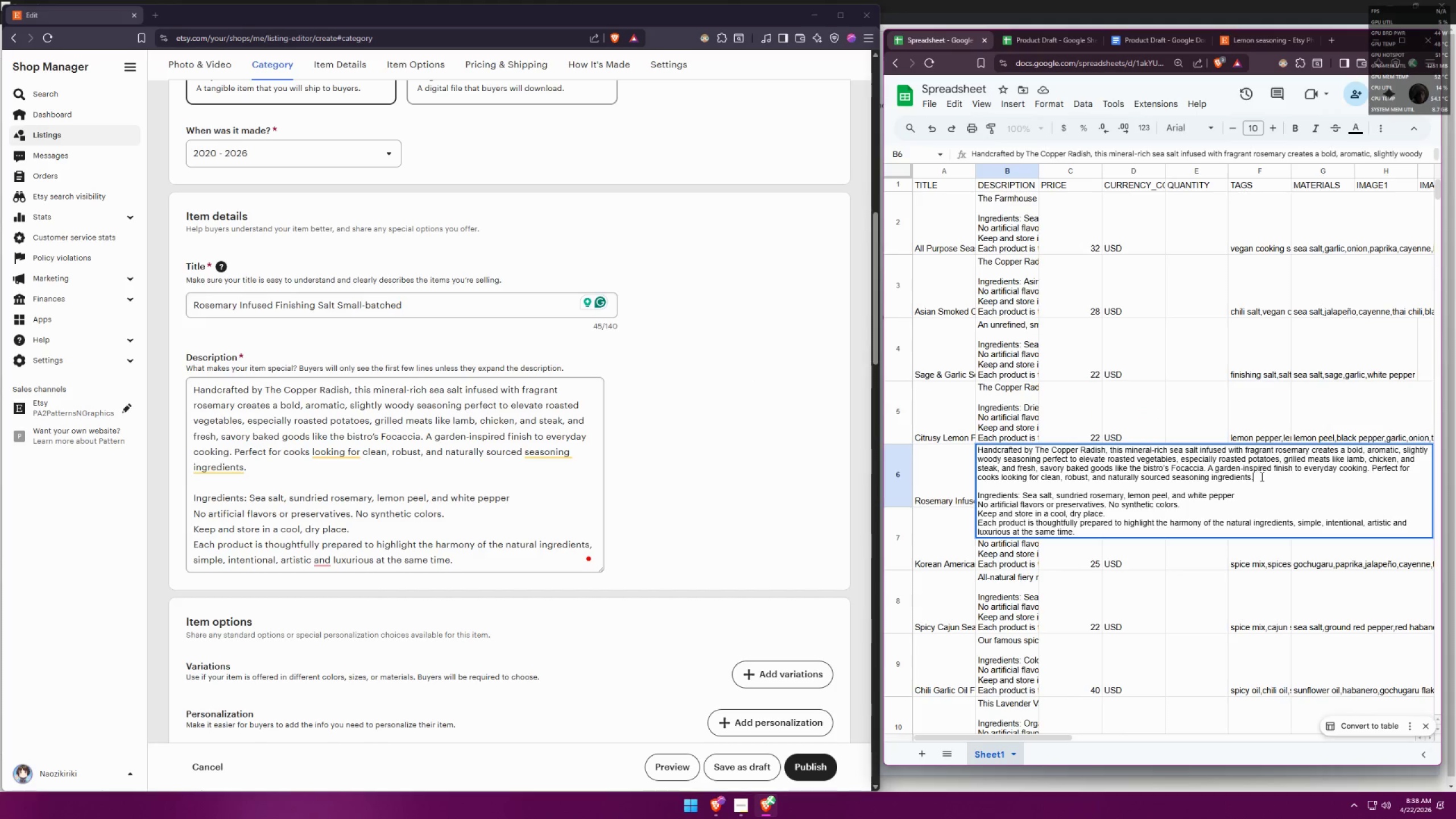 
key(Space)
 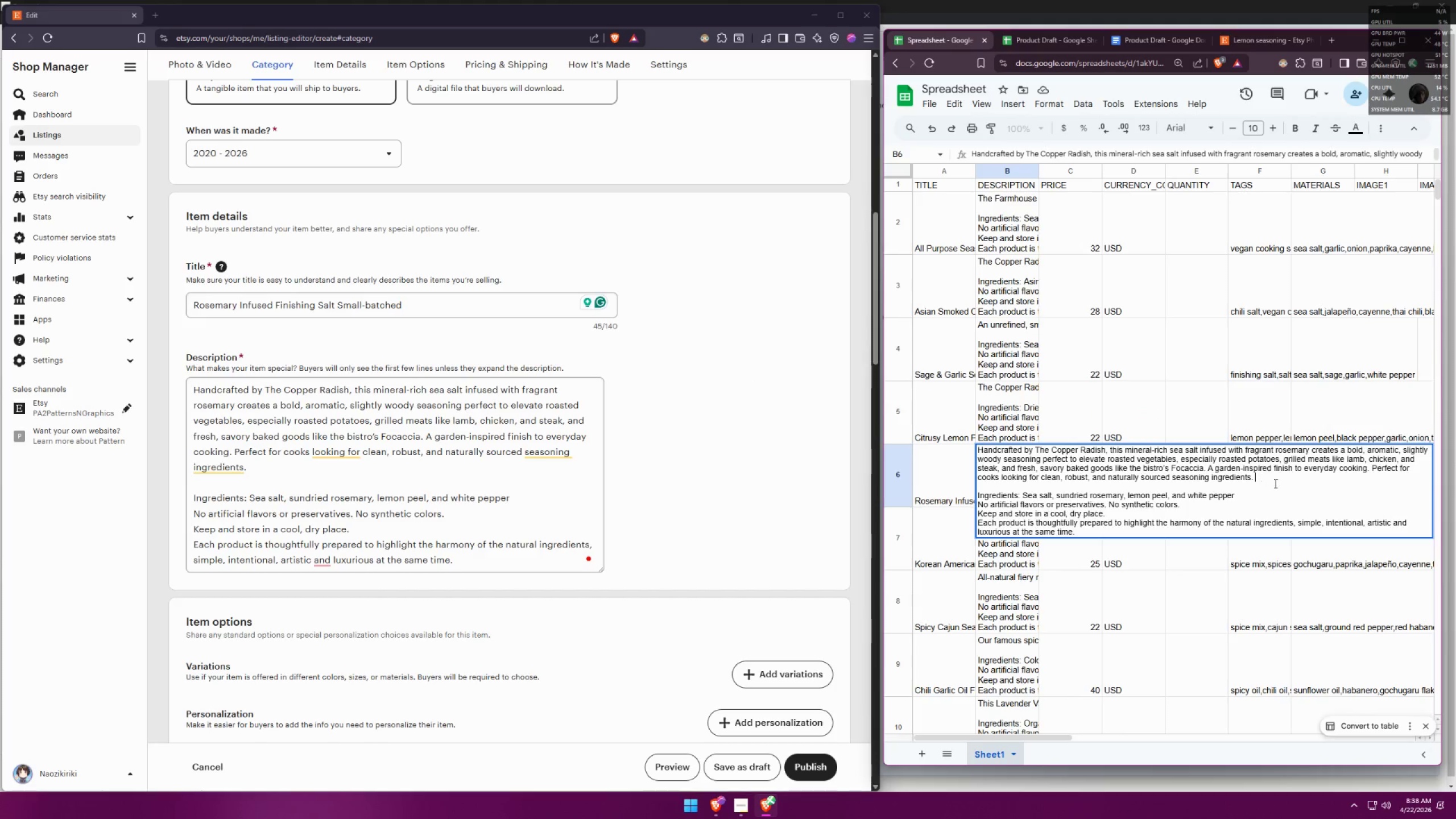 
key(Control+ControlLeft)
 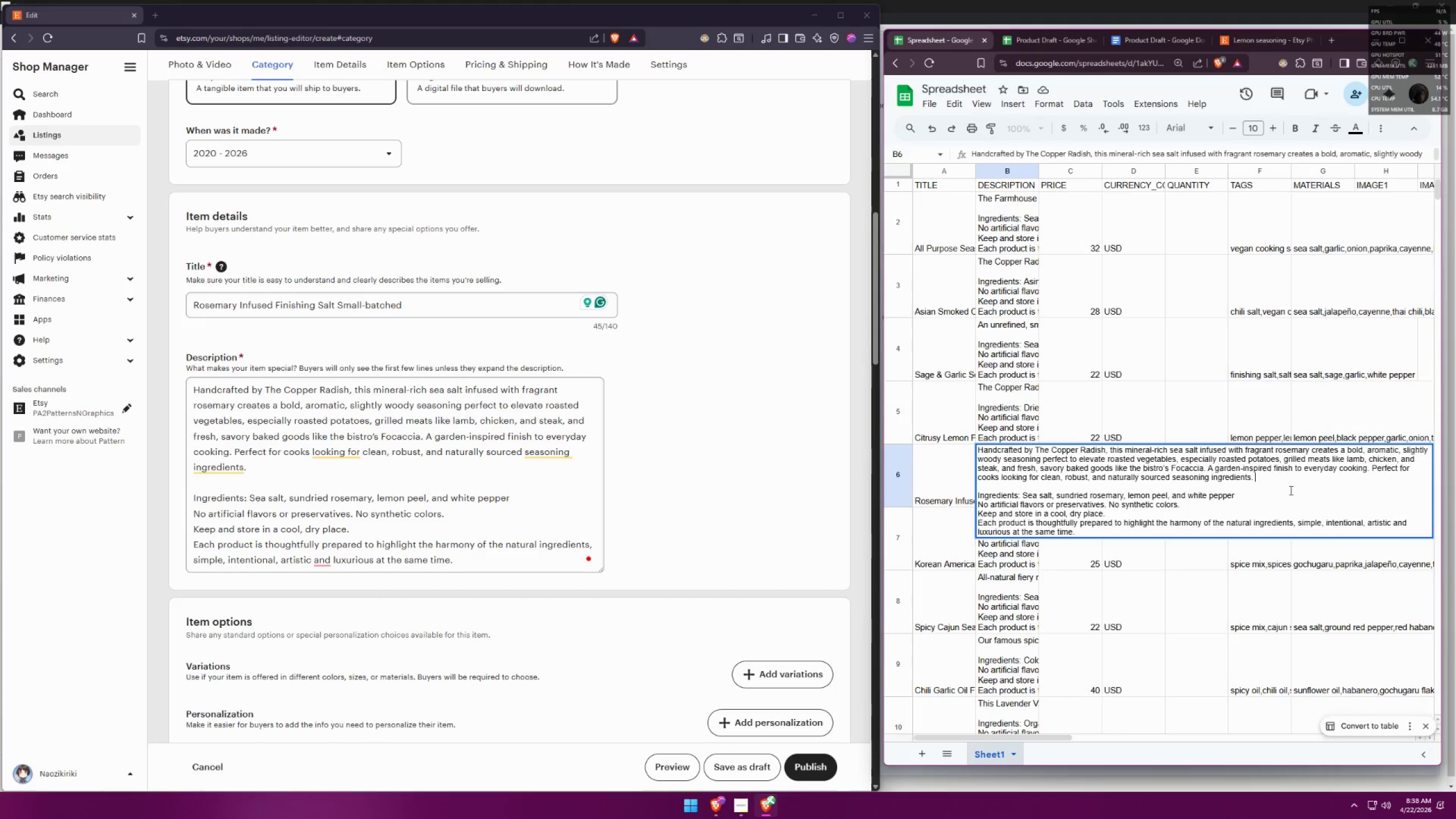 
key(Control+V)
 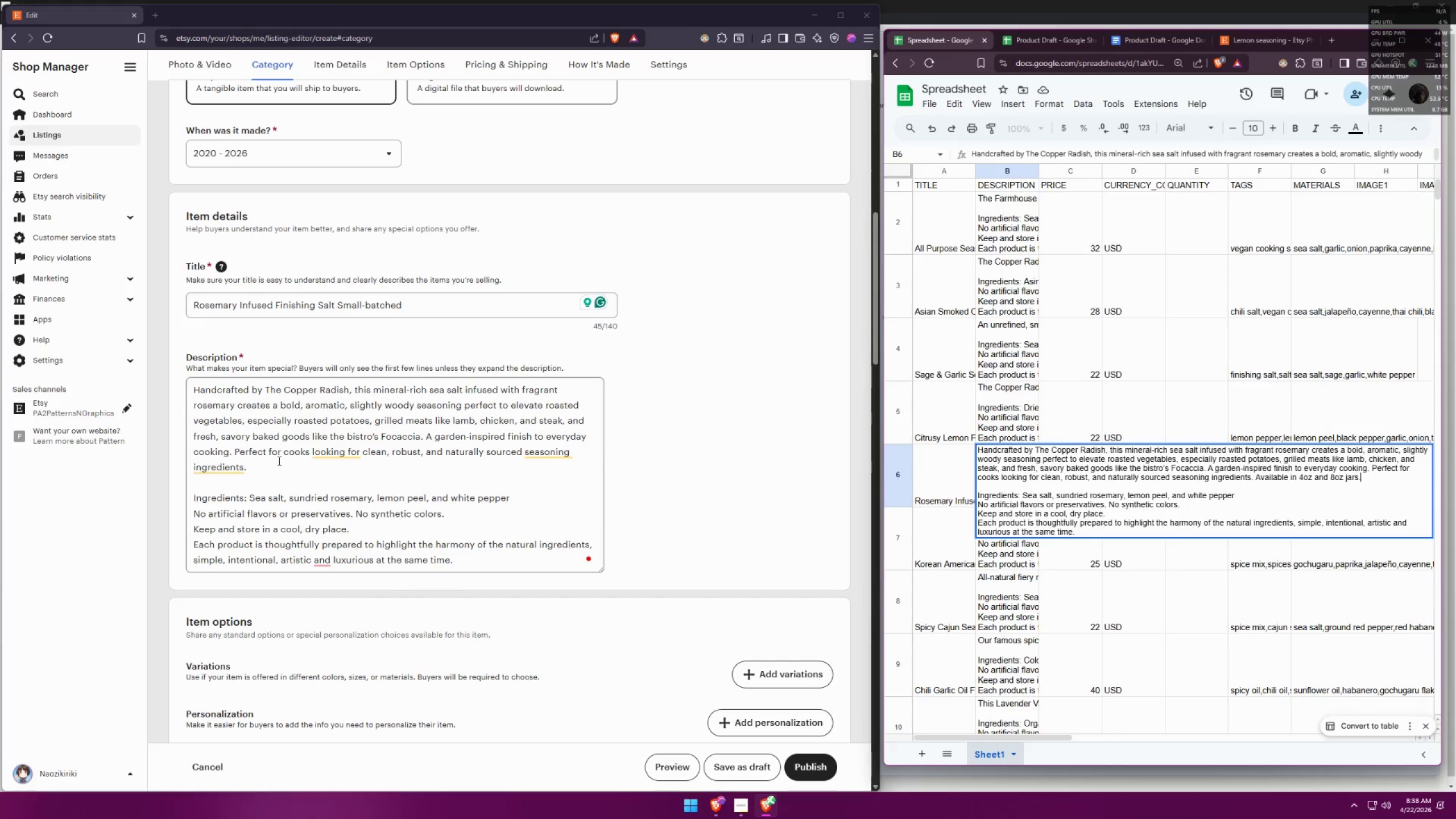 
left_click([269, 461])
 